 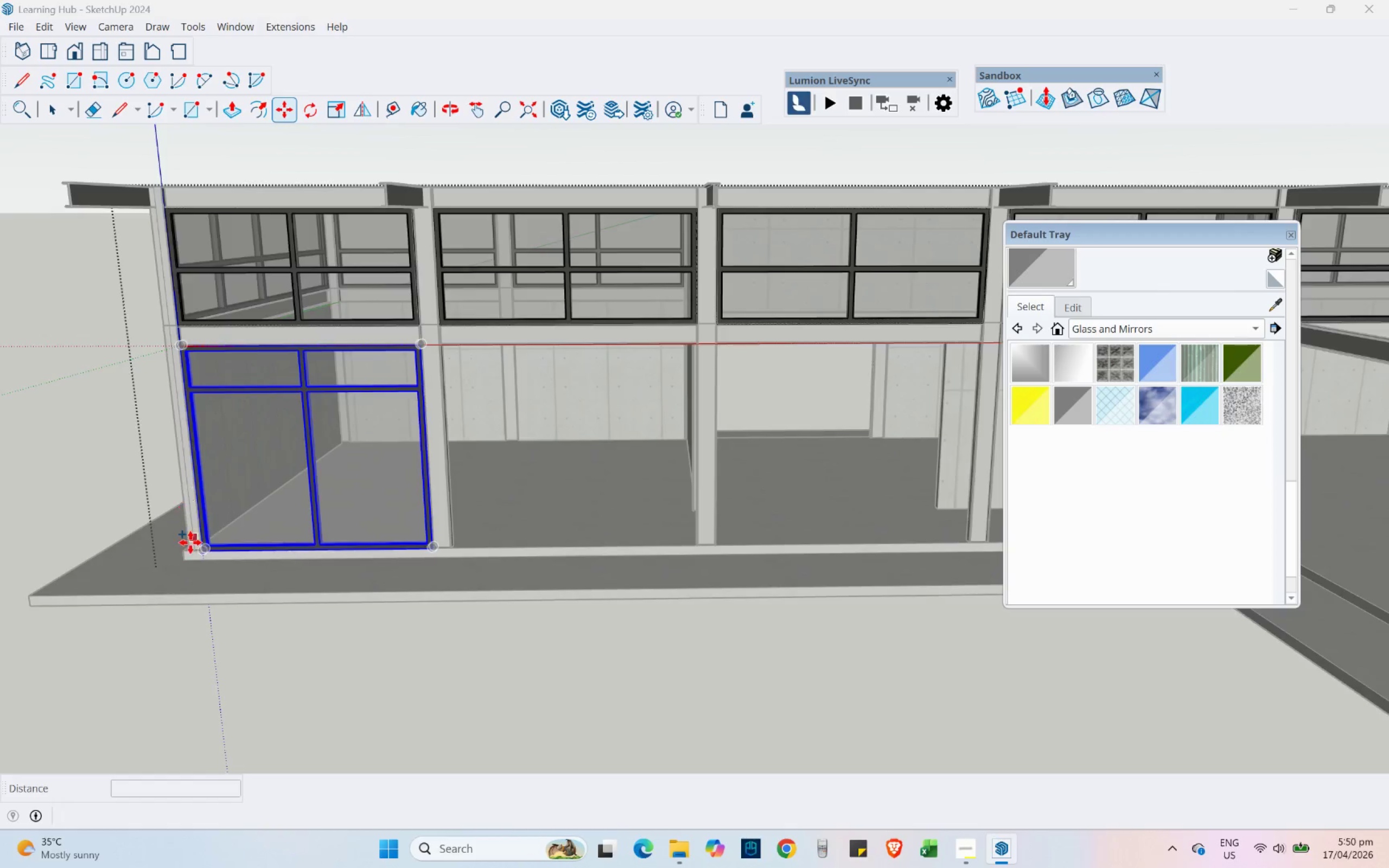 
scroll: coordinate [213, 563], scroll_direction: up, amount: 14.0
 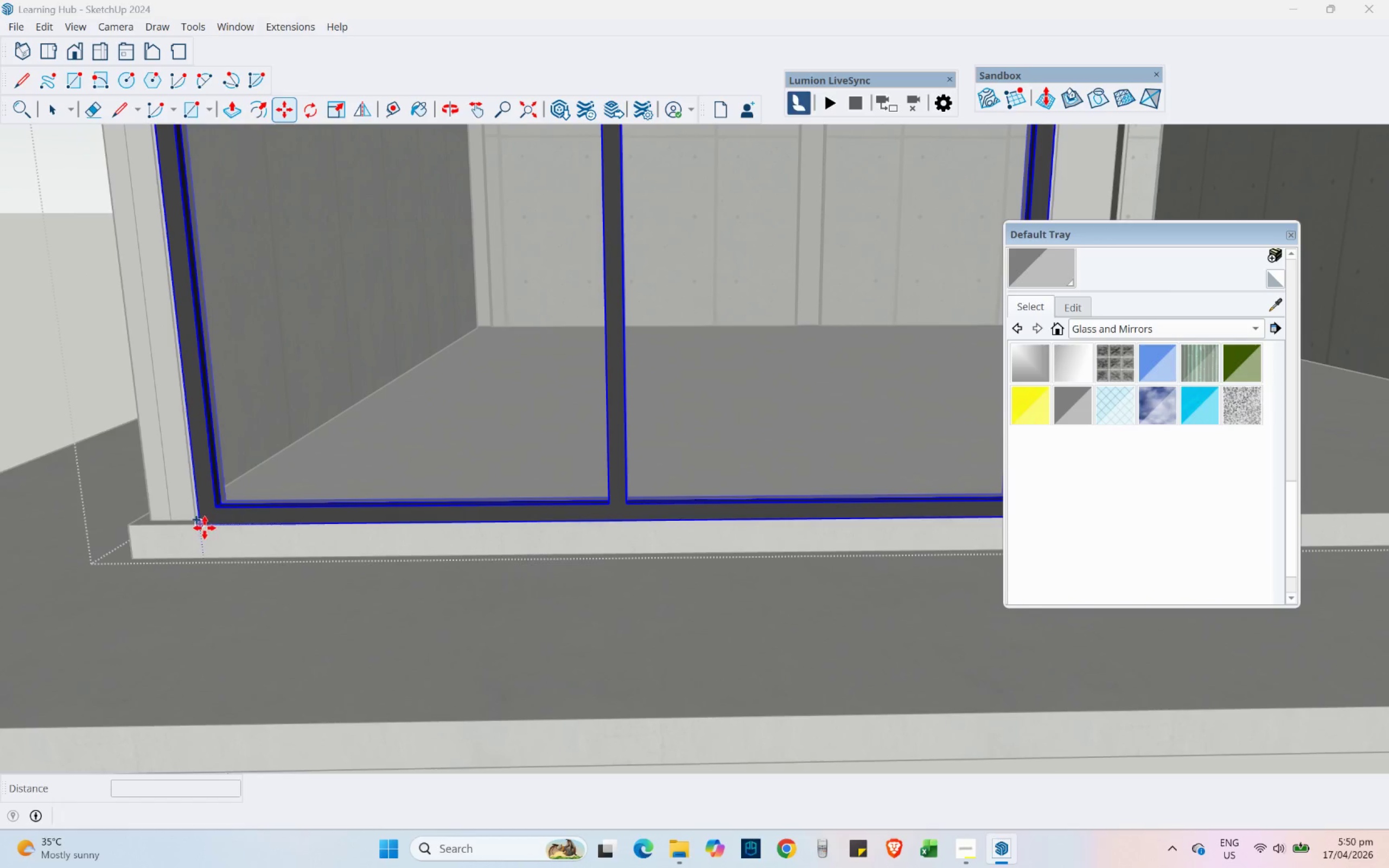 
left_click([204, 527])
 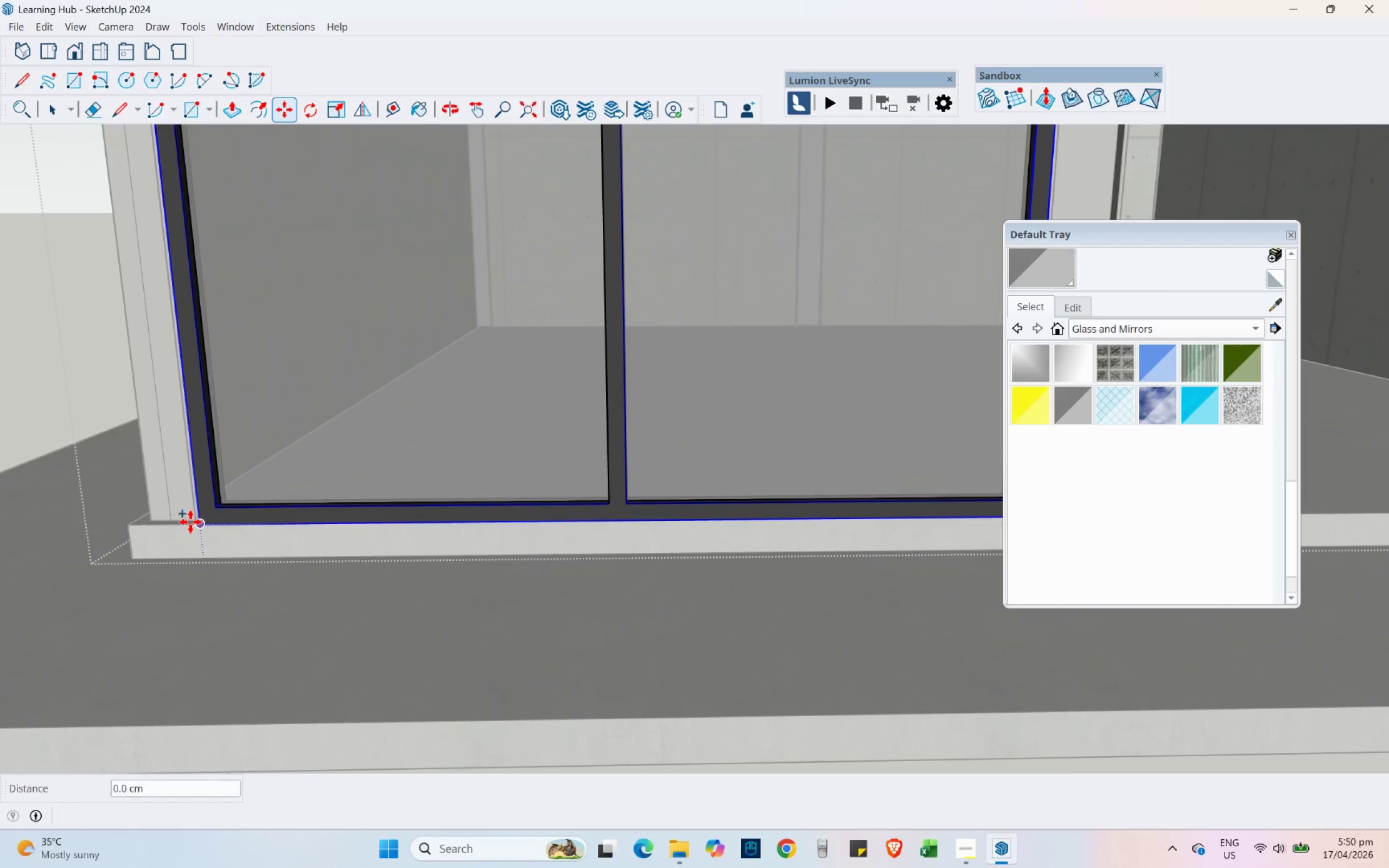 
scroll: coordinate [127, 501], scroll_direction: down, amount: 6.0
 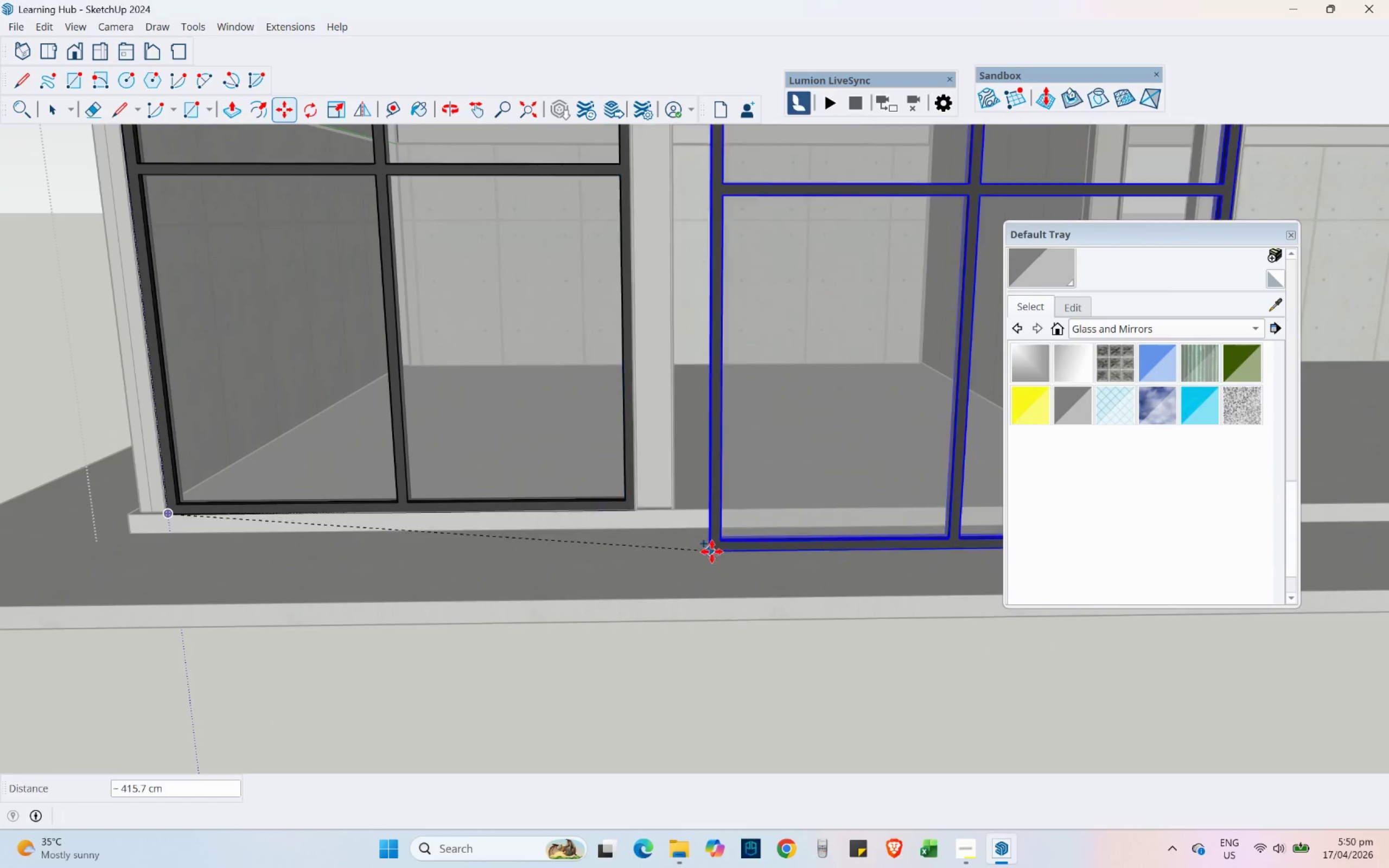 
scroll: coordinate [697, 522], scroll_direction: up, amount: 4.0
 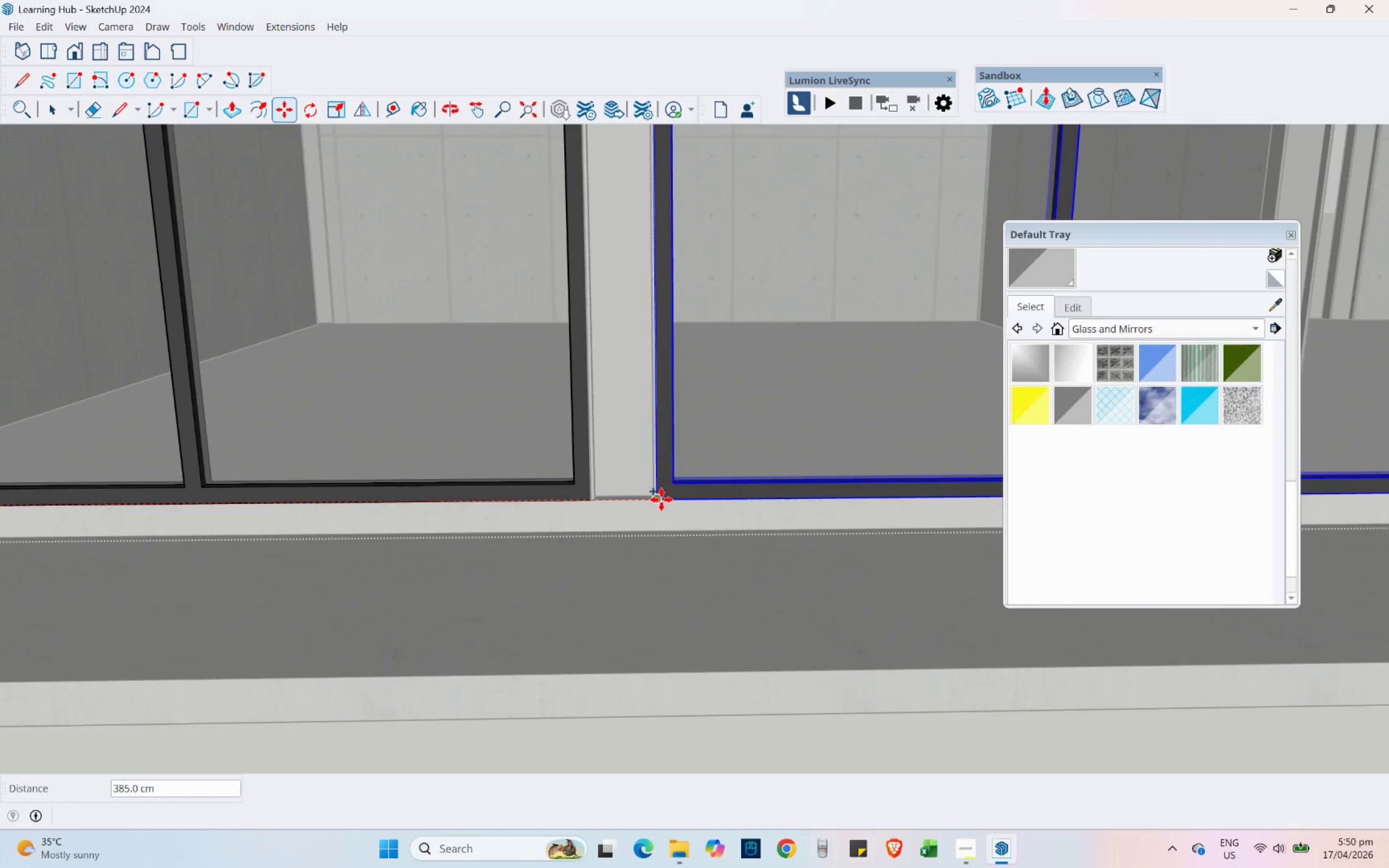 
left_click([661, 499])
 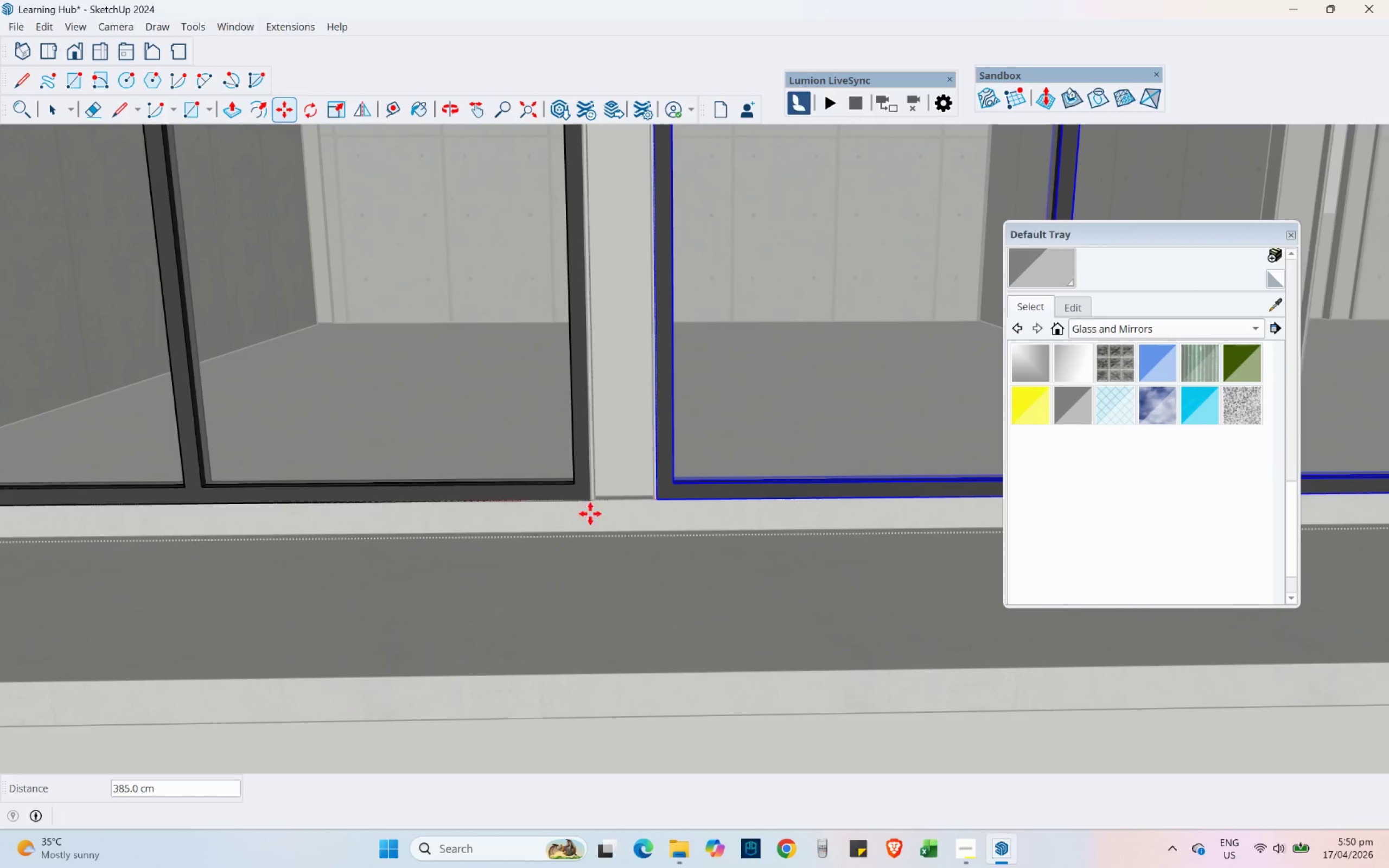 
scroll: coordinate [418, 550], scroll_direction: down, amount: 11.0
 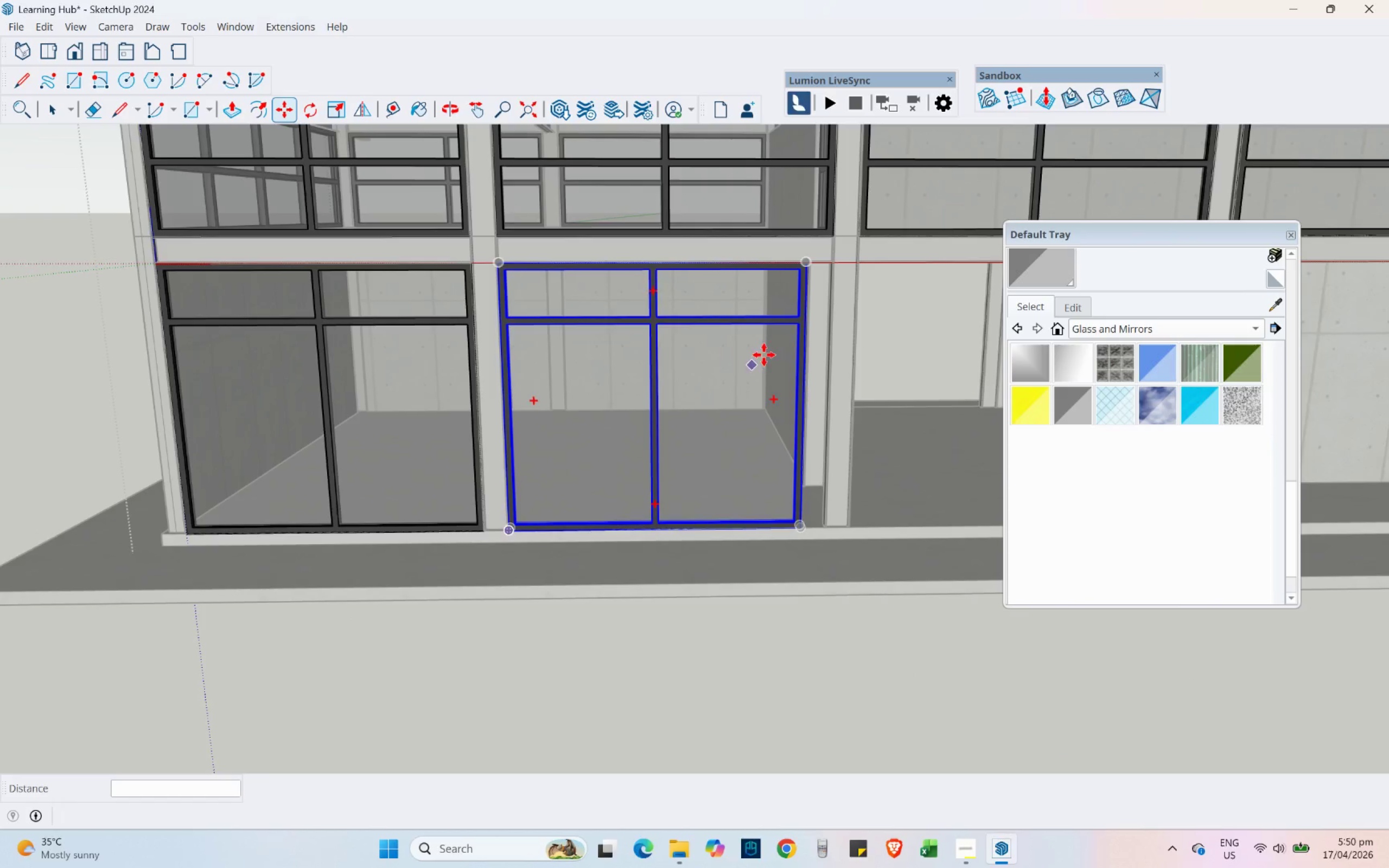 
scroll: coordinate [820, 305], scroll_direction: up, amount: 3.0
 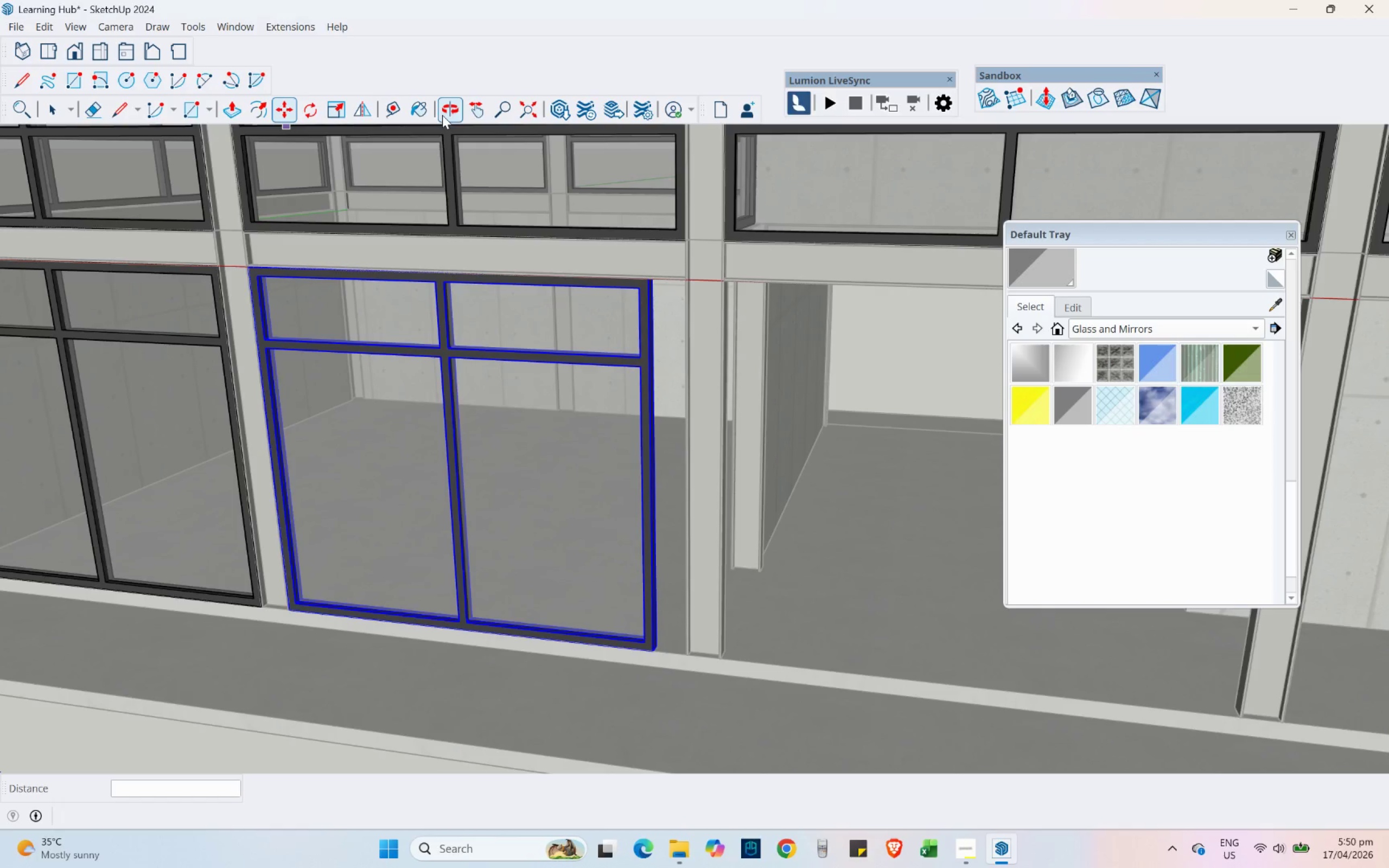 
left_click([340, 109])
 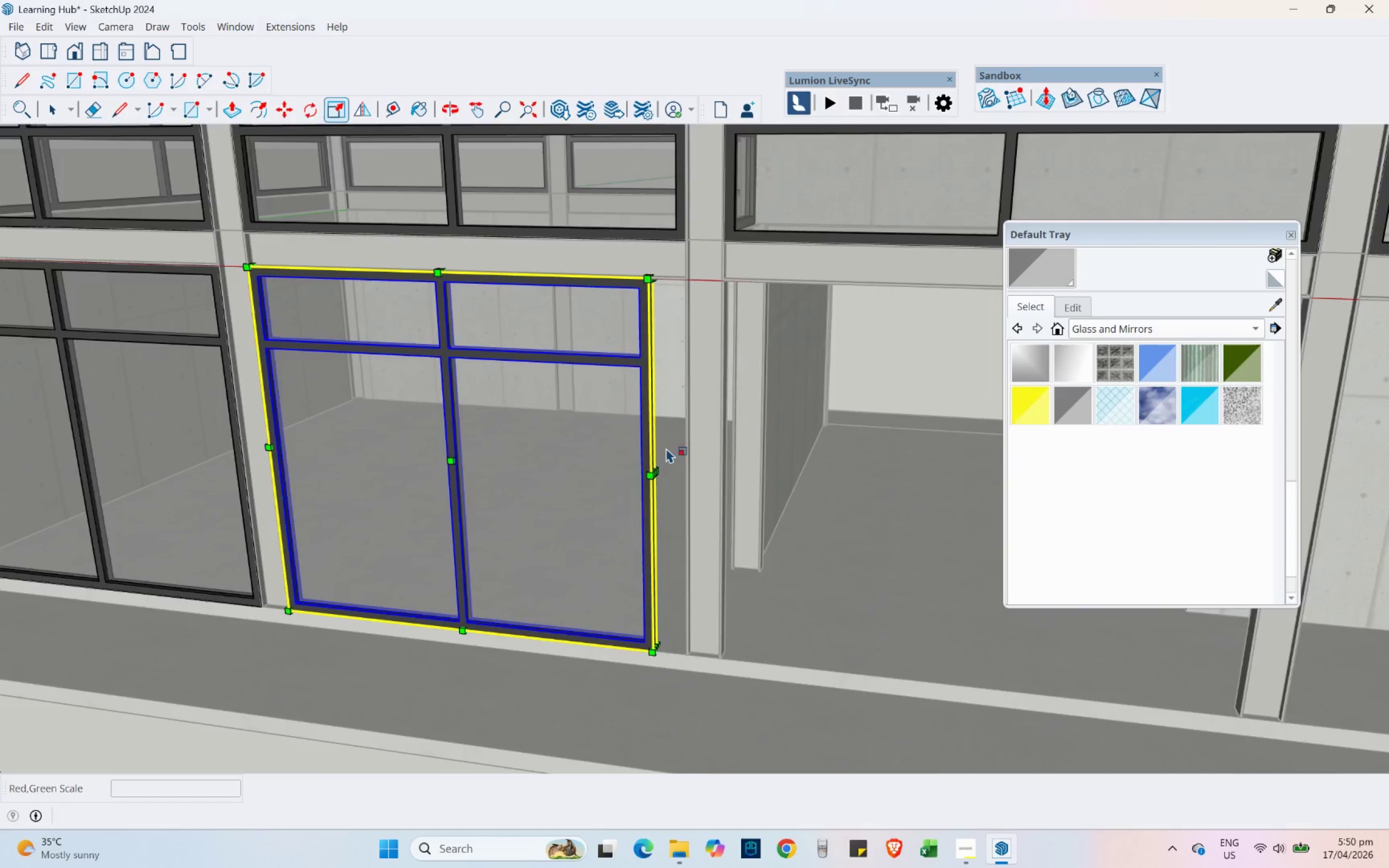 
scroll: coordinate [658, 502], scroll_direction: up, amount: 6.0
 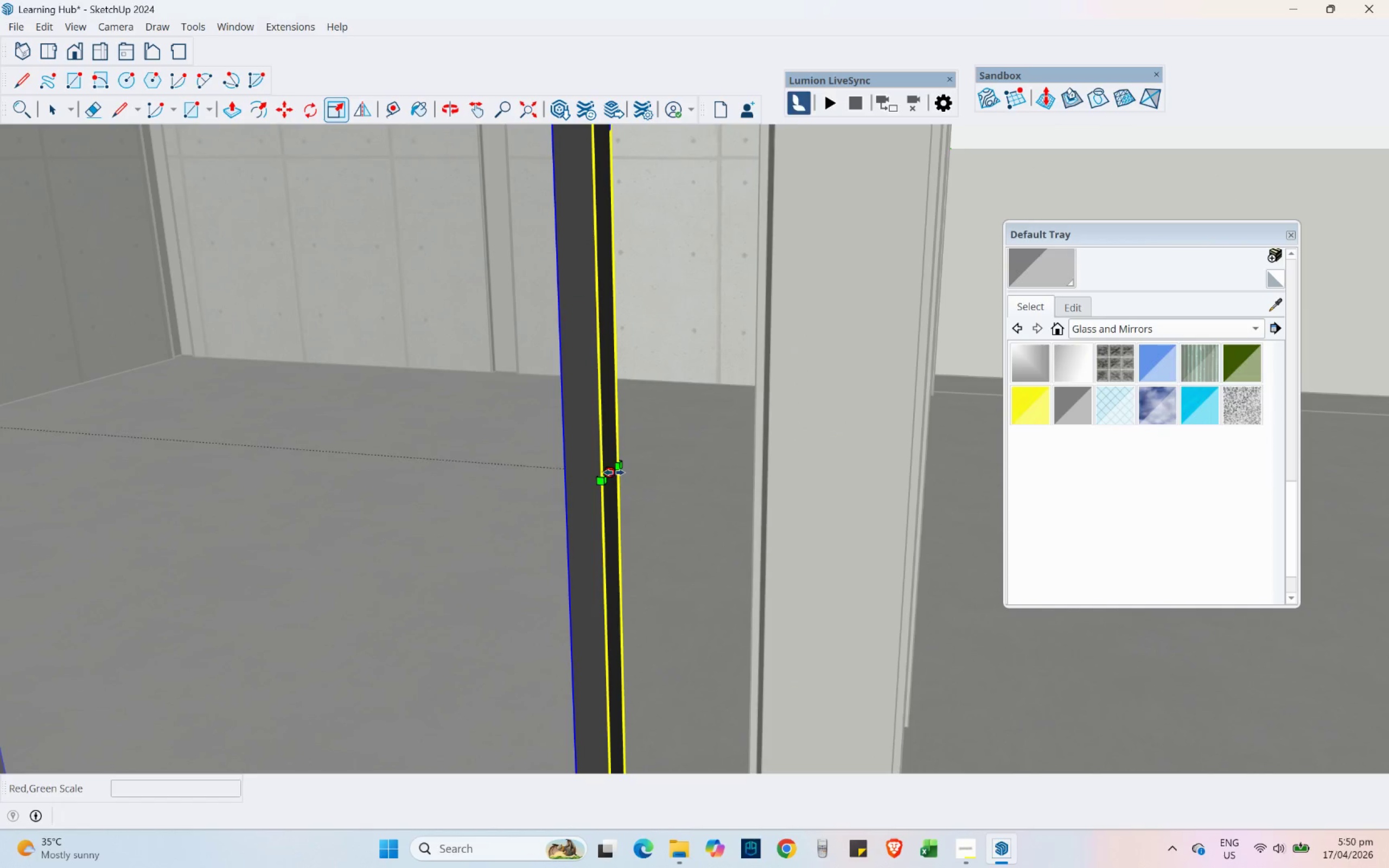 
left_click_drag(start_coordinate=[614, 473], to_coordinate=[755, 429])
 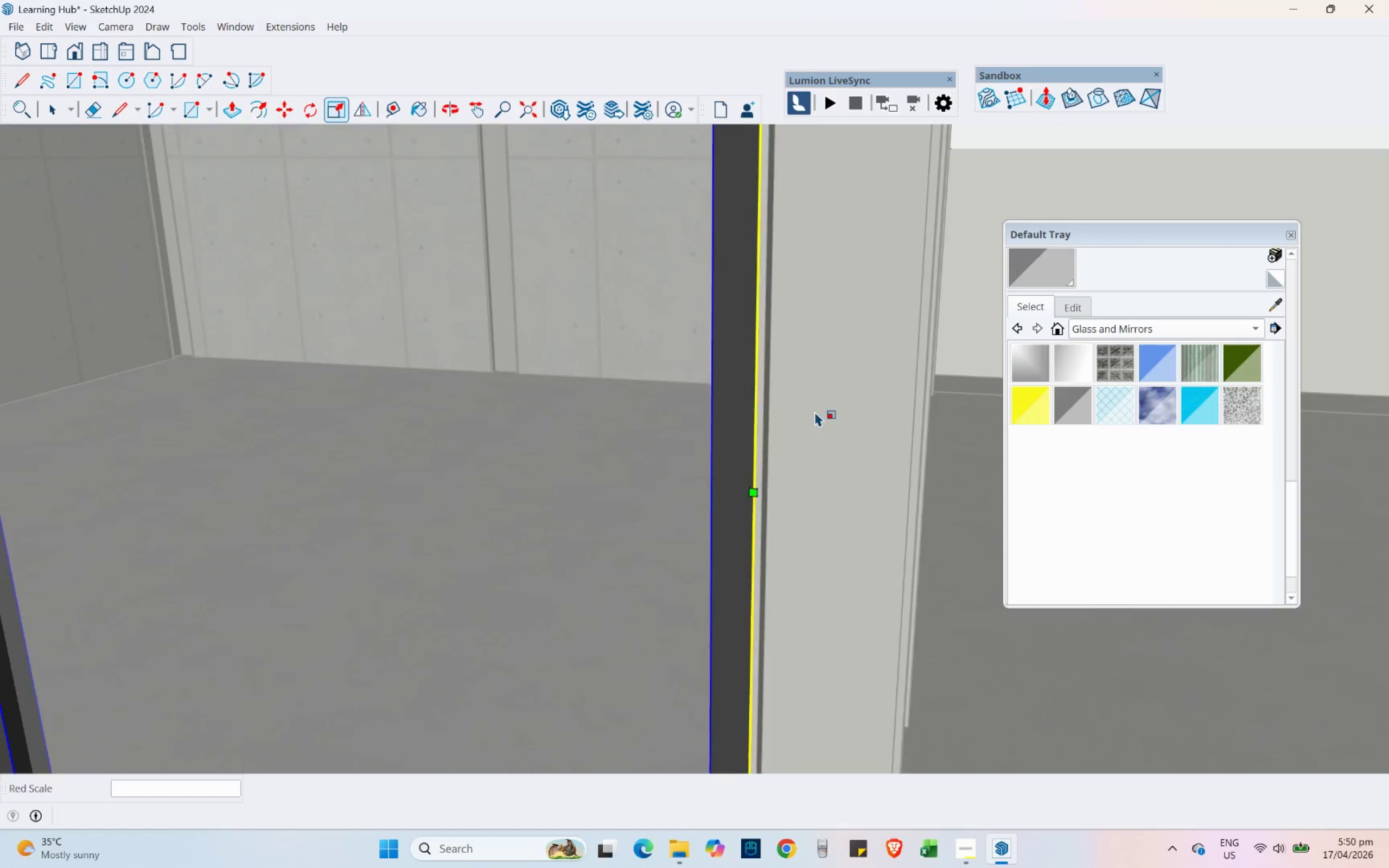 
scroll: coordinate [612, 570], scroll_direction: down, amount: 17.0
 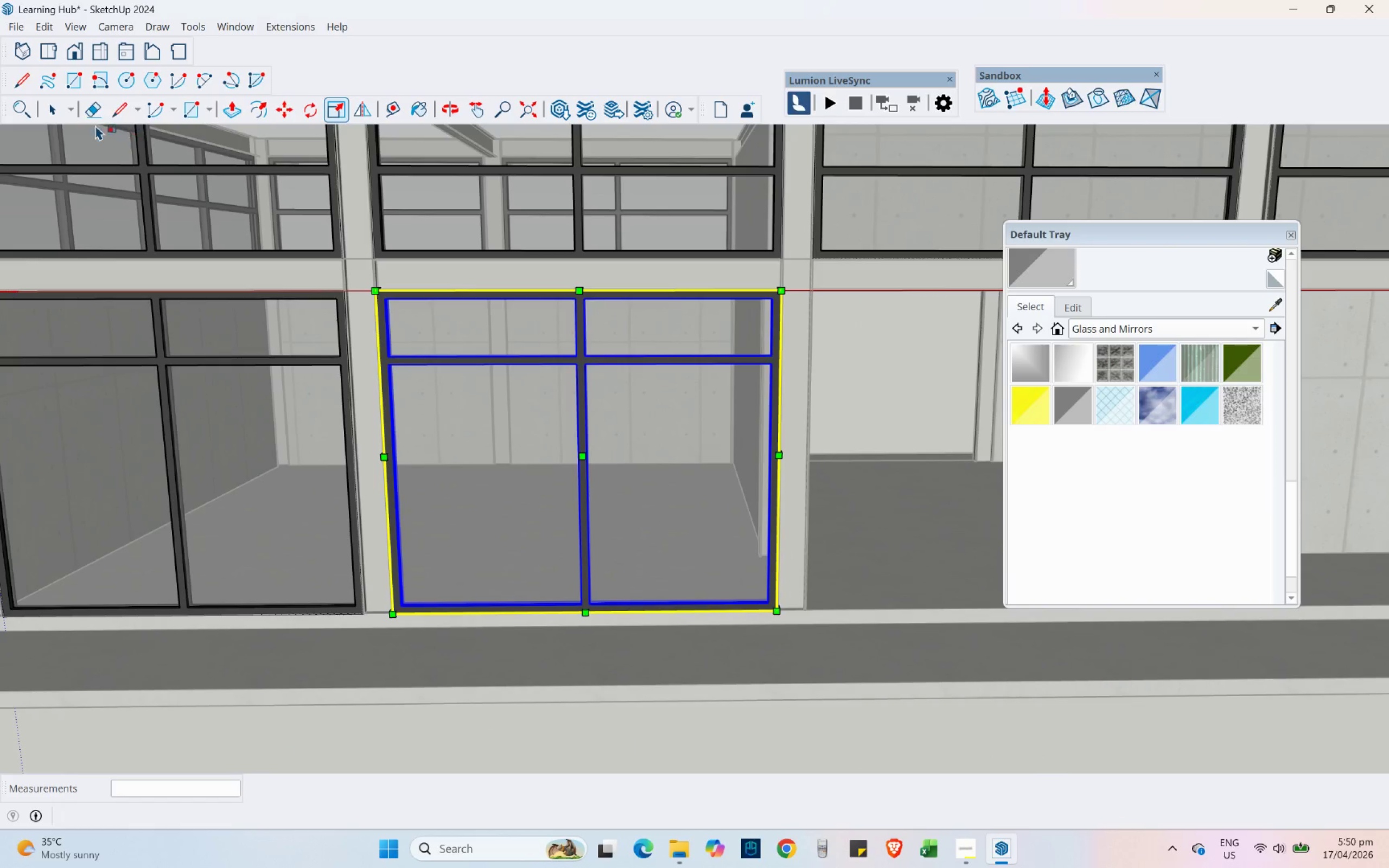 
left_click([61, 112])
 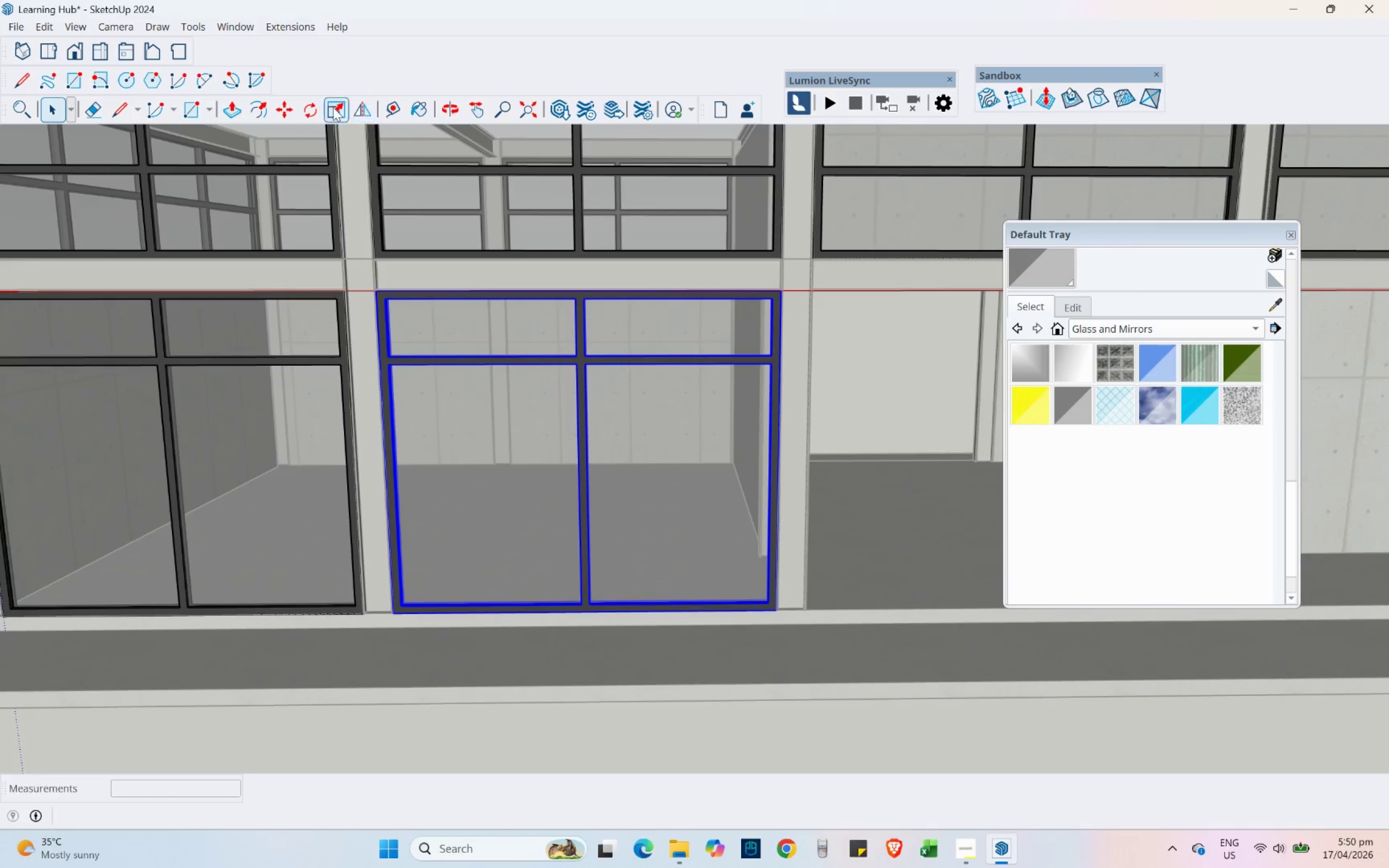 
left_click([294, 111])
 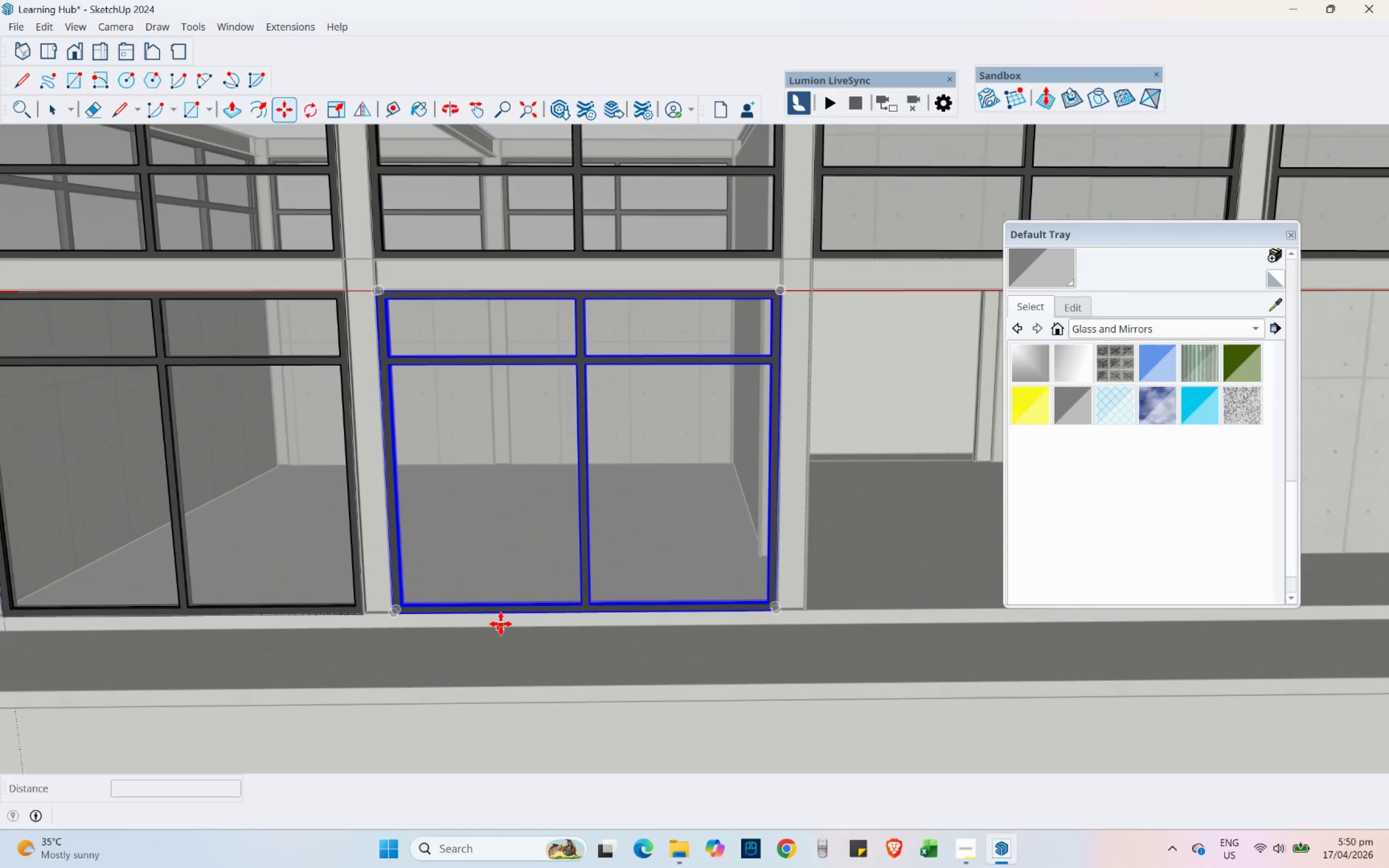 
key(Control+ControlLeft)
 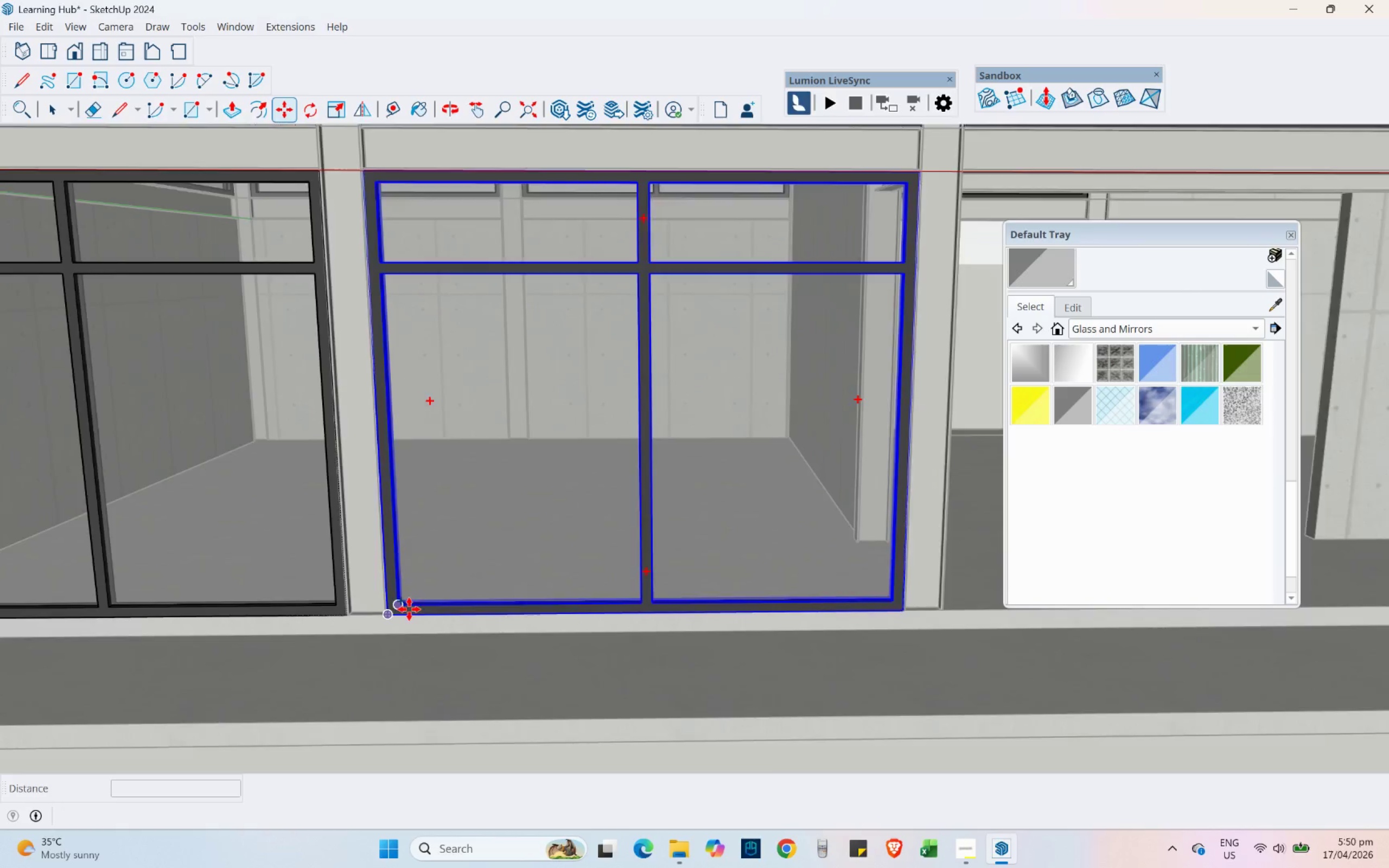 
scroll: coordinate [392, 621], scroll_direction: up, amount: 10.0
 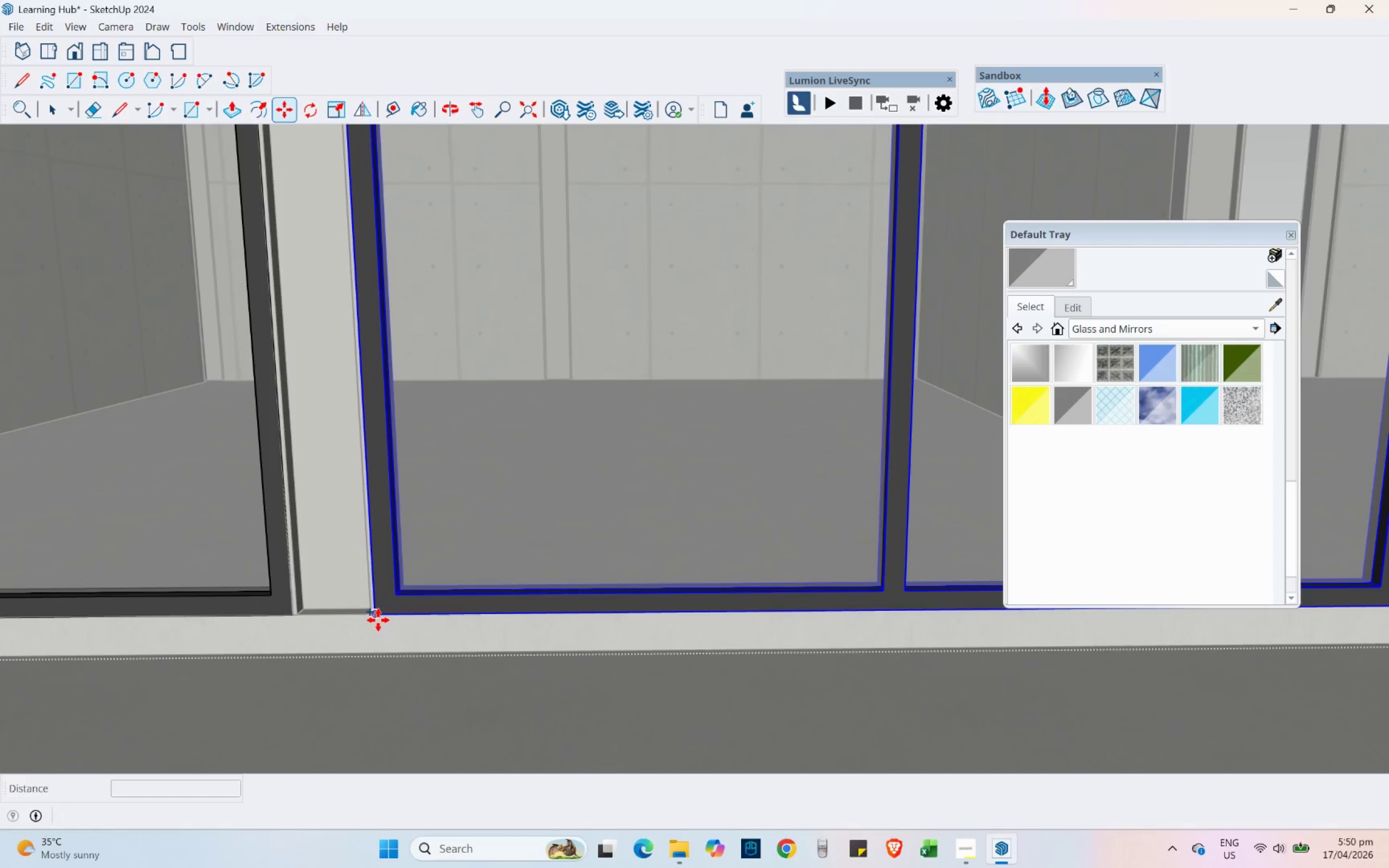 
left_click([378, 620])
 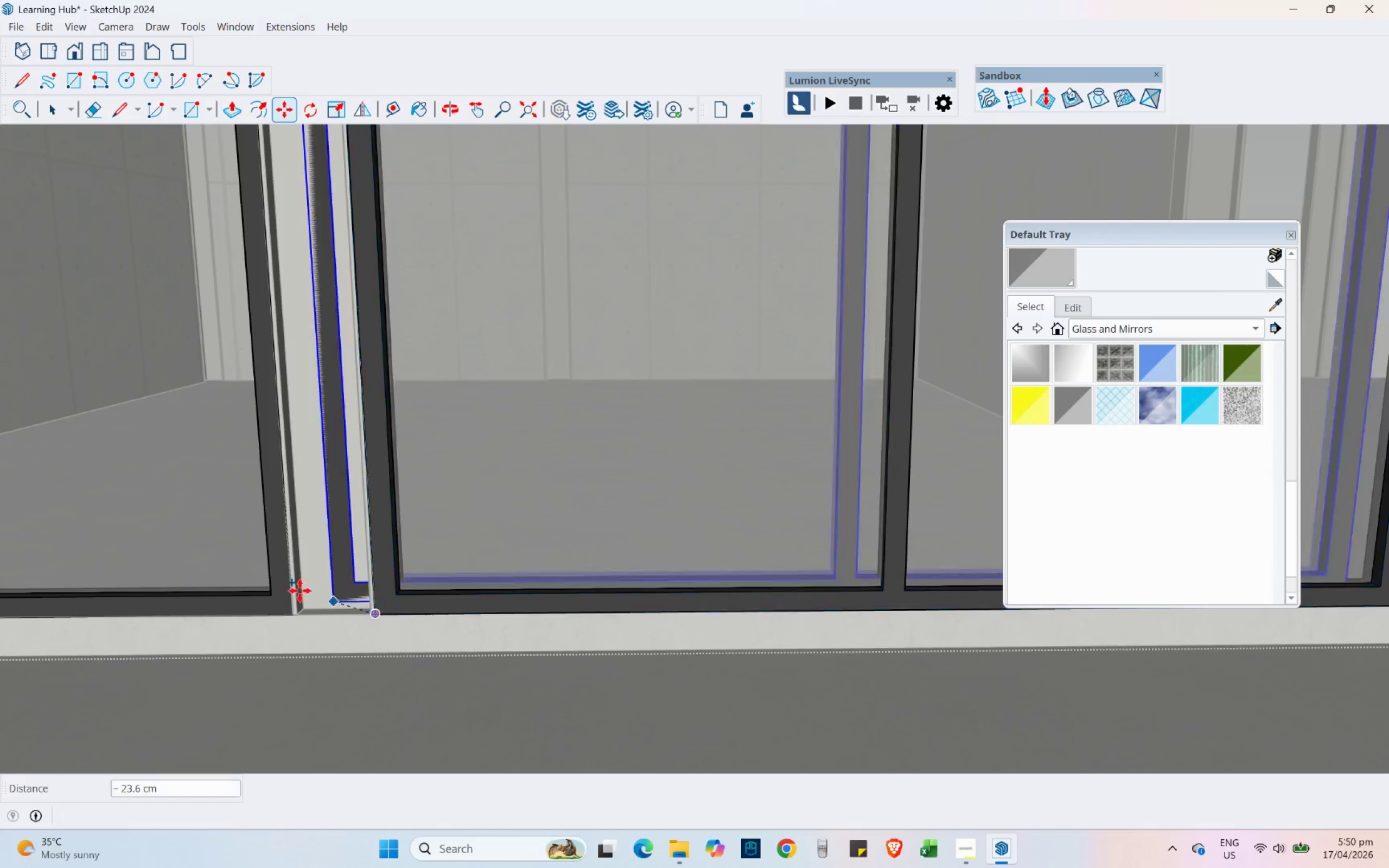 
scroll: coordinate [262, 588], scroll_direction: down, amount: 11.0
 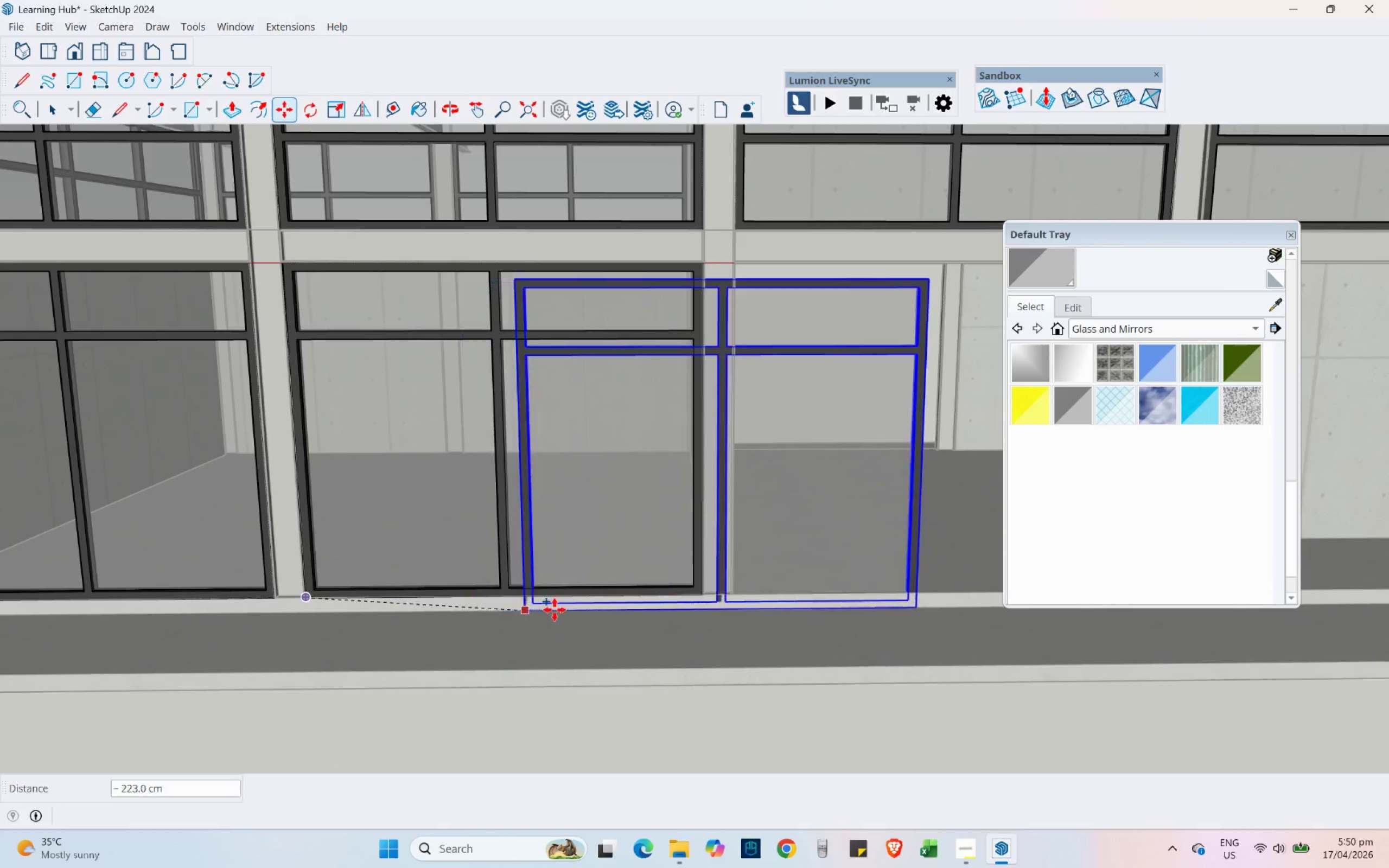 
hold_key(key=ShiftLeft, duration=1.11)
 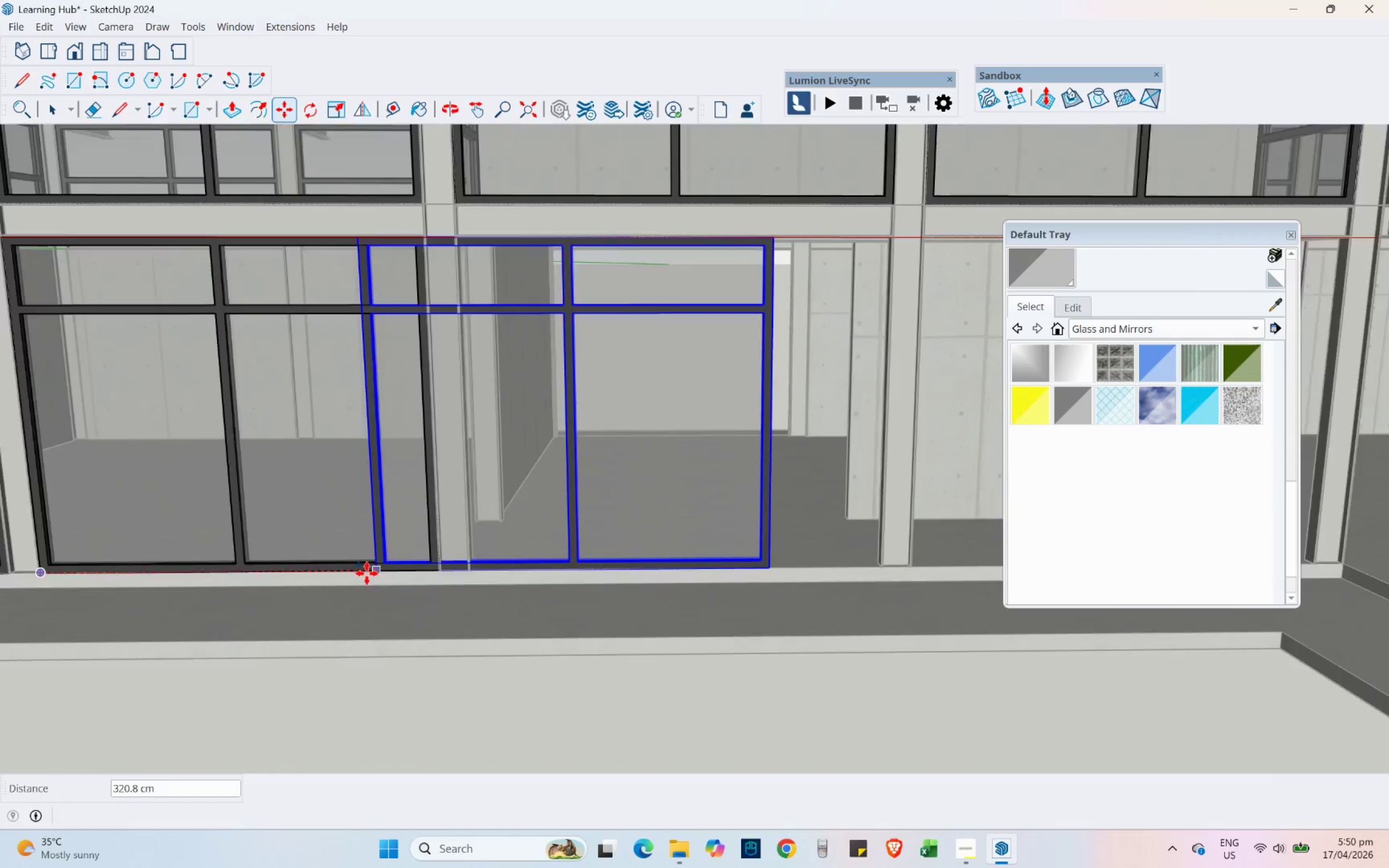 
scroll: coordinate [354, 582], scroll_direction: down, amount: 7.0
 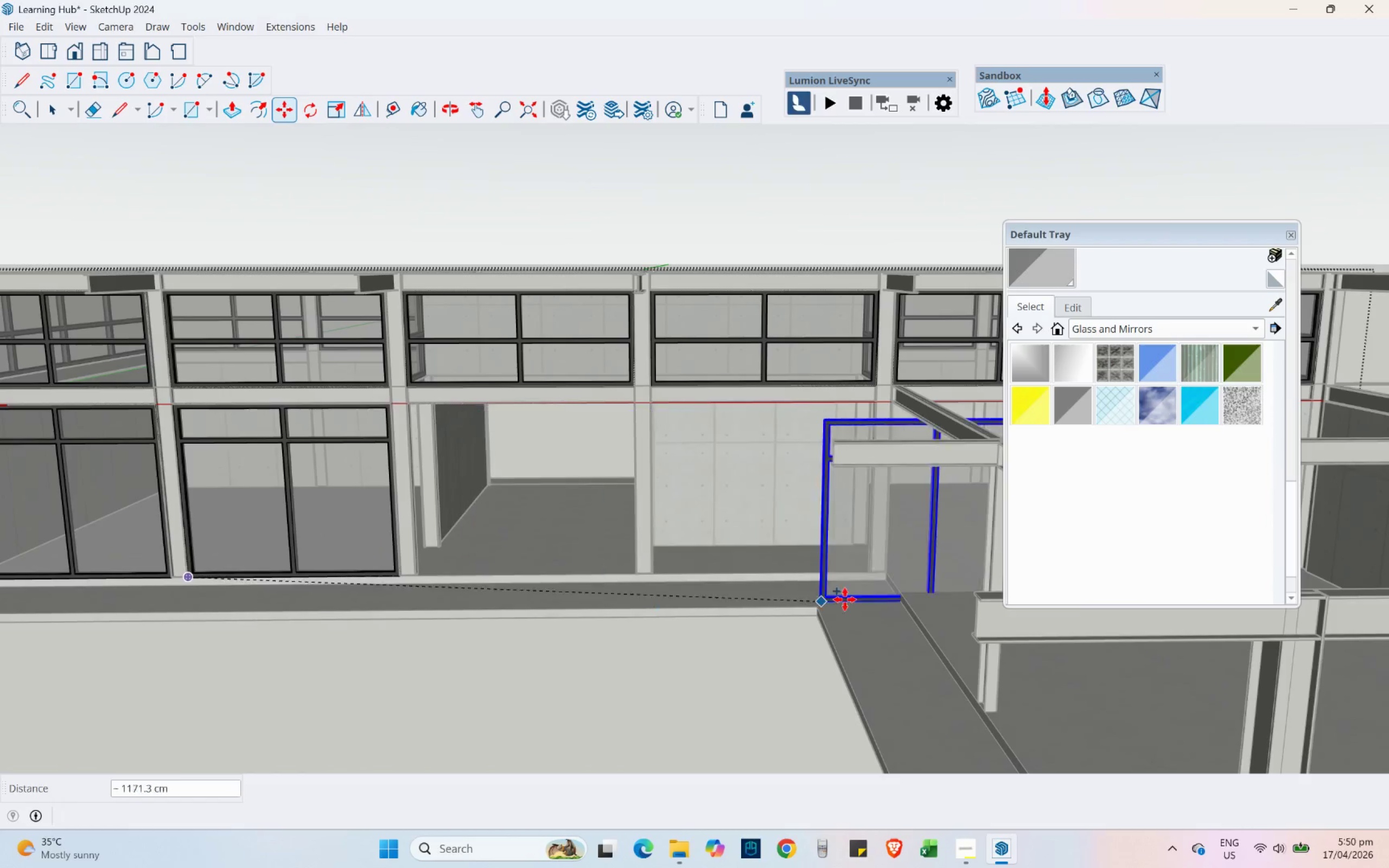 
scroll: coordinate [871, 558], scroll_direction: up, amount: 19.0
 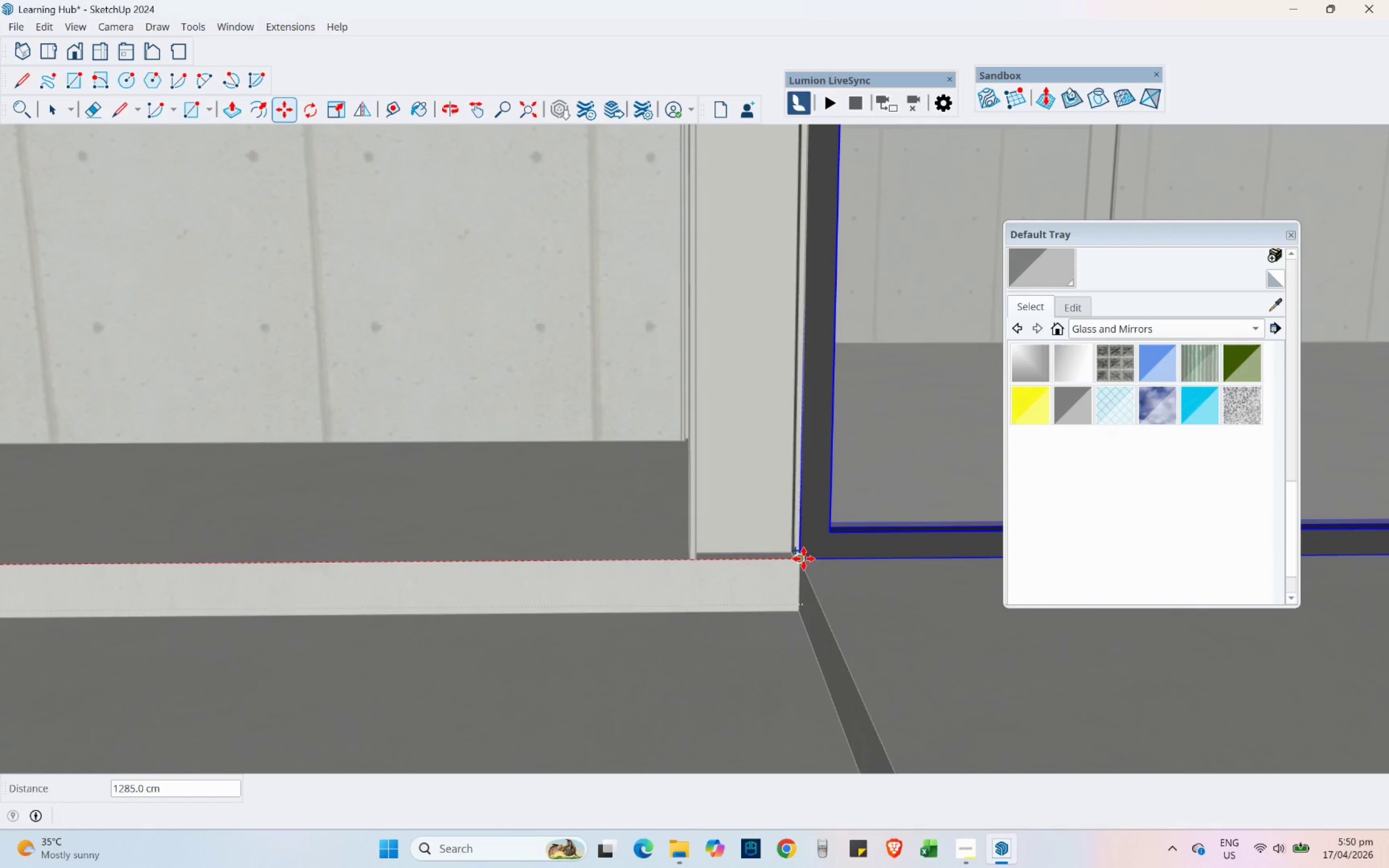 
left_click([802, 560])
 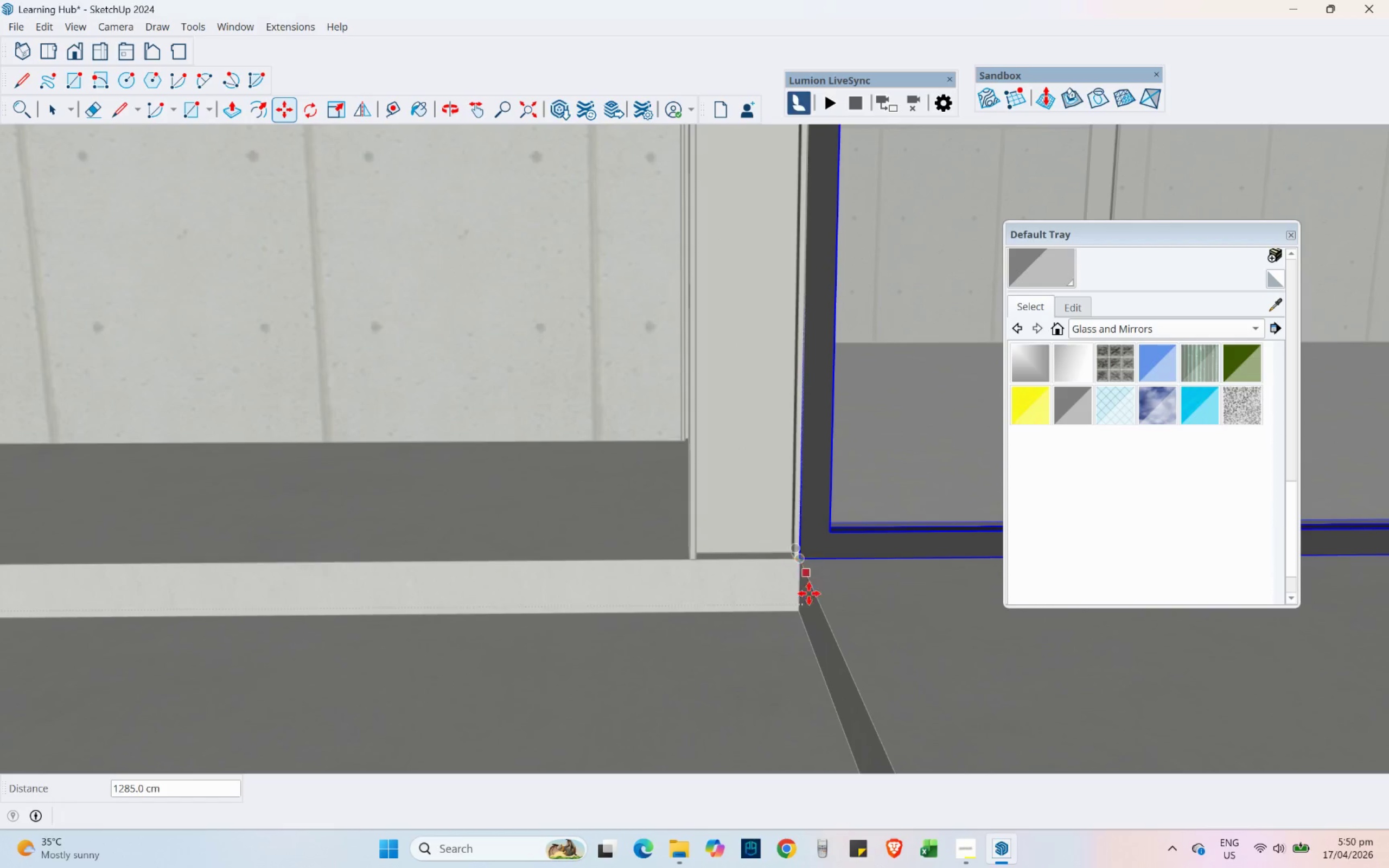 
scroll: coordinate [817, 644], scroll_direction: down, amount: 21.0
 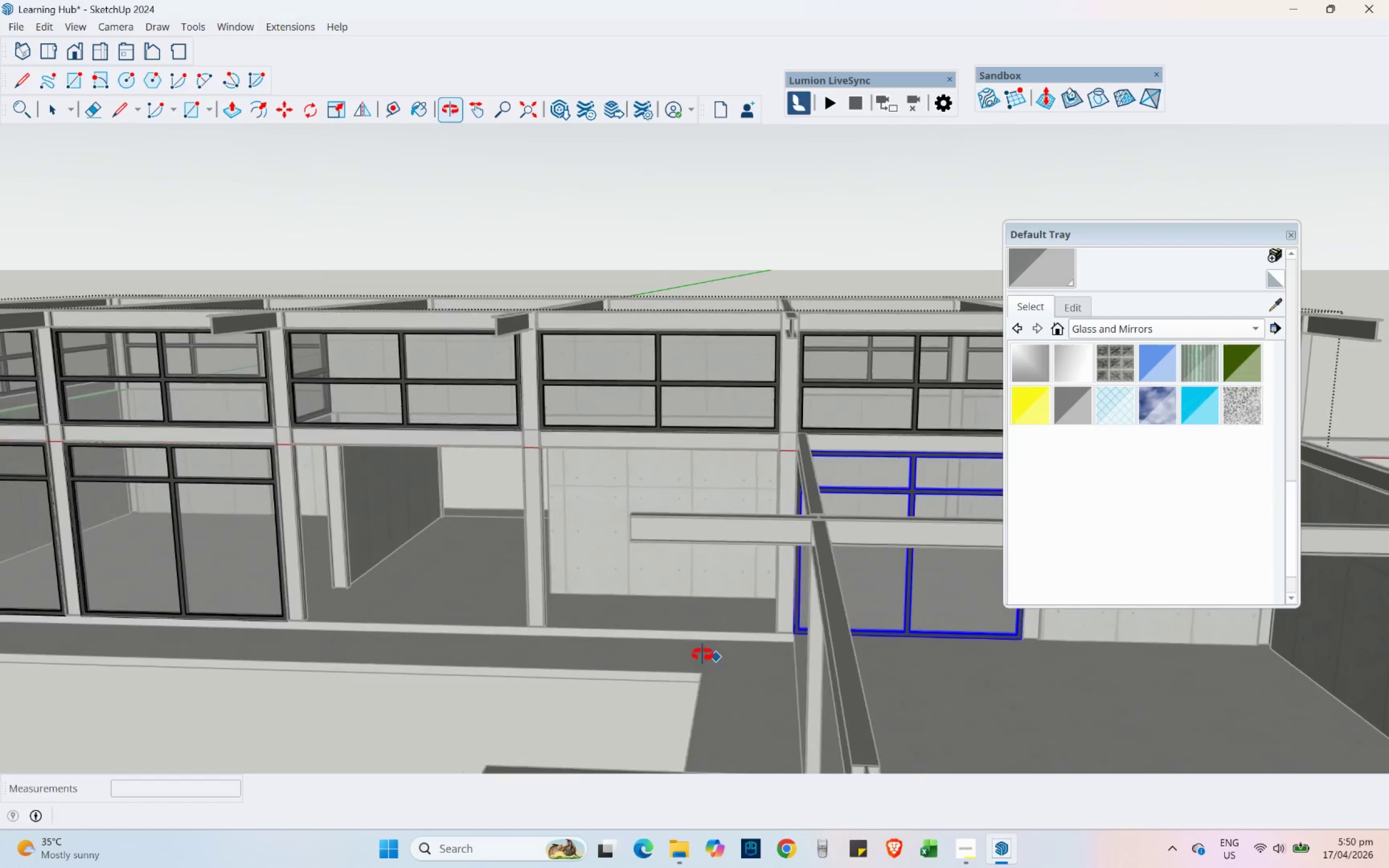 
key(Control+ControlLeft)
 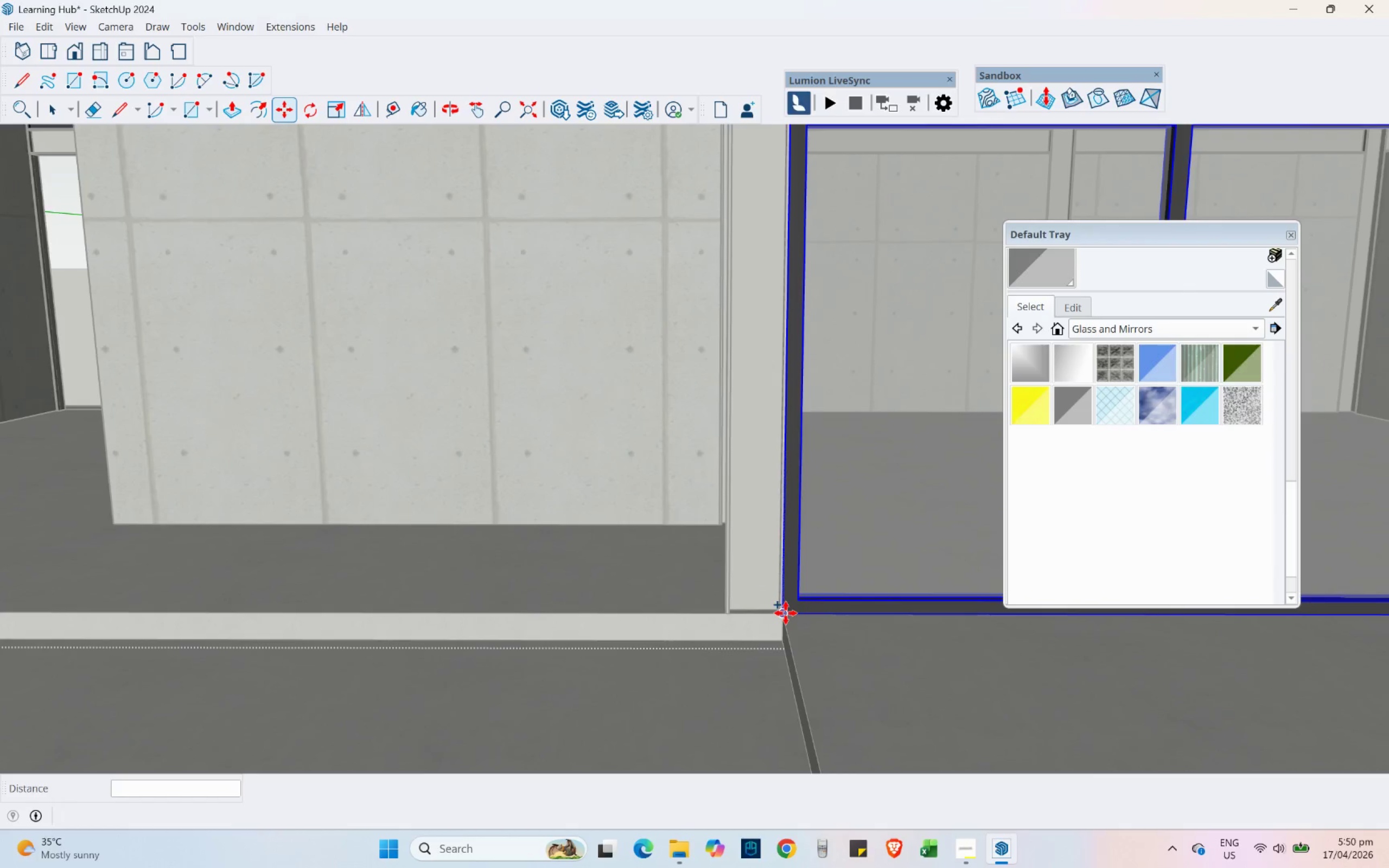 
scroll: coordinate [807, 636], scroll_direction: up, amount: 12.0
 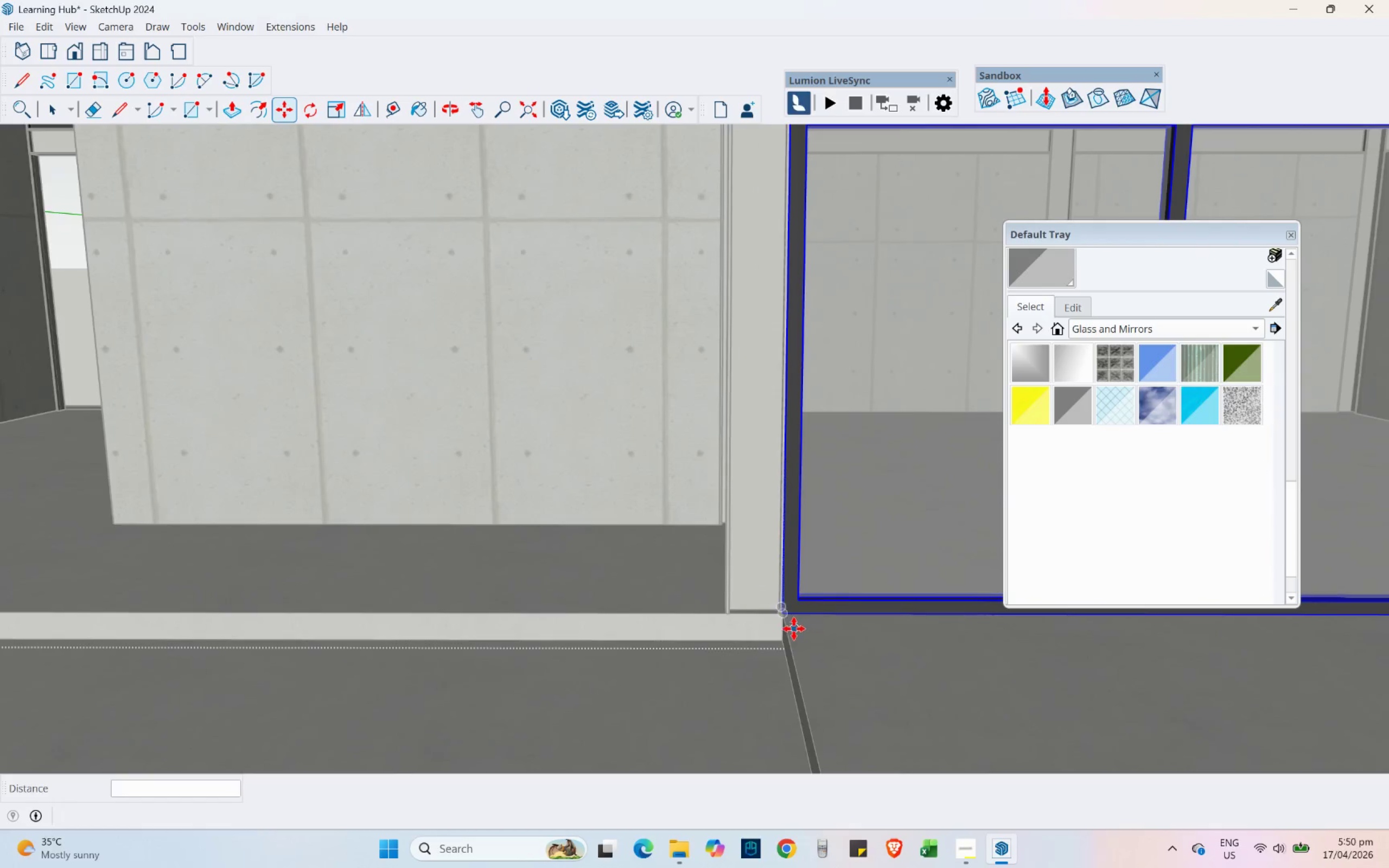 
left_click([786, 613])
 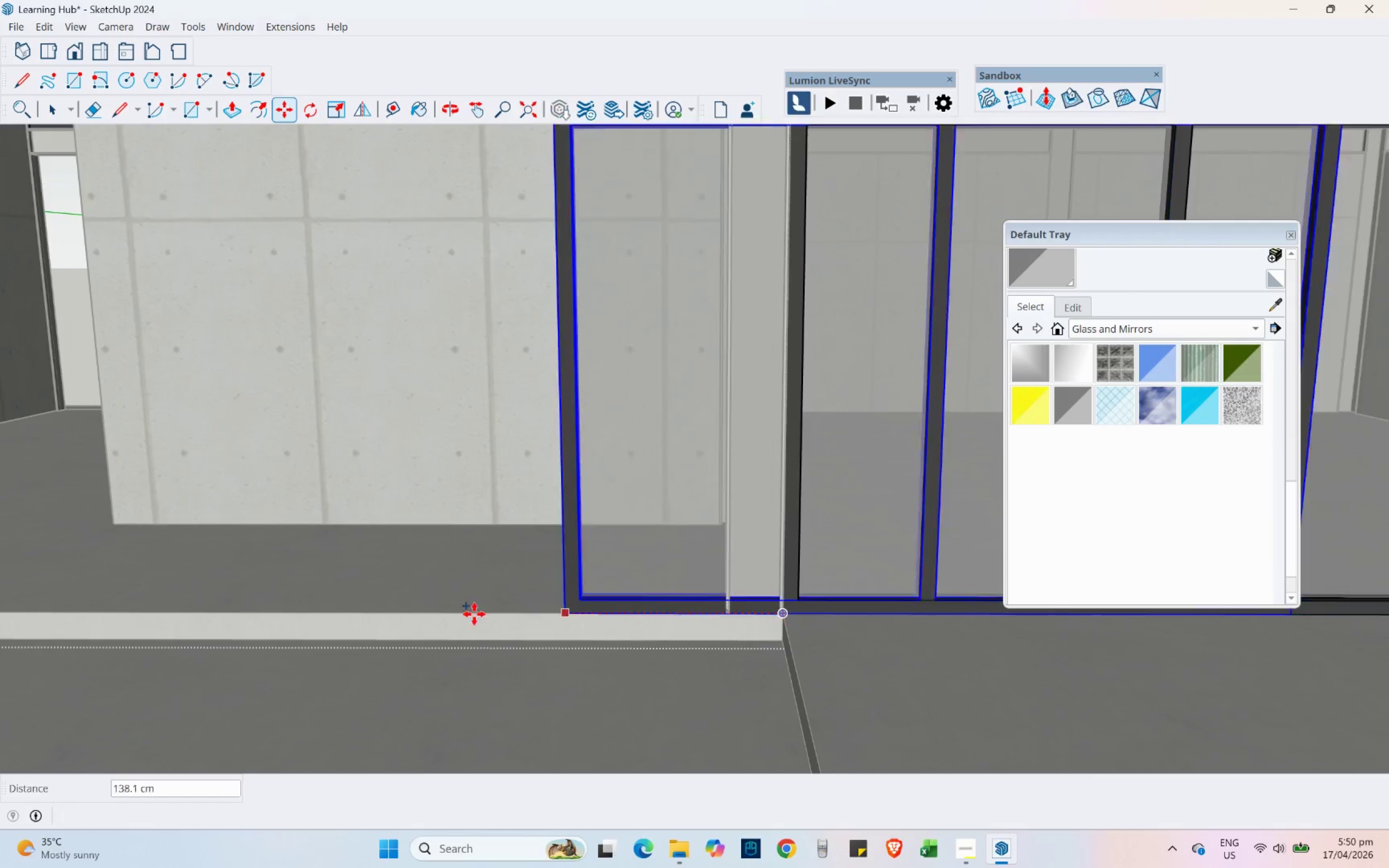 
hold_key(key=ShiftLeft, duration=0.47)
 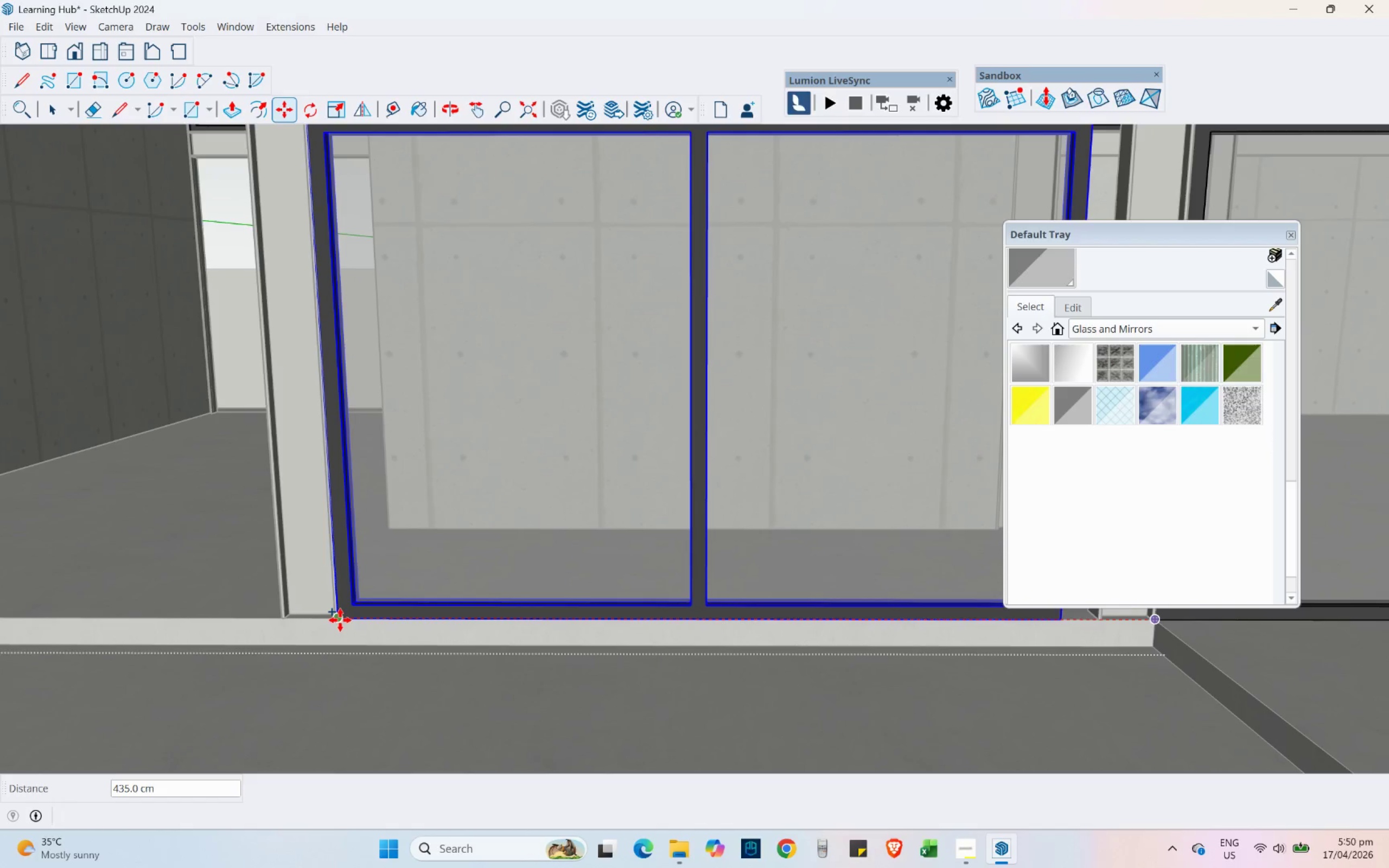 
left_click([340, 620])
 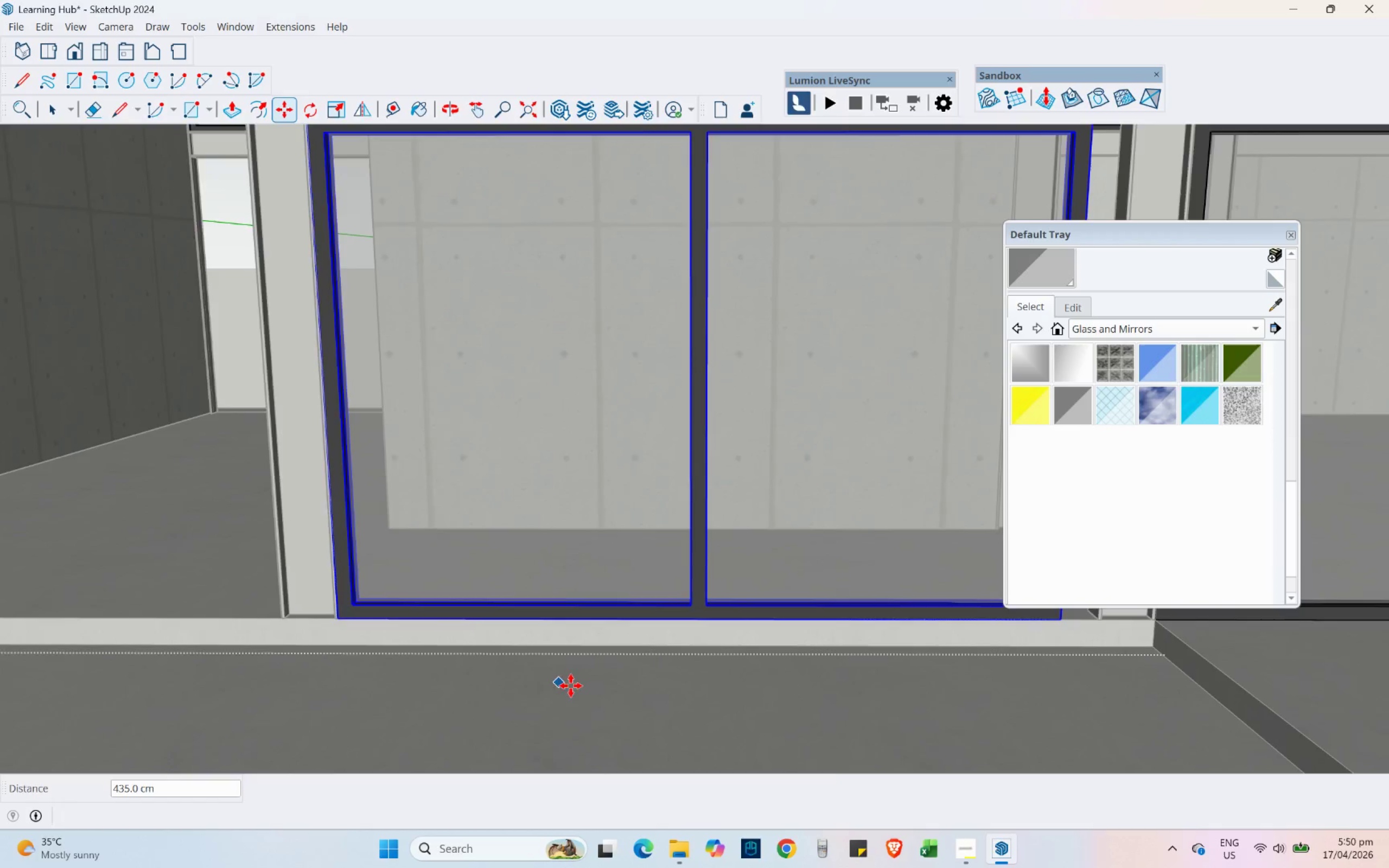 
scroll: coordinate [820, 600], scroll_direction: down, amount: 14.0
 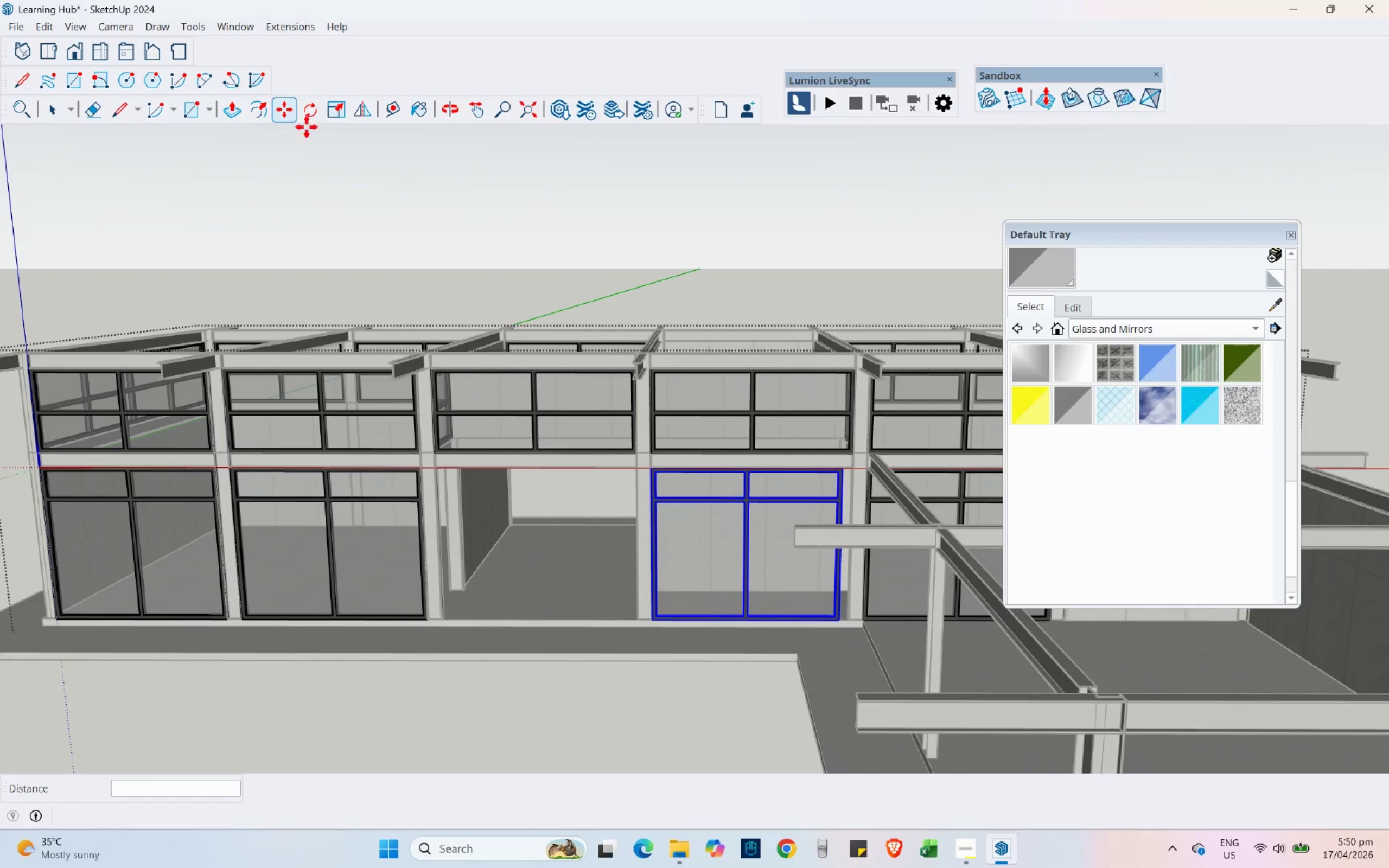 
left_click([344, 109])
 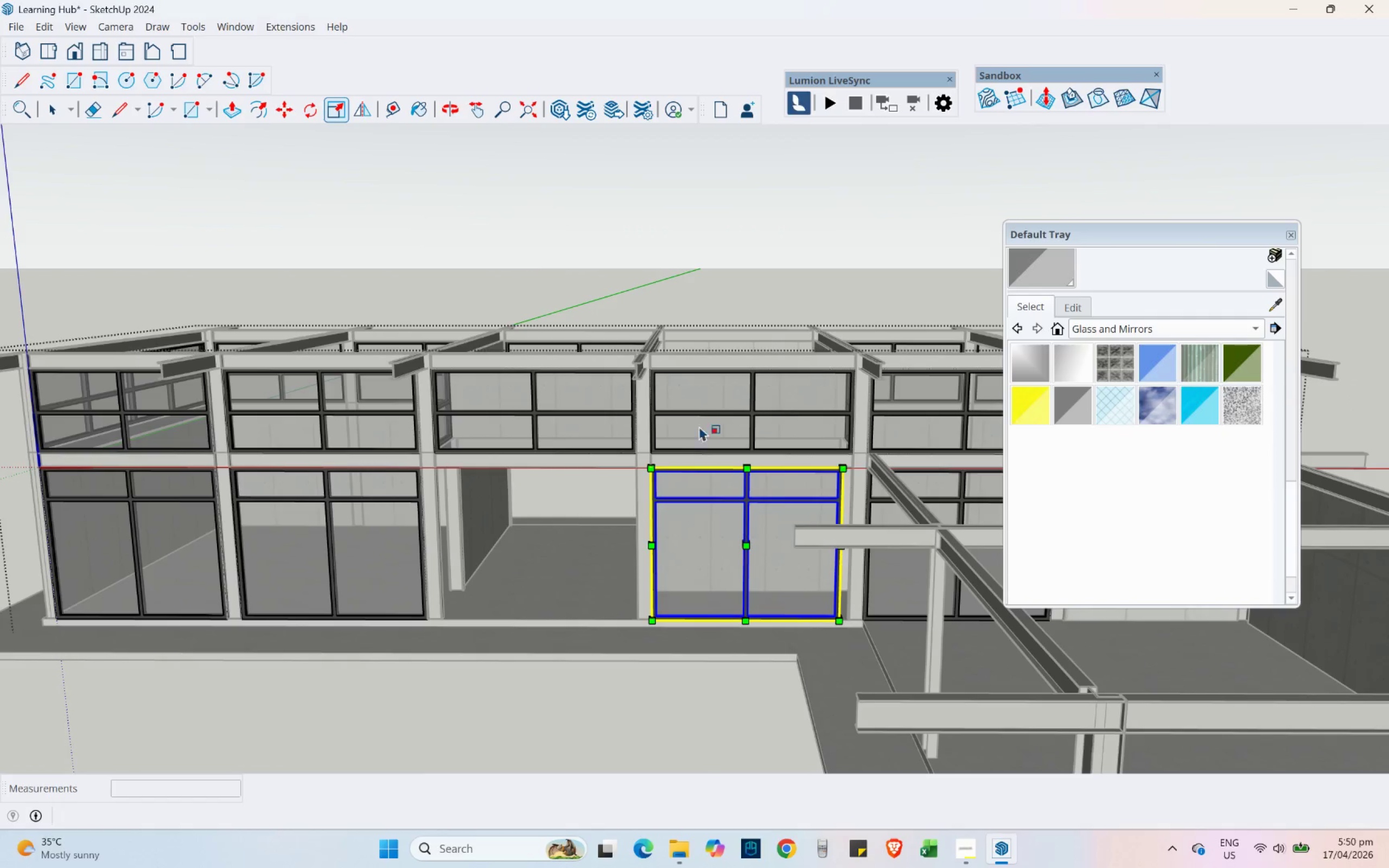 
scroll: coordinate [695, 521], scroll_direction: up, amount: 21.0
 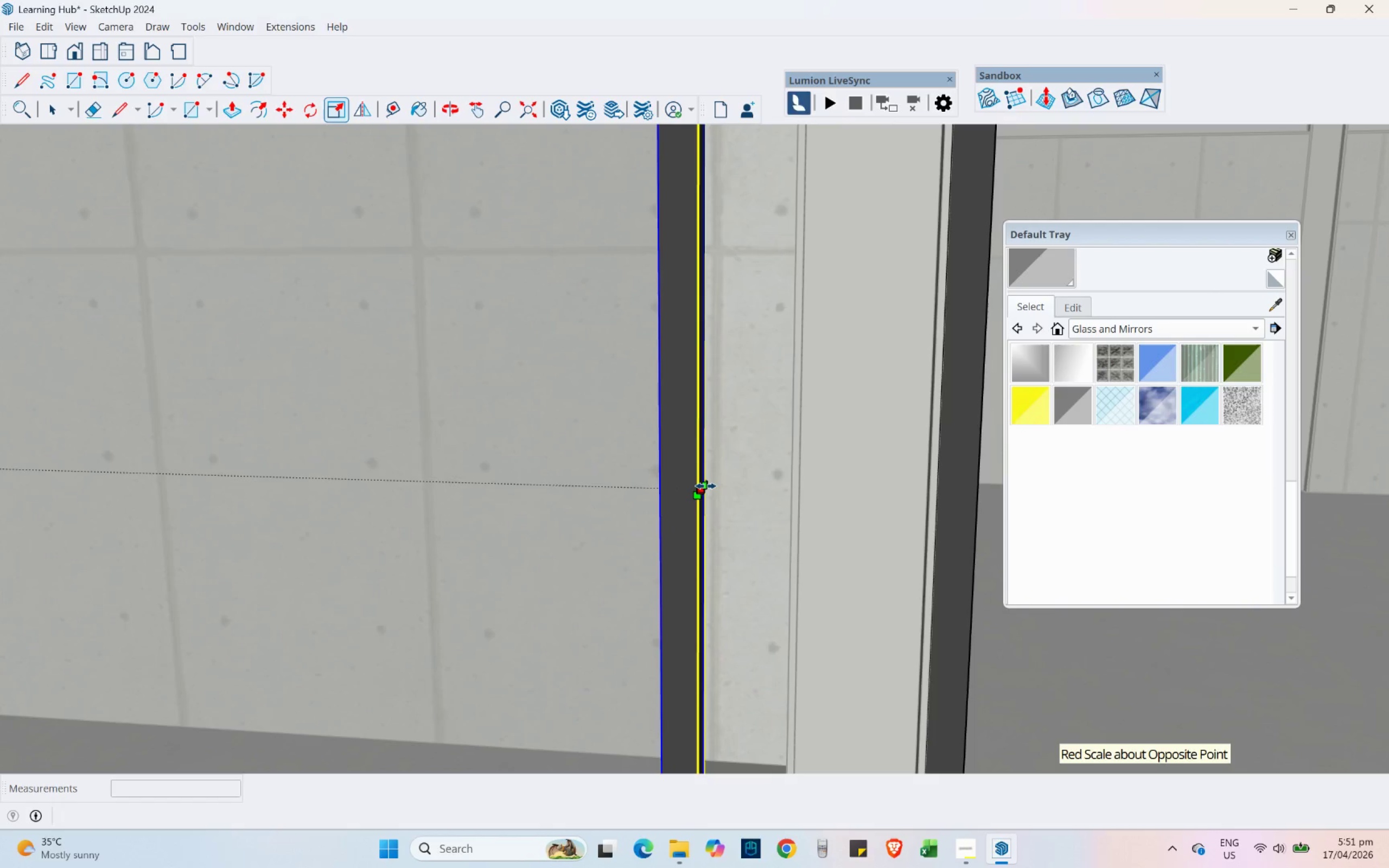 
left_click_drag(start_coordinate=[706, 486], to_coordinate=[792, 441])
 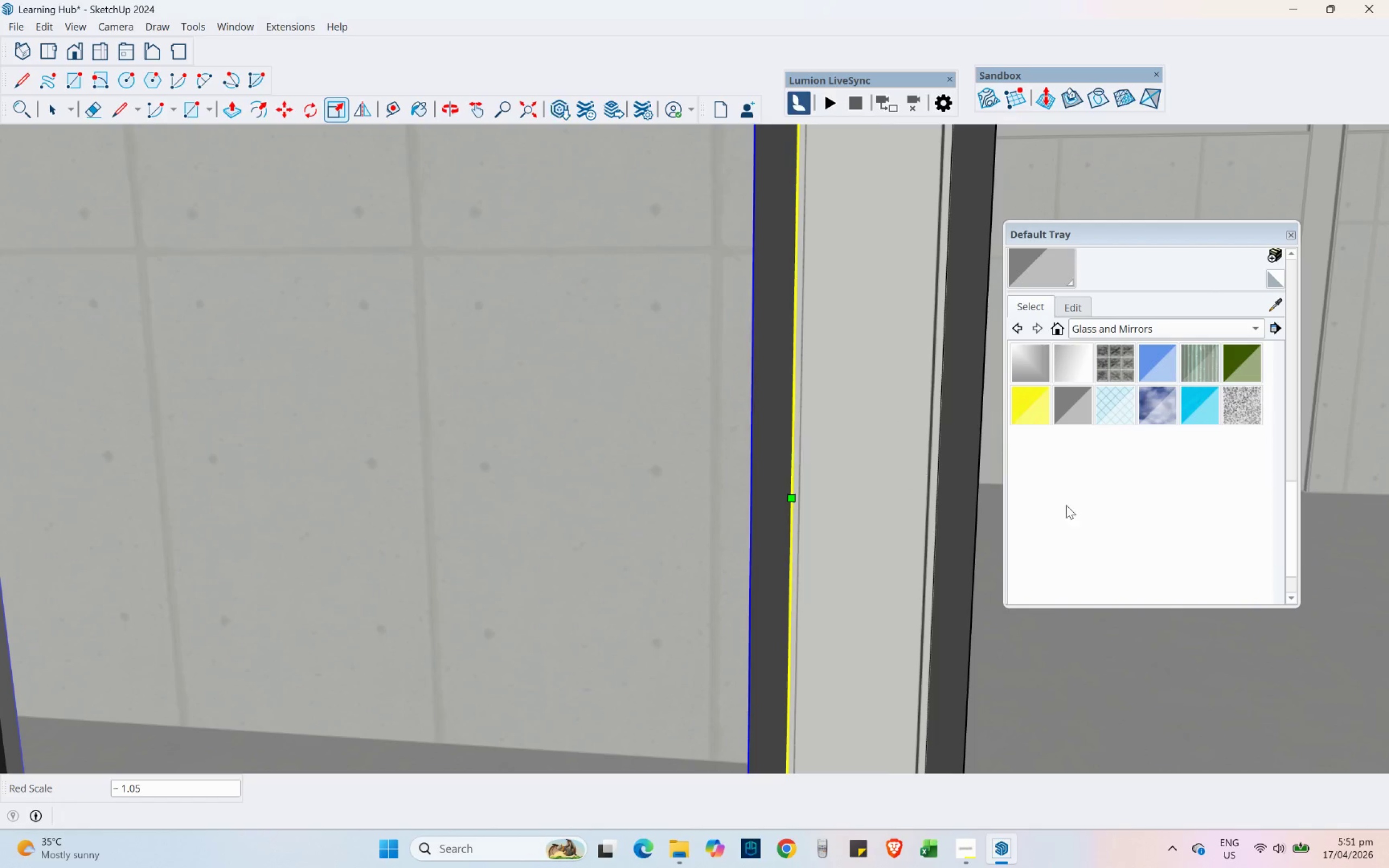 
scroll: coordinate [170, 379], scroll_direction: down, amount: 37.0
 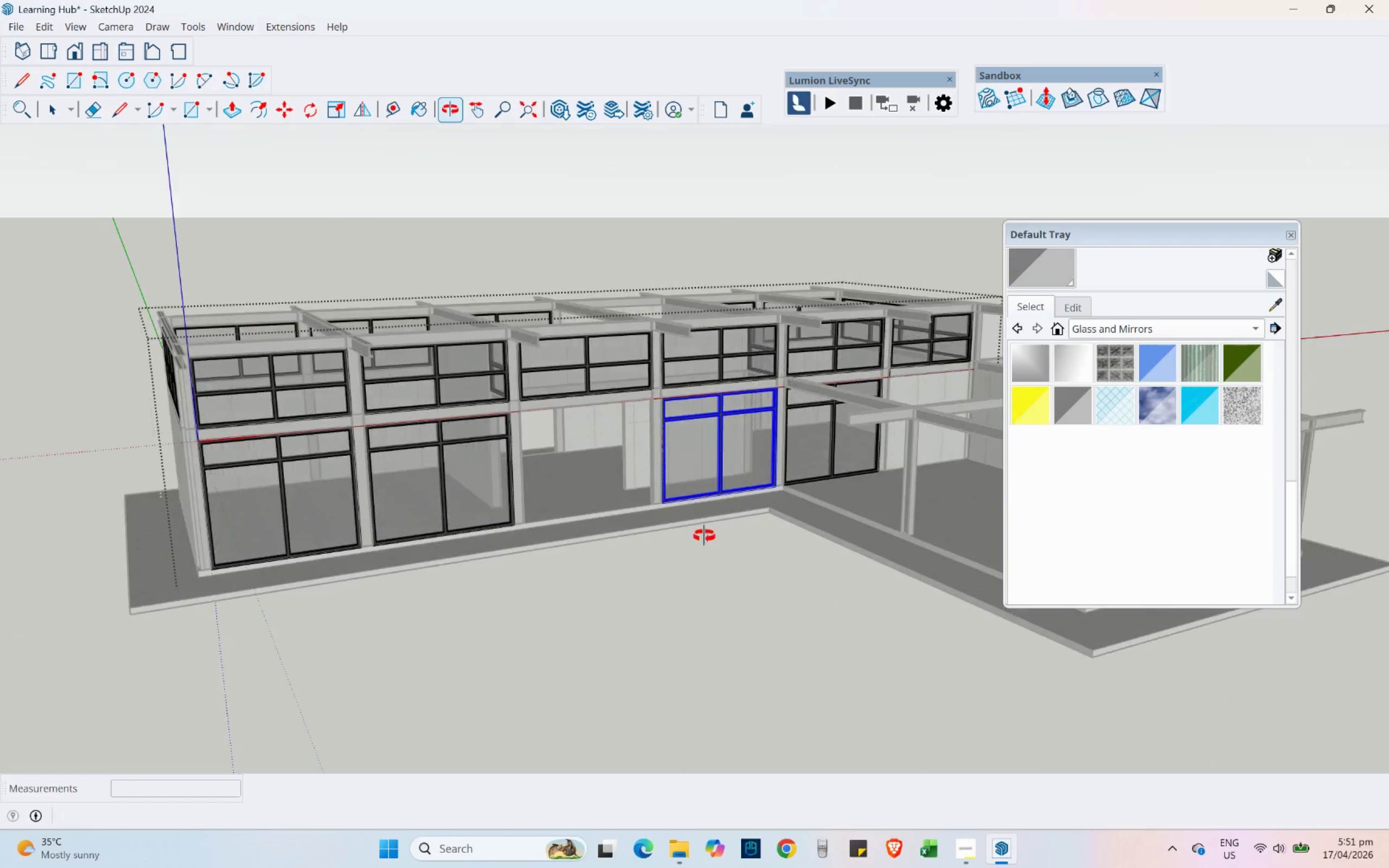 
hold_key(key=ShiftLeft, duration=0.34)
 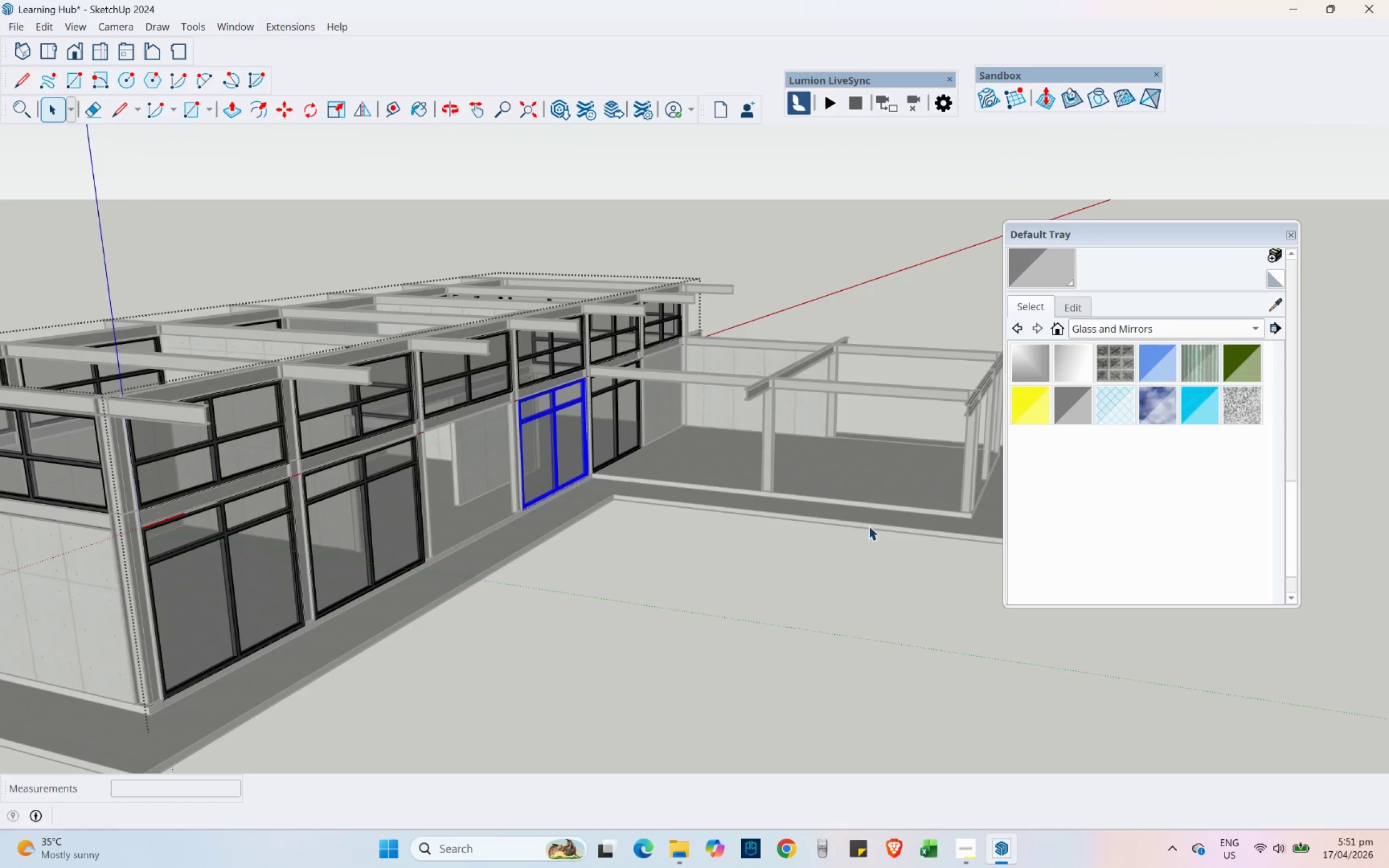 
scroll: coordinate [774, 450], scroll_direction: up, amount: 3.0
 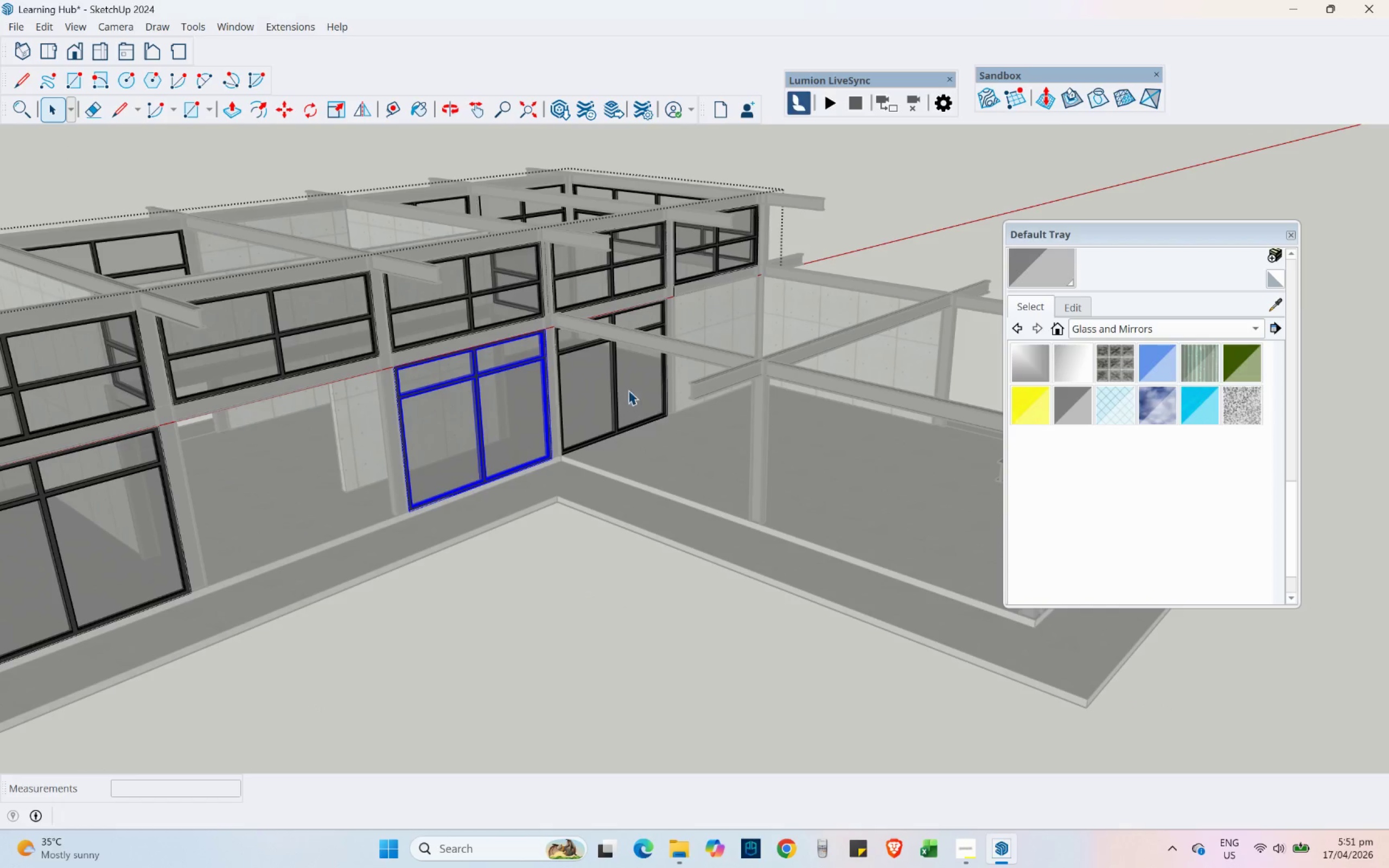 
hold_key(key=ShiftLeft, duration=0.62)
 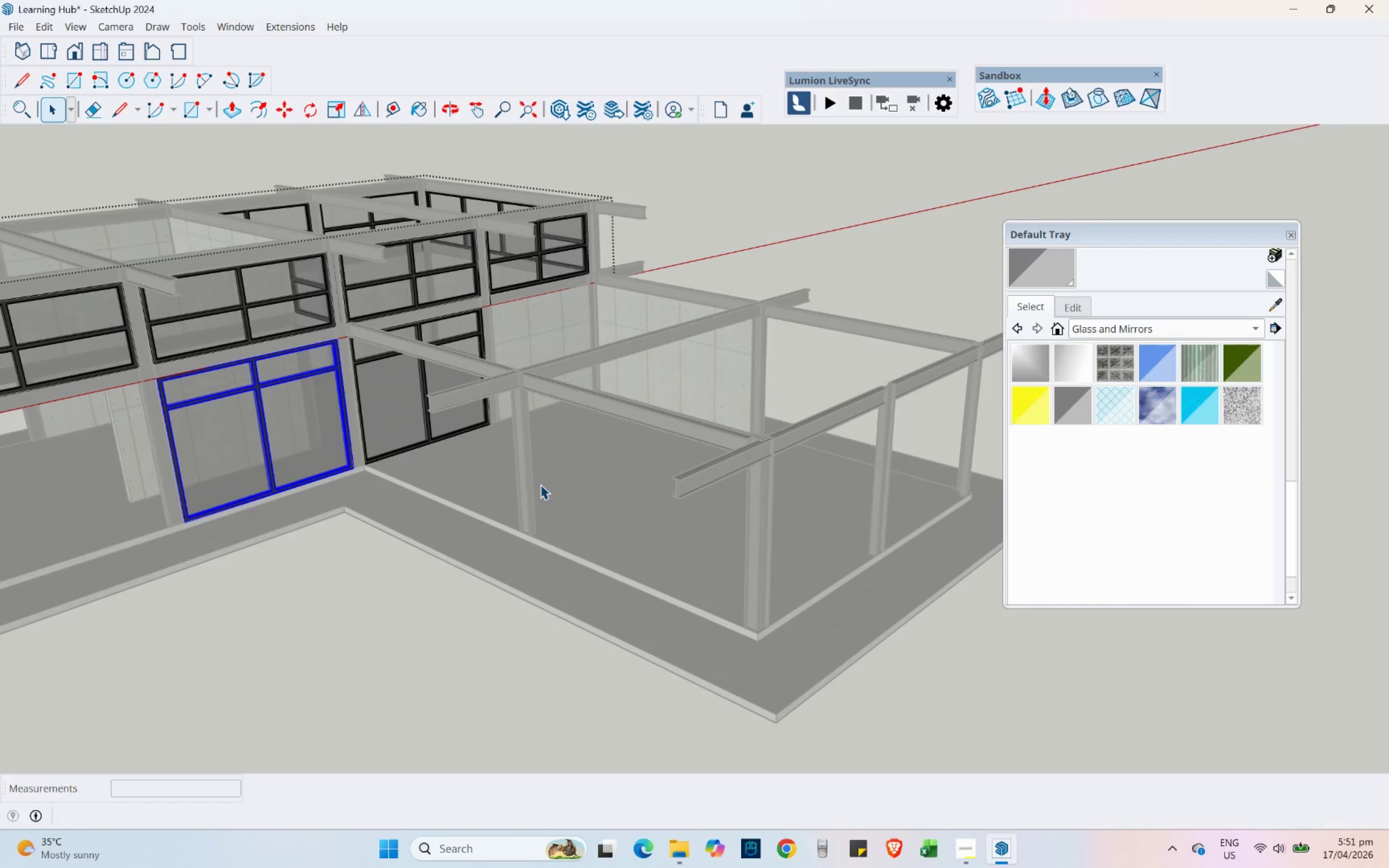 
wait(6.0)
 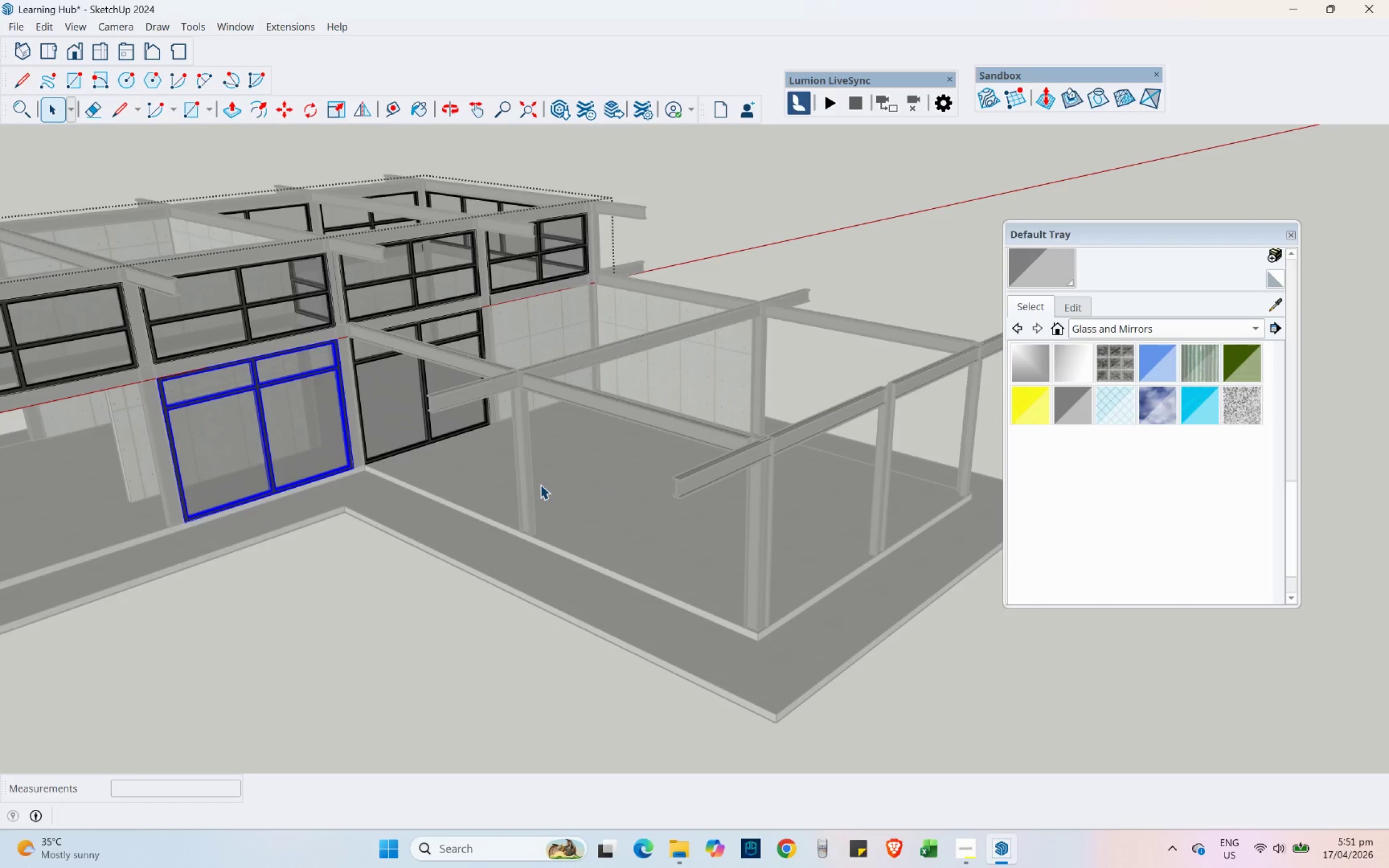 
scroll: coordinate [383, 481], scroll_direction: up, amount: 14.0
 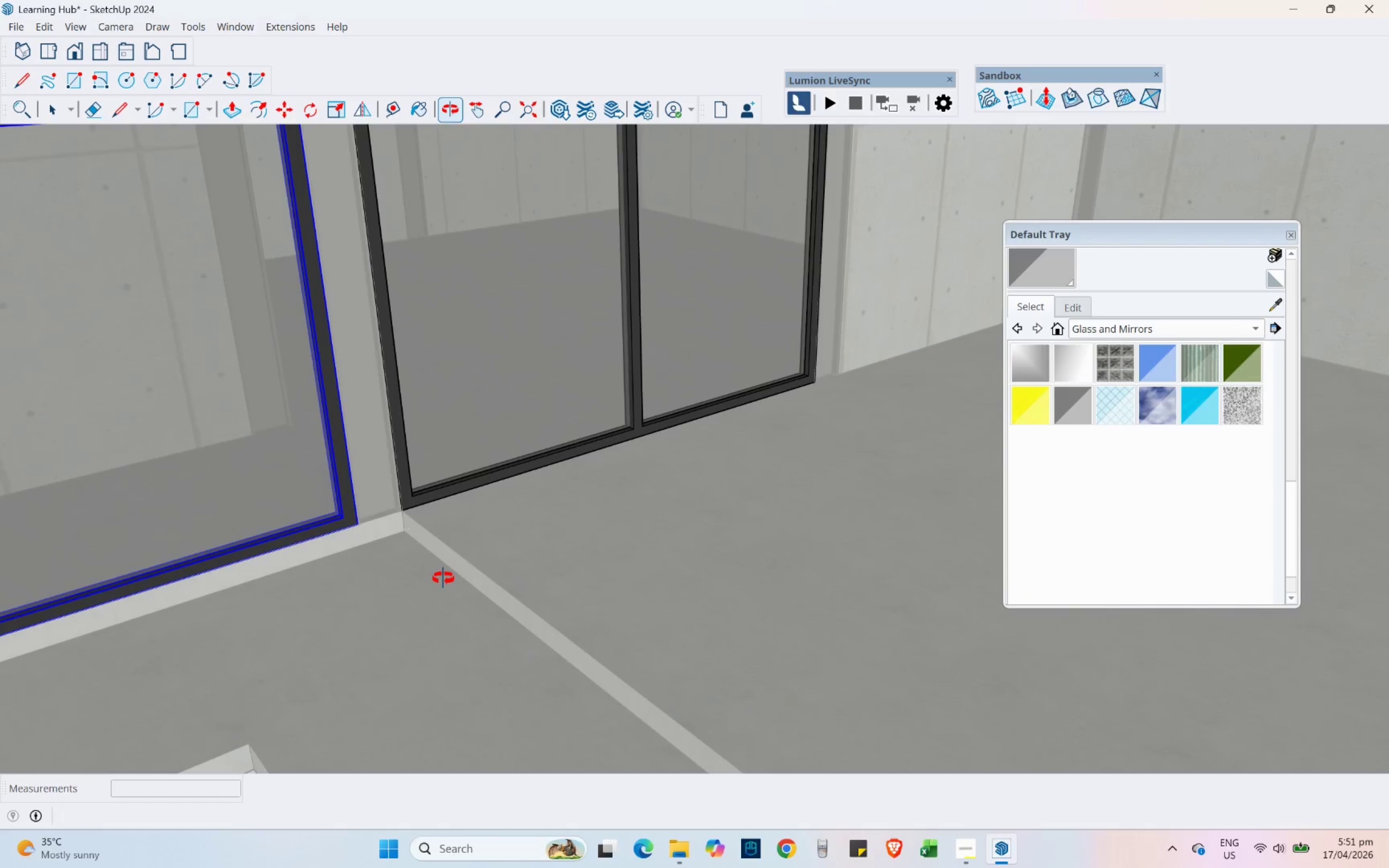 
scroll: coordinate [643, 439], scroll_direction: down, amount: 13.0
 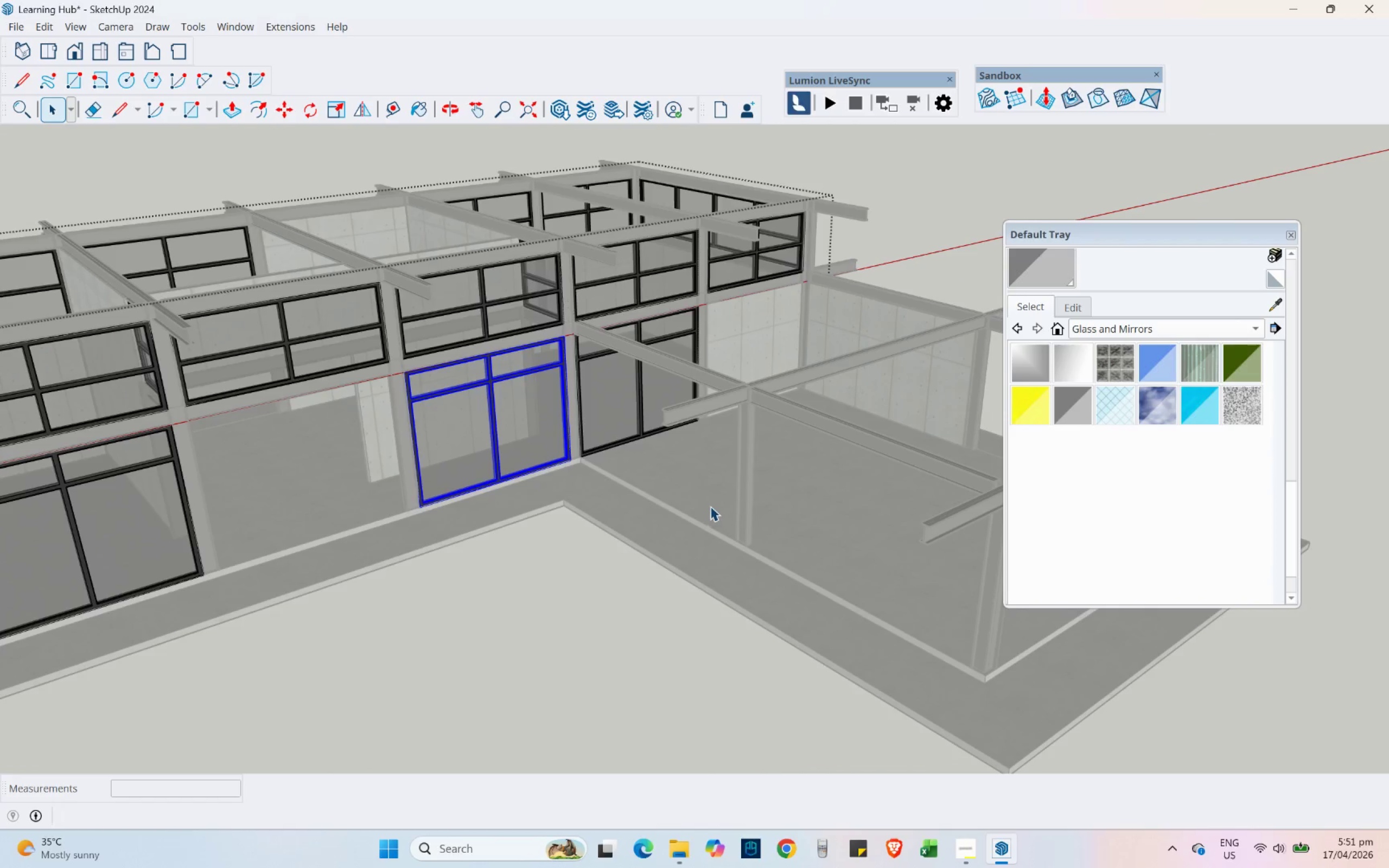 
hold_key(key=ShiftLeft, duration=0.36)
scroll: coordinate [536, 456], scroll_direction: down, amount: 3.0
 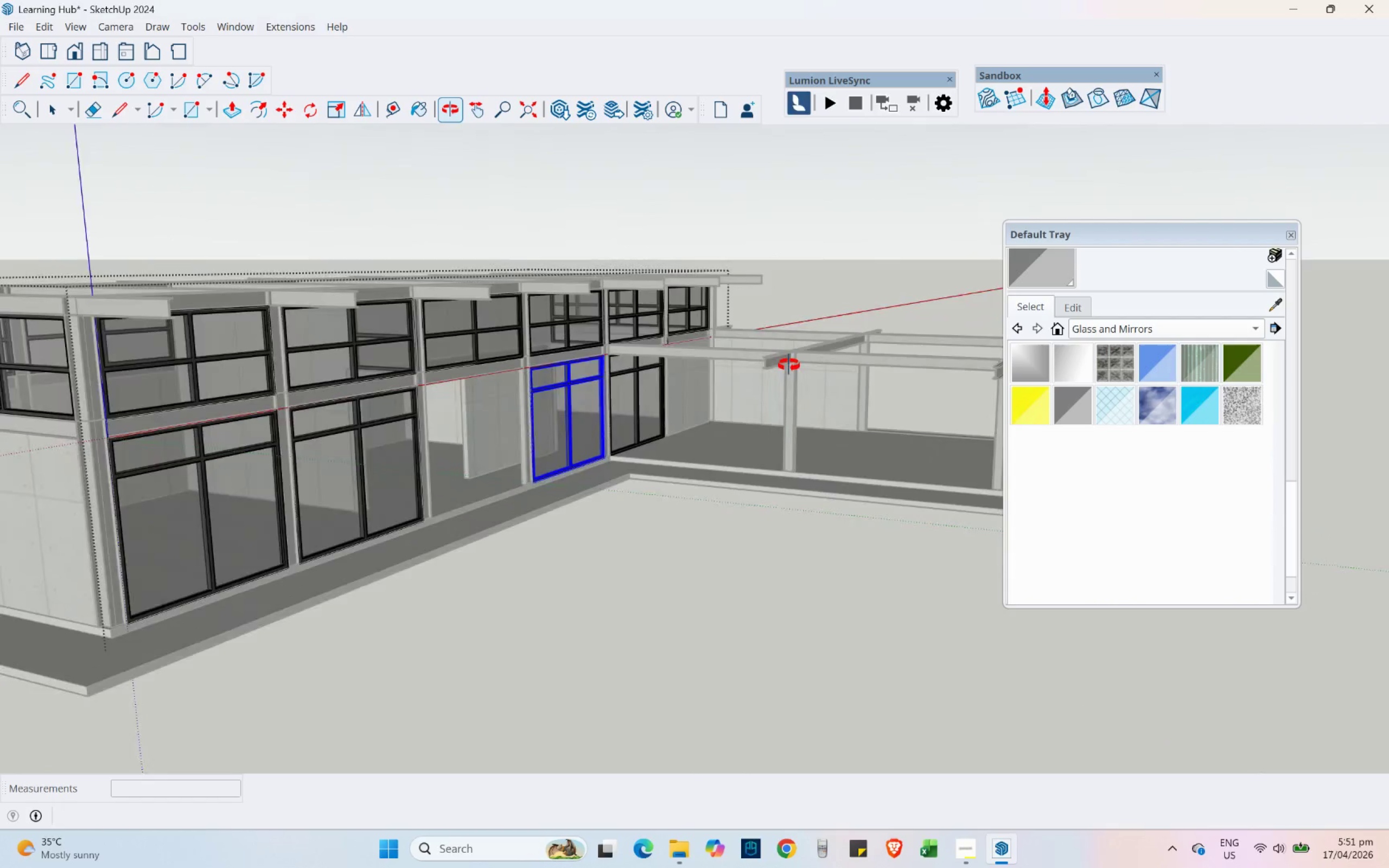 
wait(5.32)
 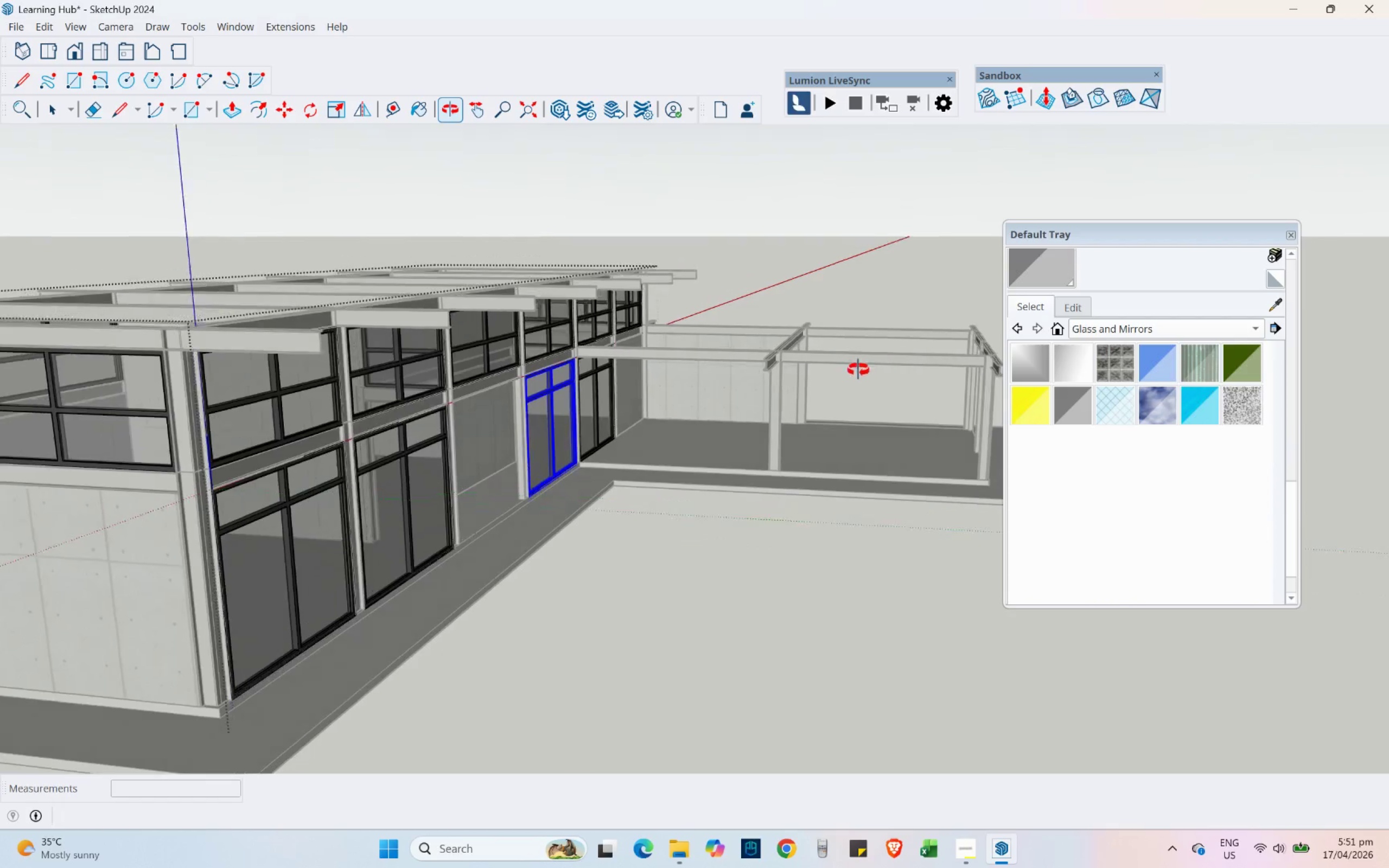 
hold_key(key=ShiftLeft, duration=0.48)
 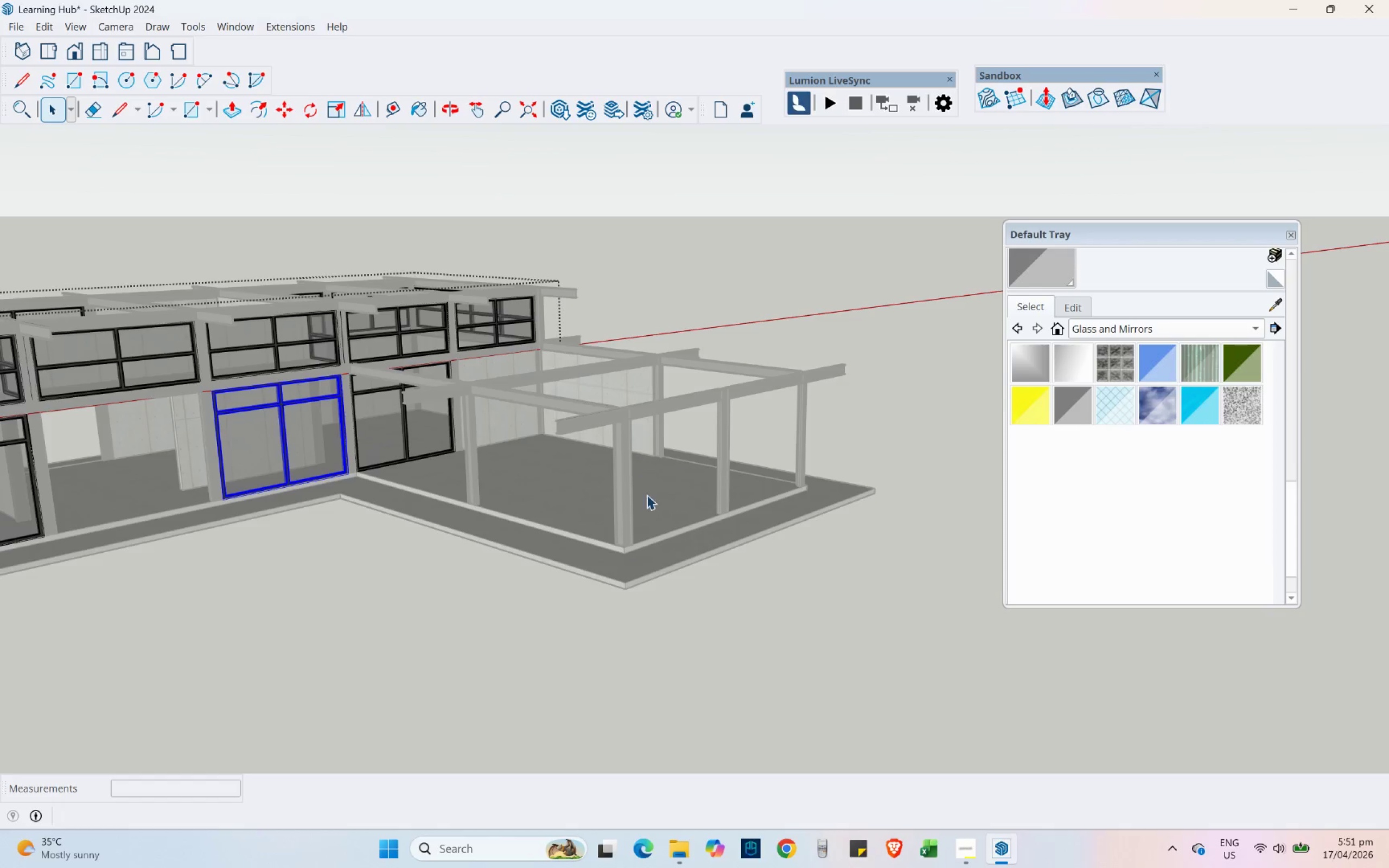 
scroll: coordinate [357, 403], scroll_direction: up, amount: 4.0
 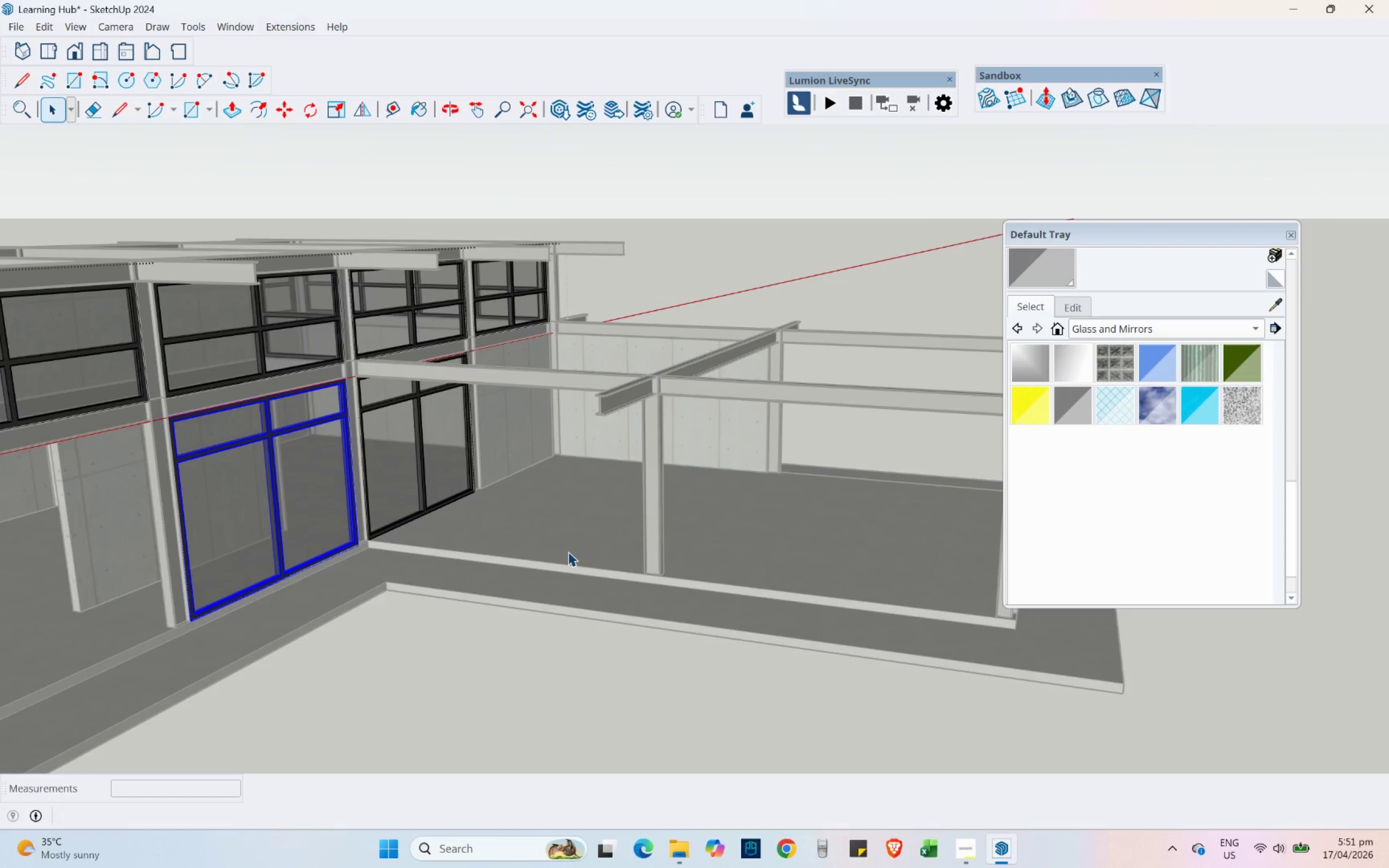 
wait(5.19)
 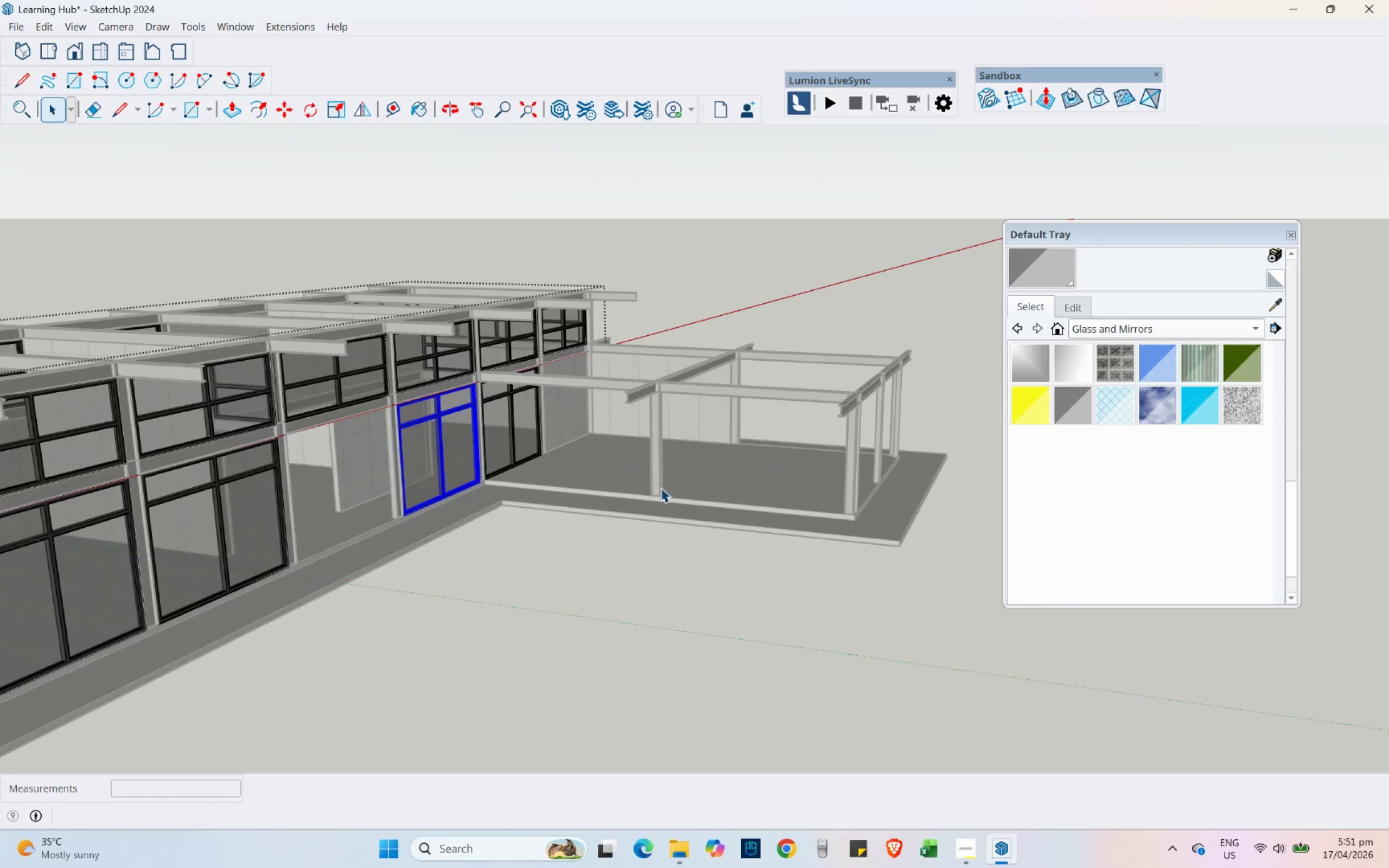 
left_click([639, 568])
 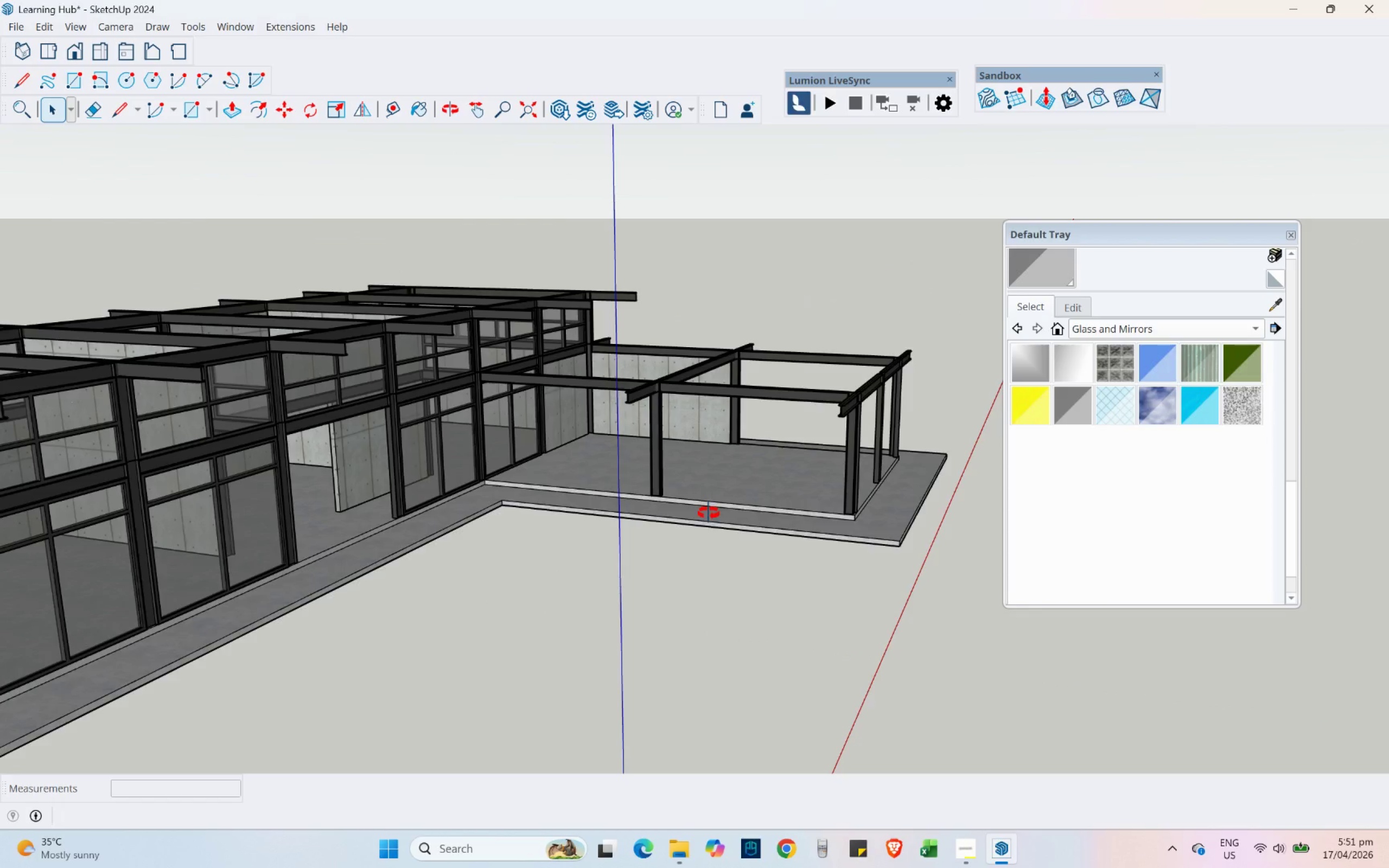 
scroll: coordinate [660, 388], scroll_direction: down, amount: 6.0
 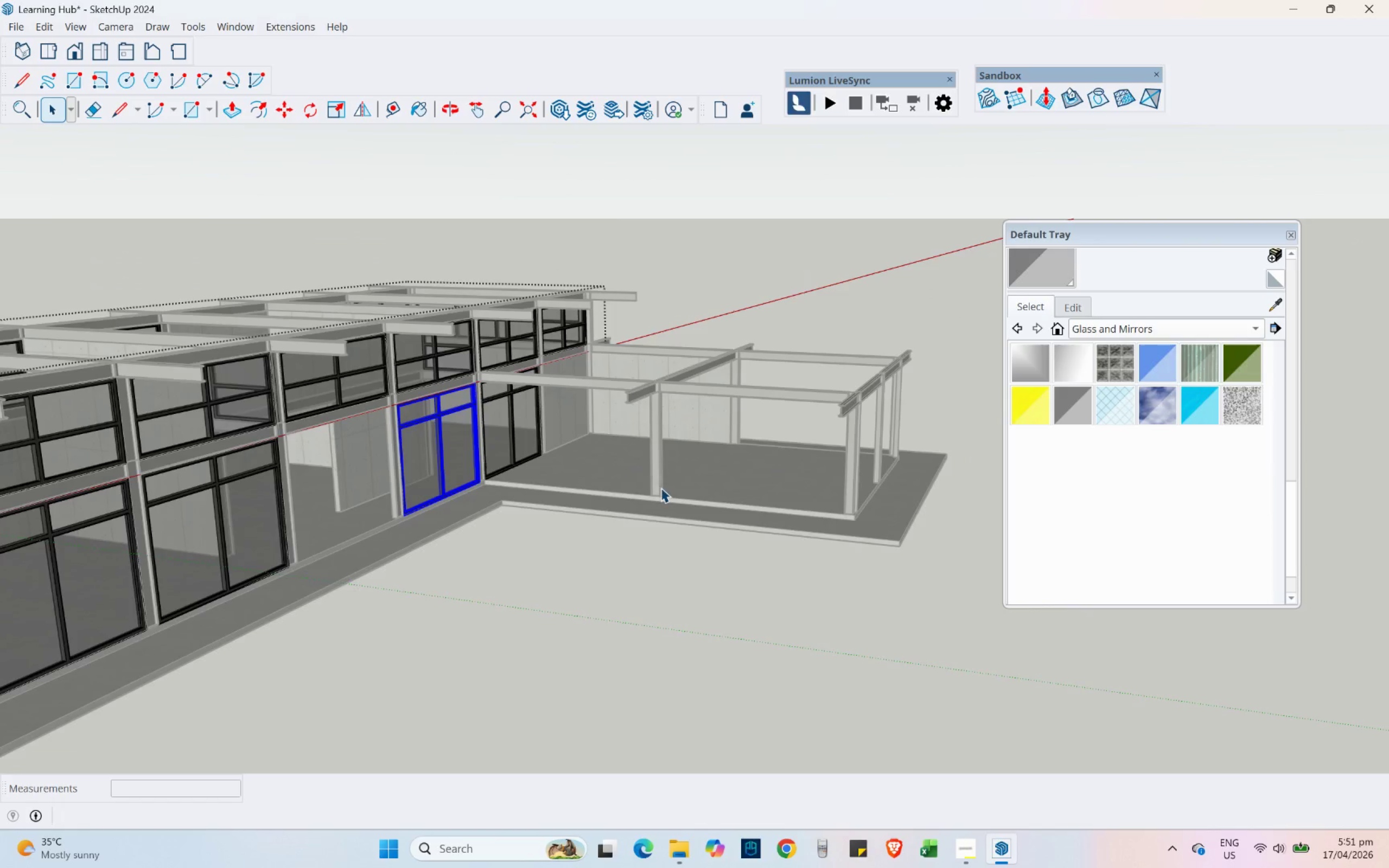 
key(Shift+ShiftLeft)
 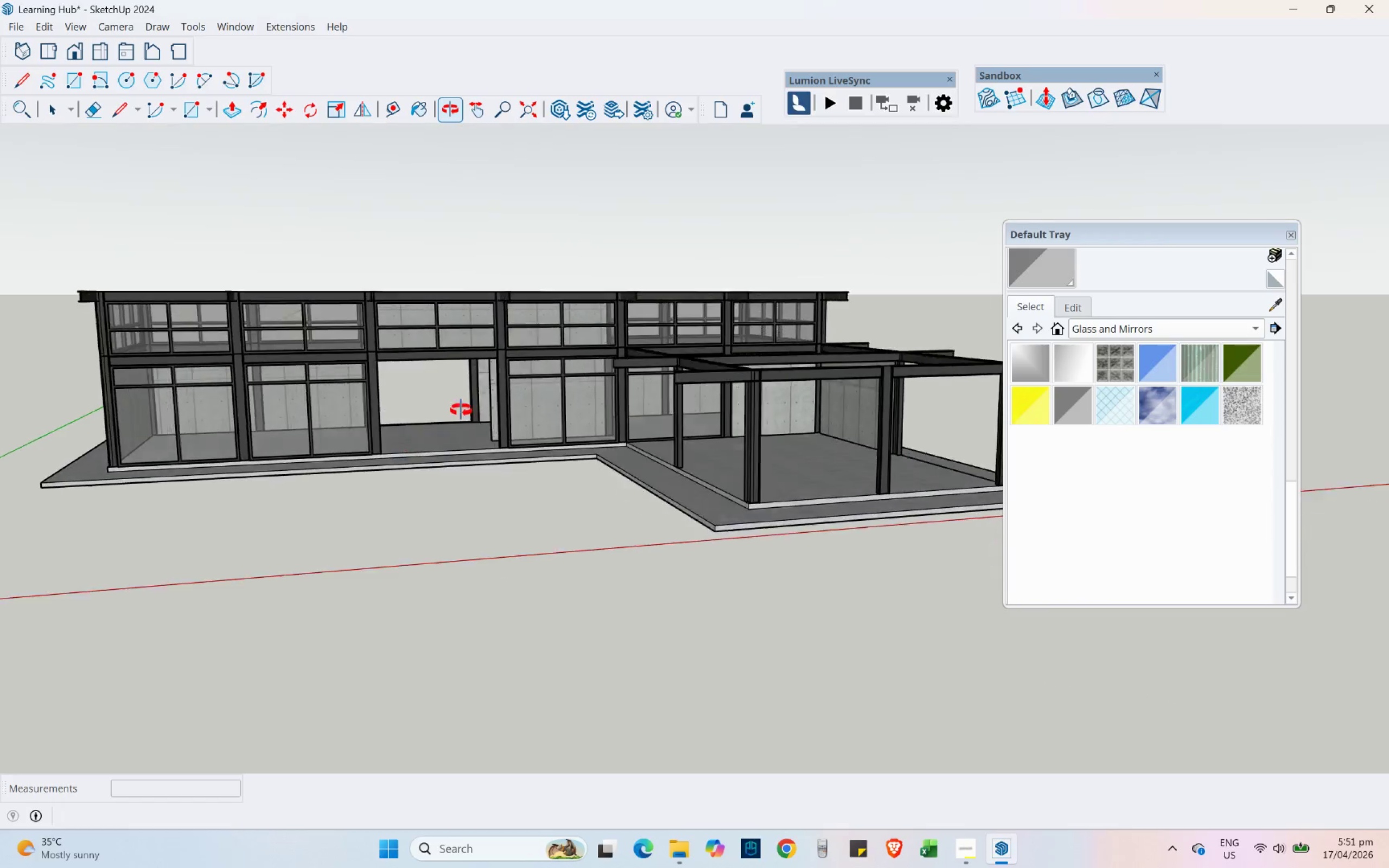 
key(Control+ControlLeft)
 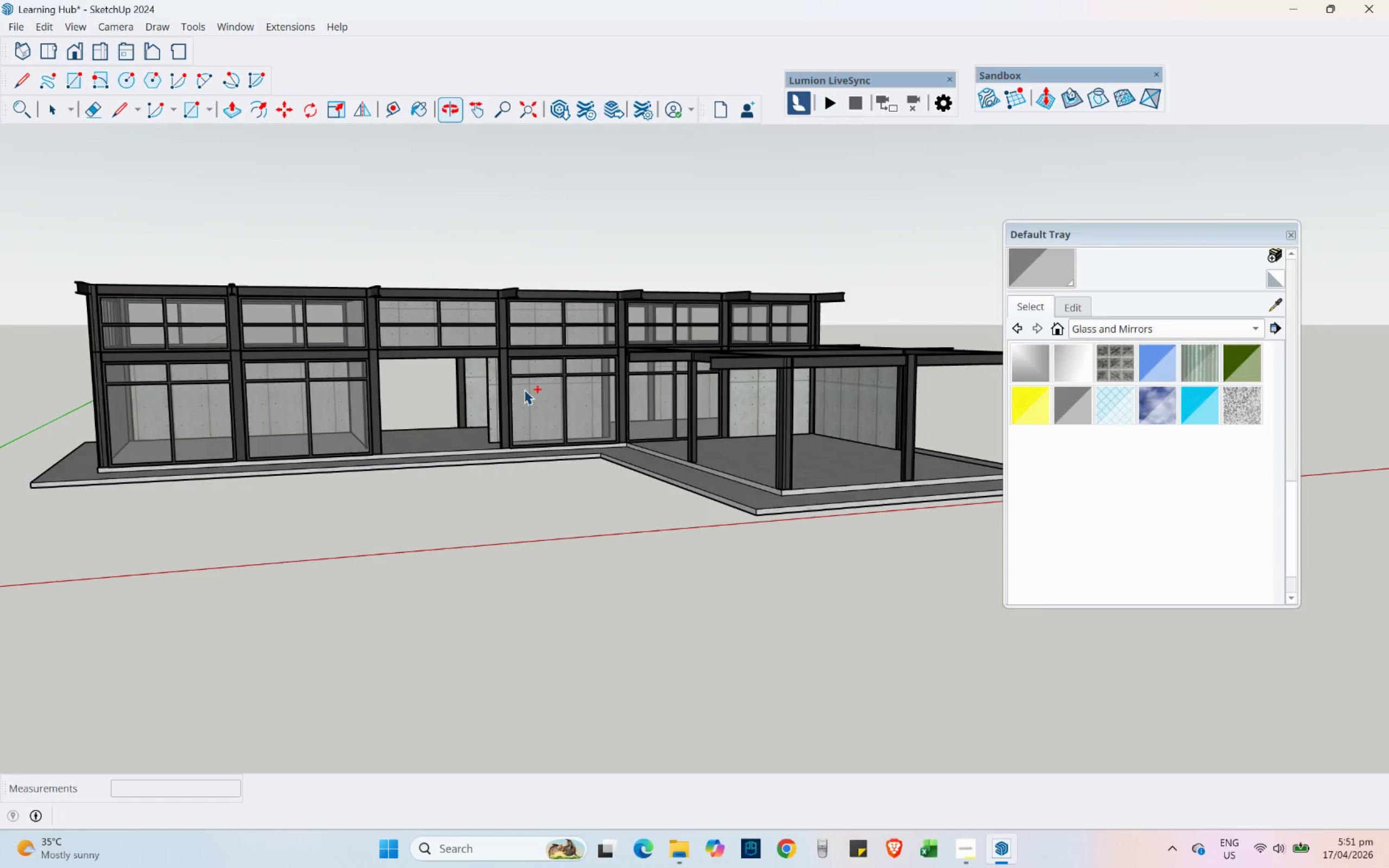 
key(Control+S)
 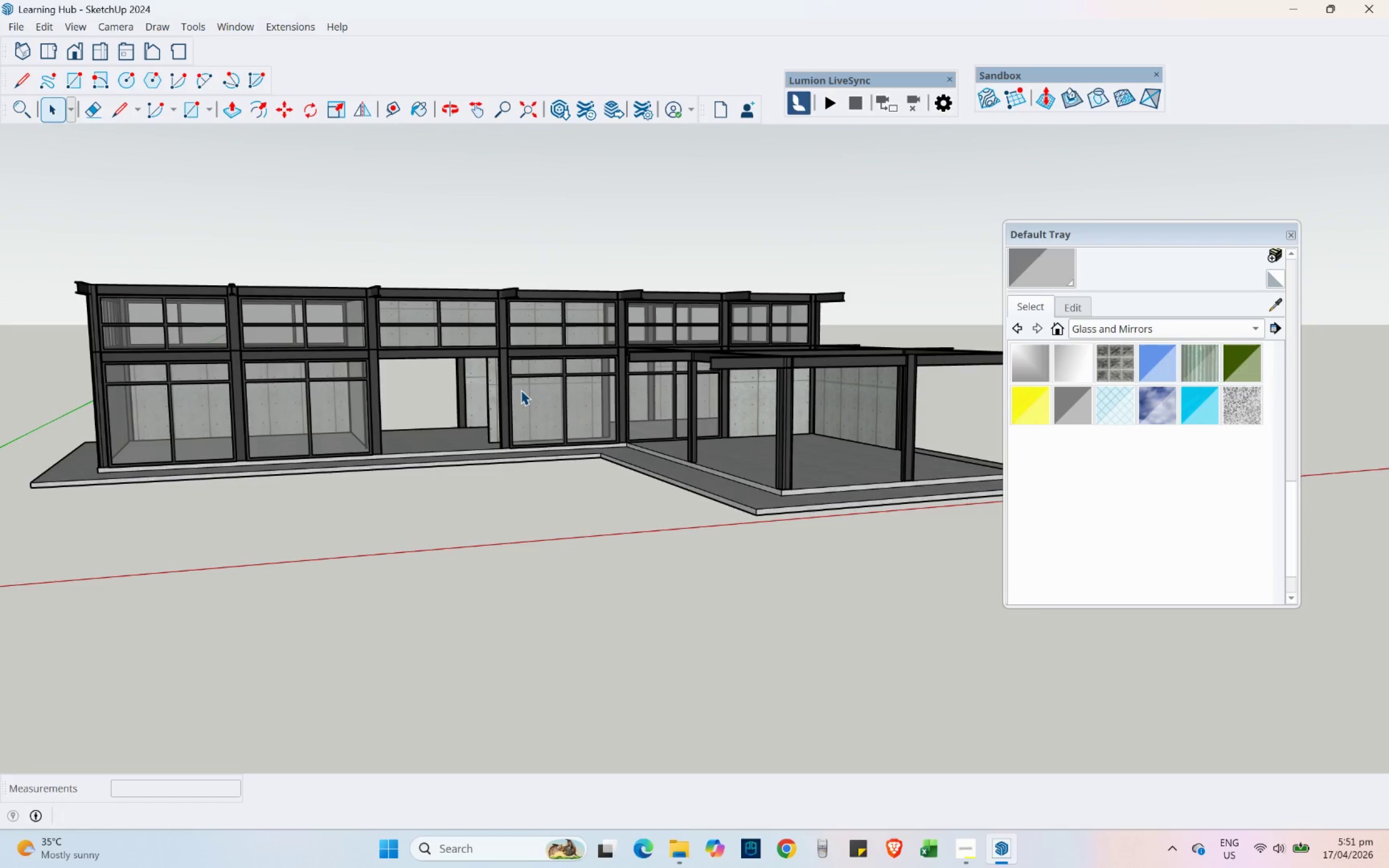 
scroll: coordinate [622, 360], scroll_direction: up, amount: 5.0
 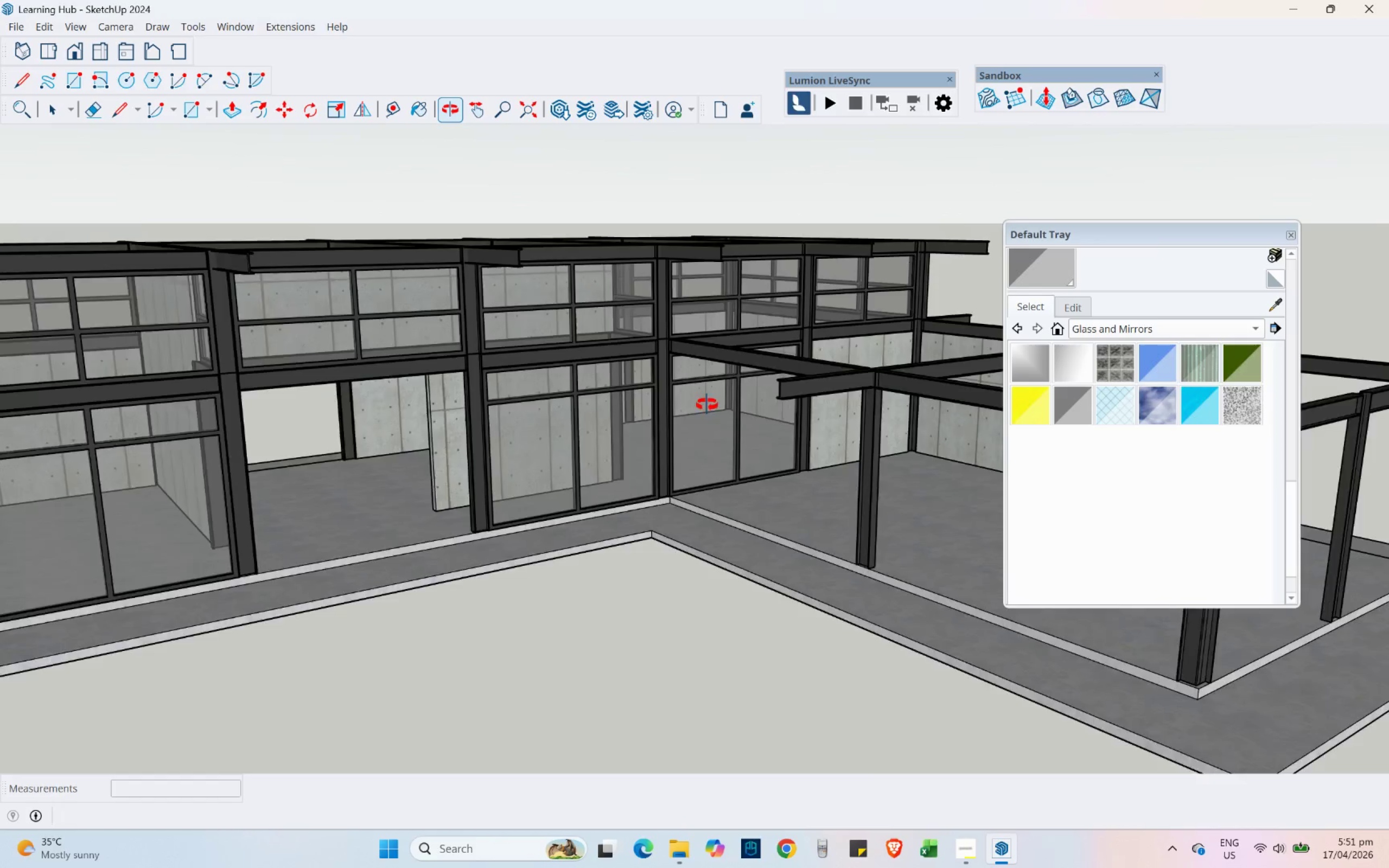 
key(Shift+ShiftLeft)
 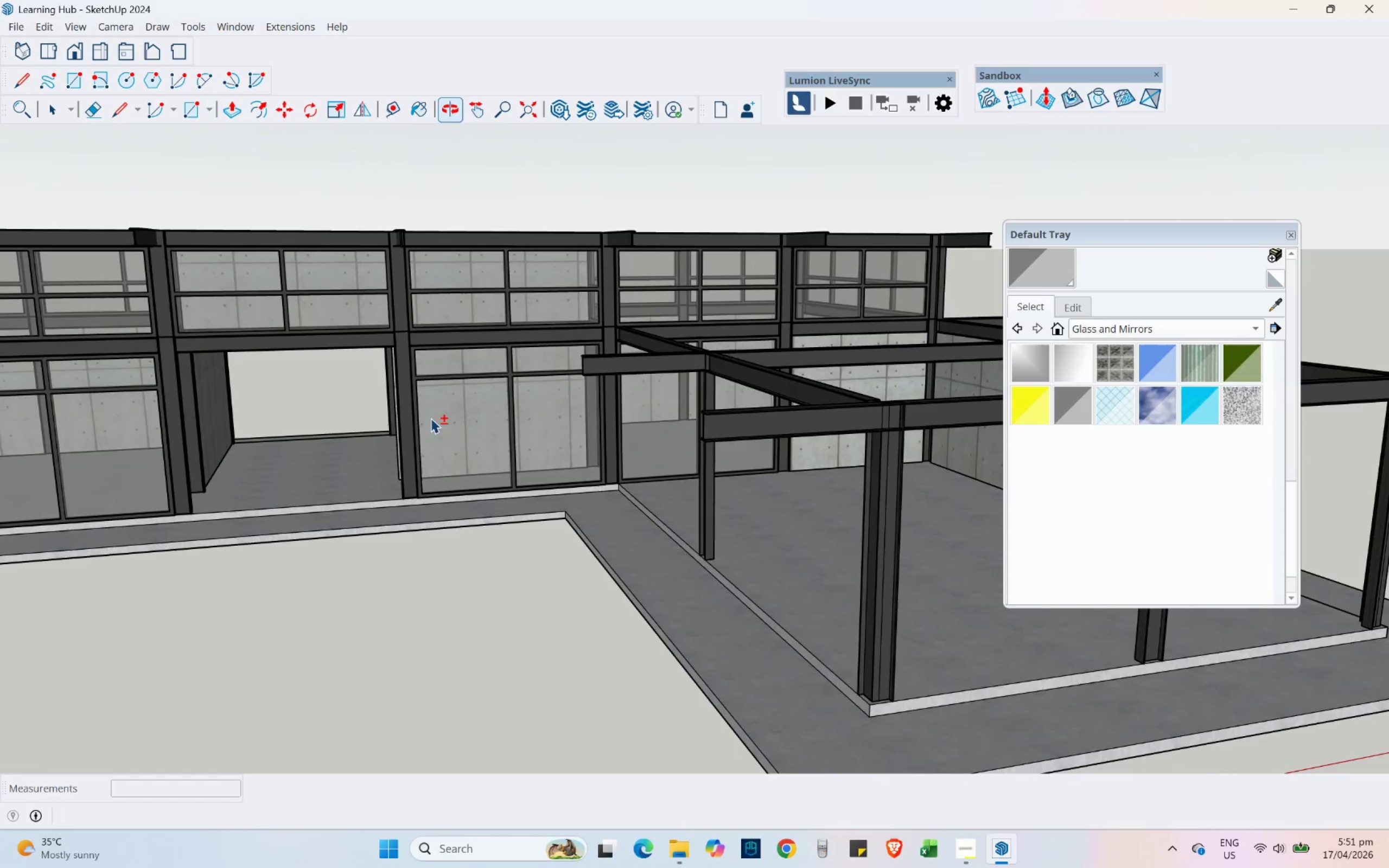 
scroll: coordinate [336, 370], scroll_direction: up, amount: 1.0
 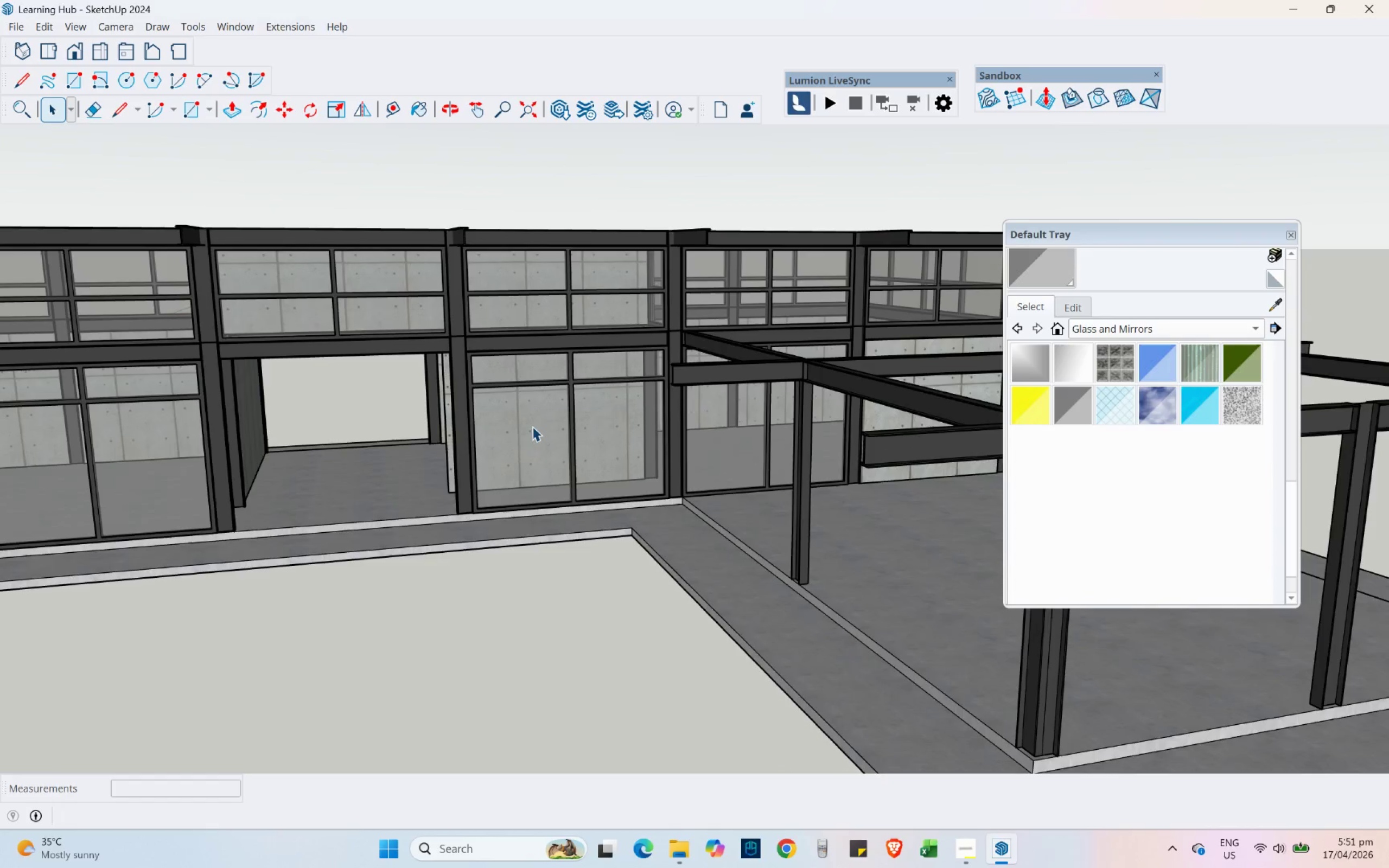 
double_click([532, 426])
 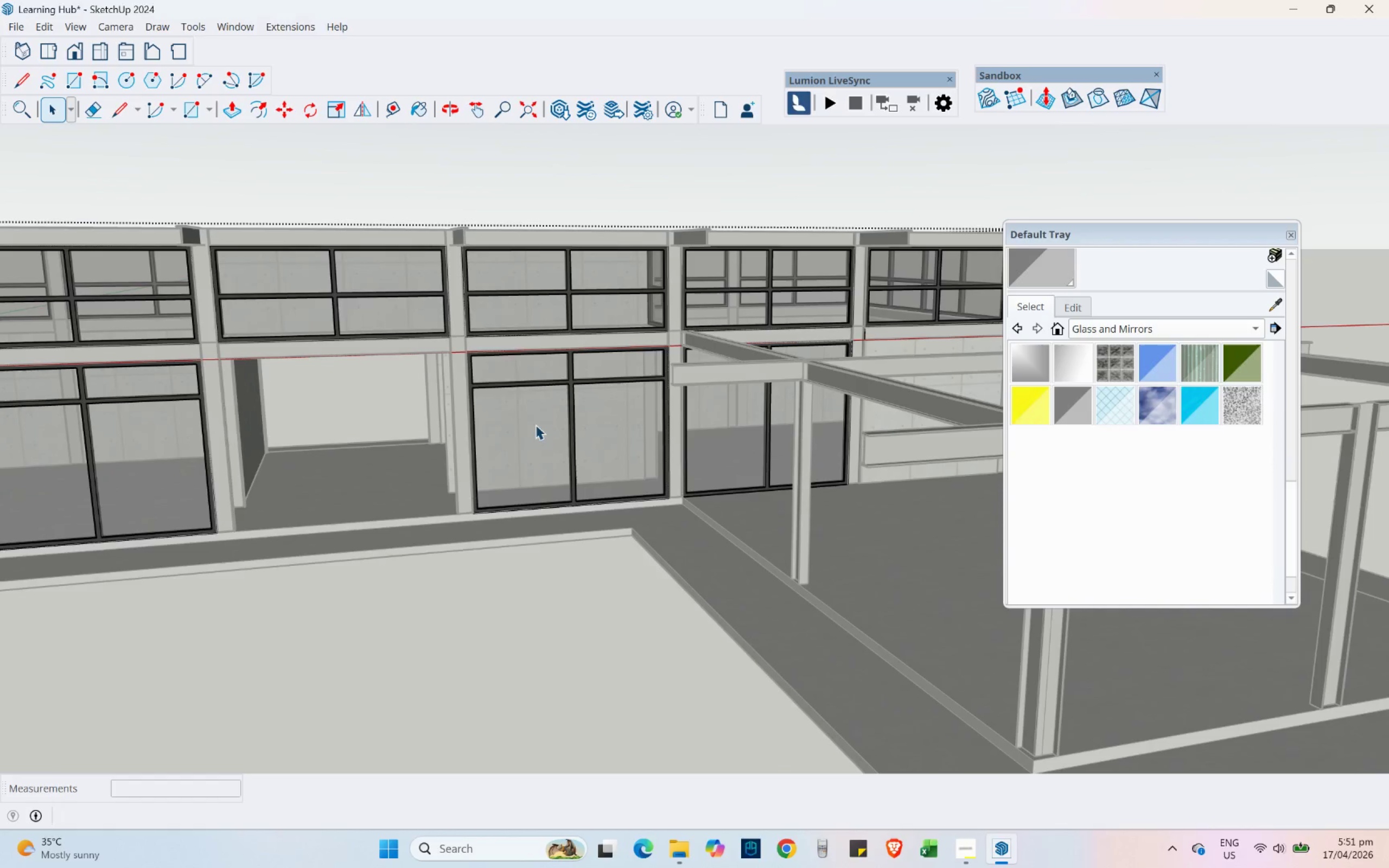 
triple_click([542, 412])
 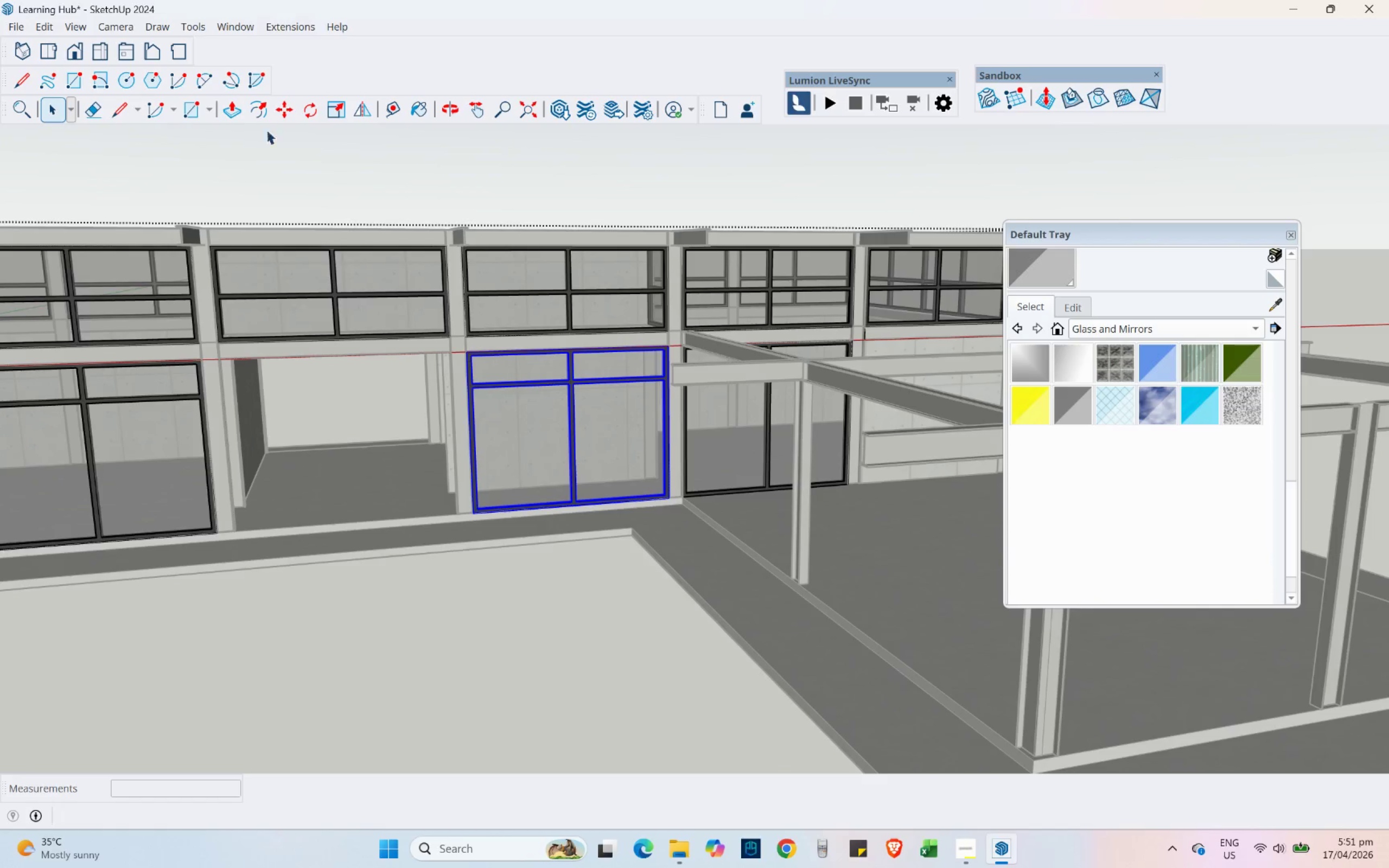 
left_click([283, 114])
 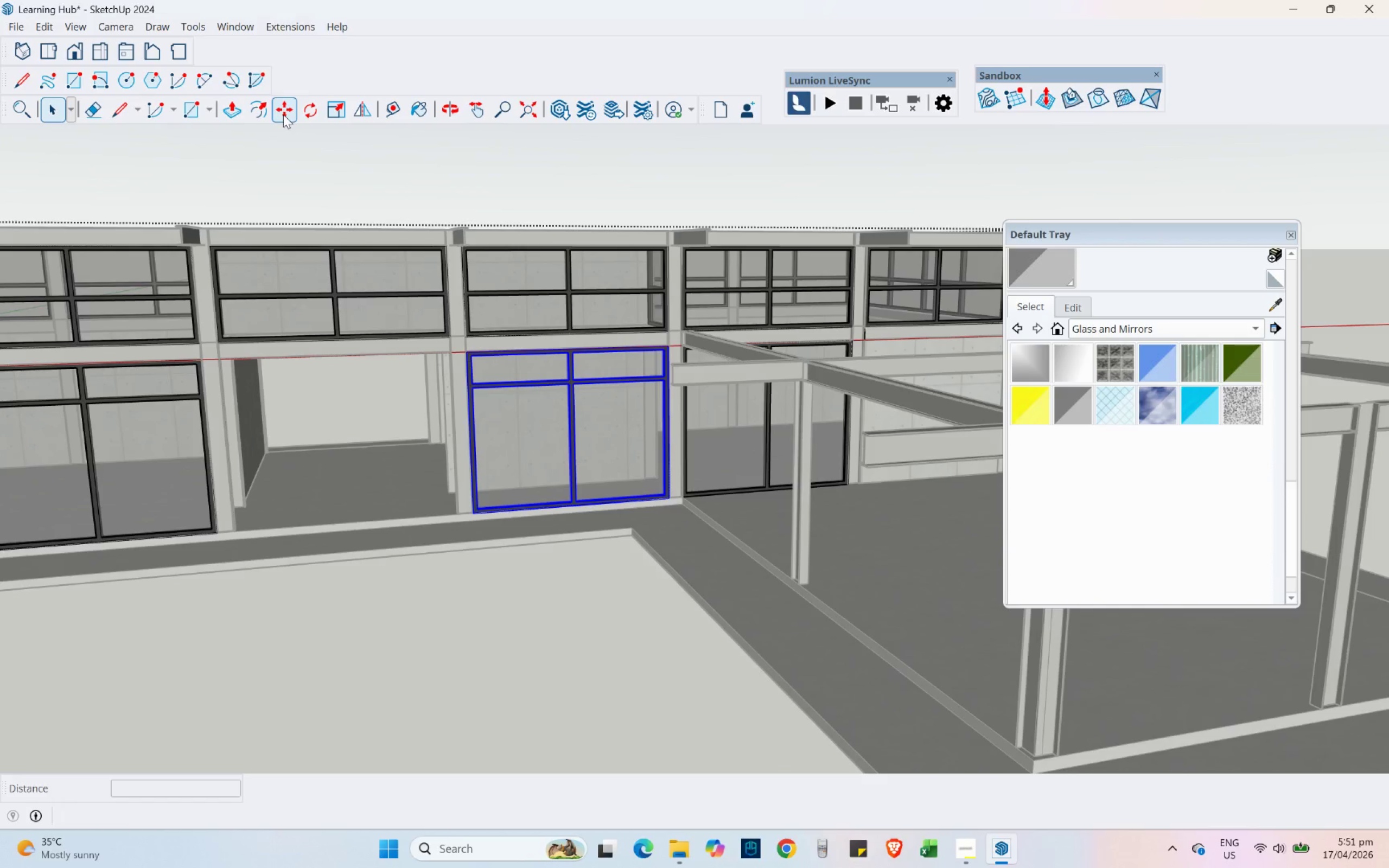 
key(Control+ControlLeft)
 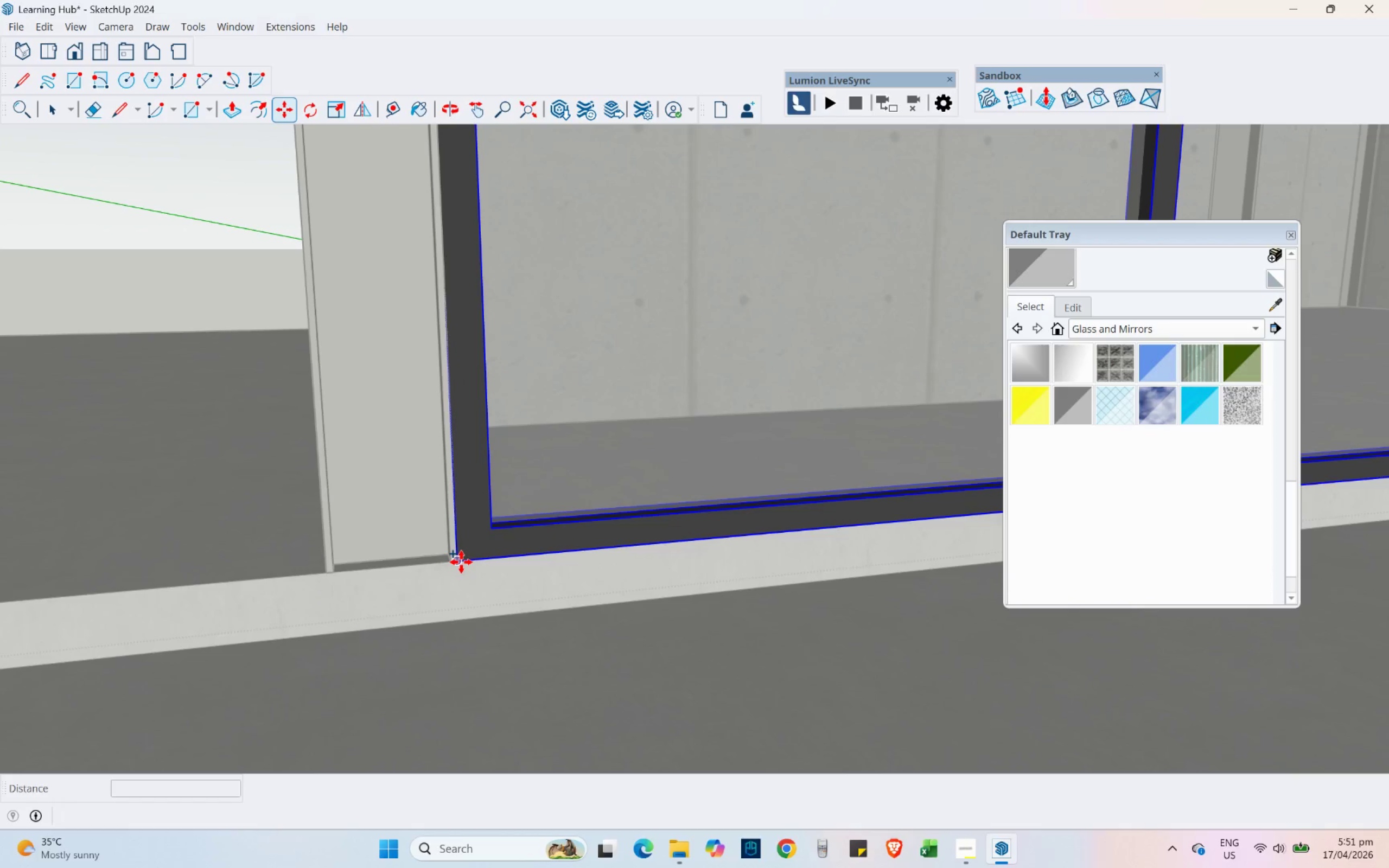 
scroll: coordinate [482, 523], scroll_direction: up, amount: 20.0
 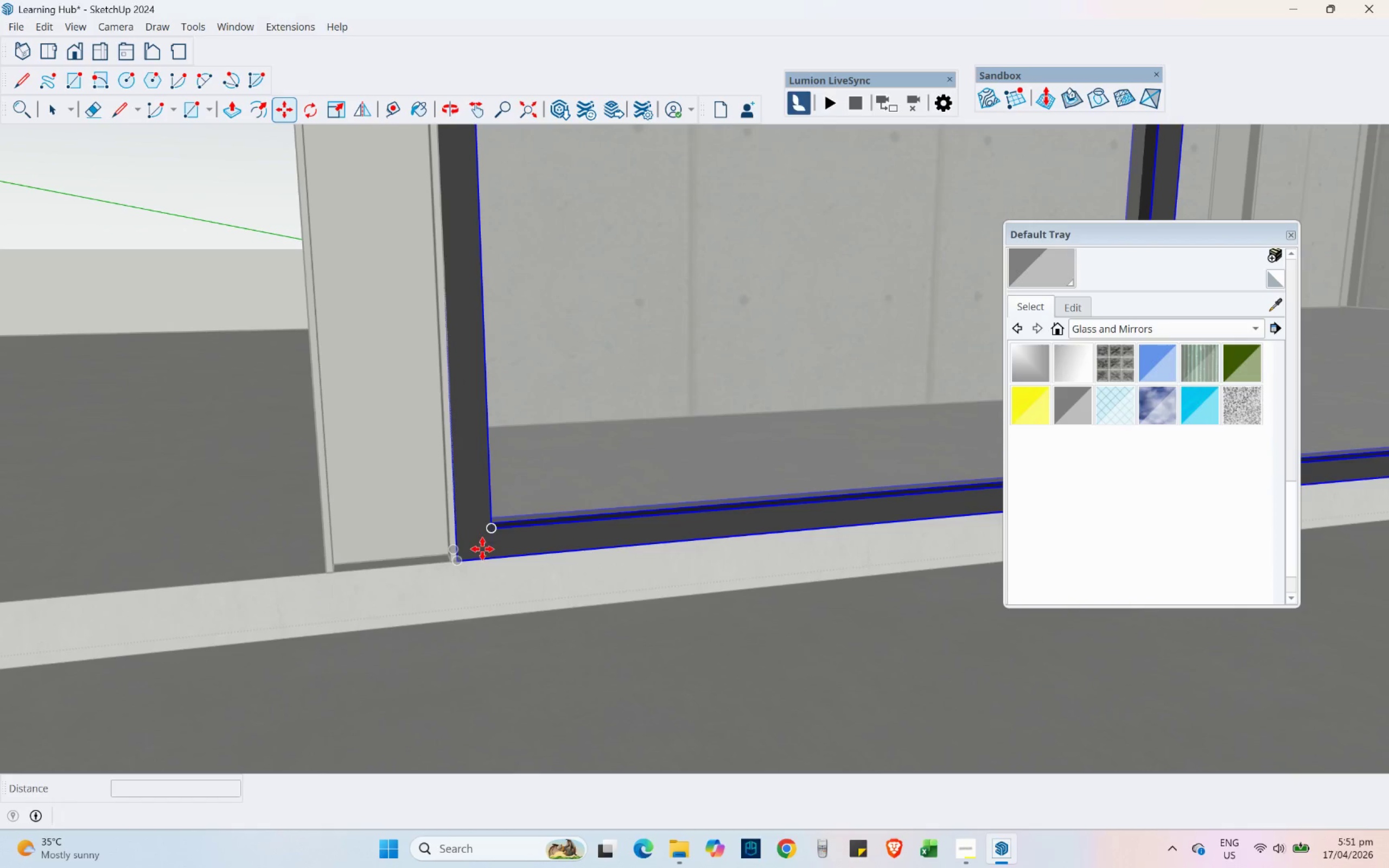 
left_click([461, 562])
 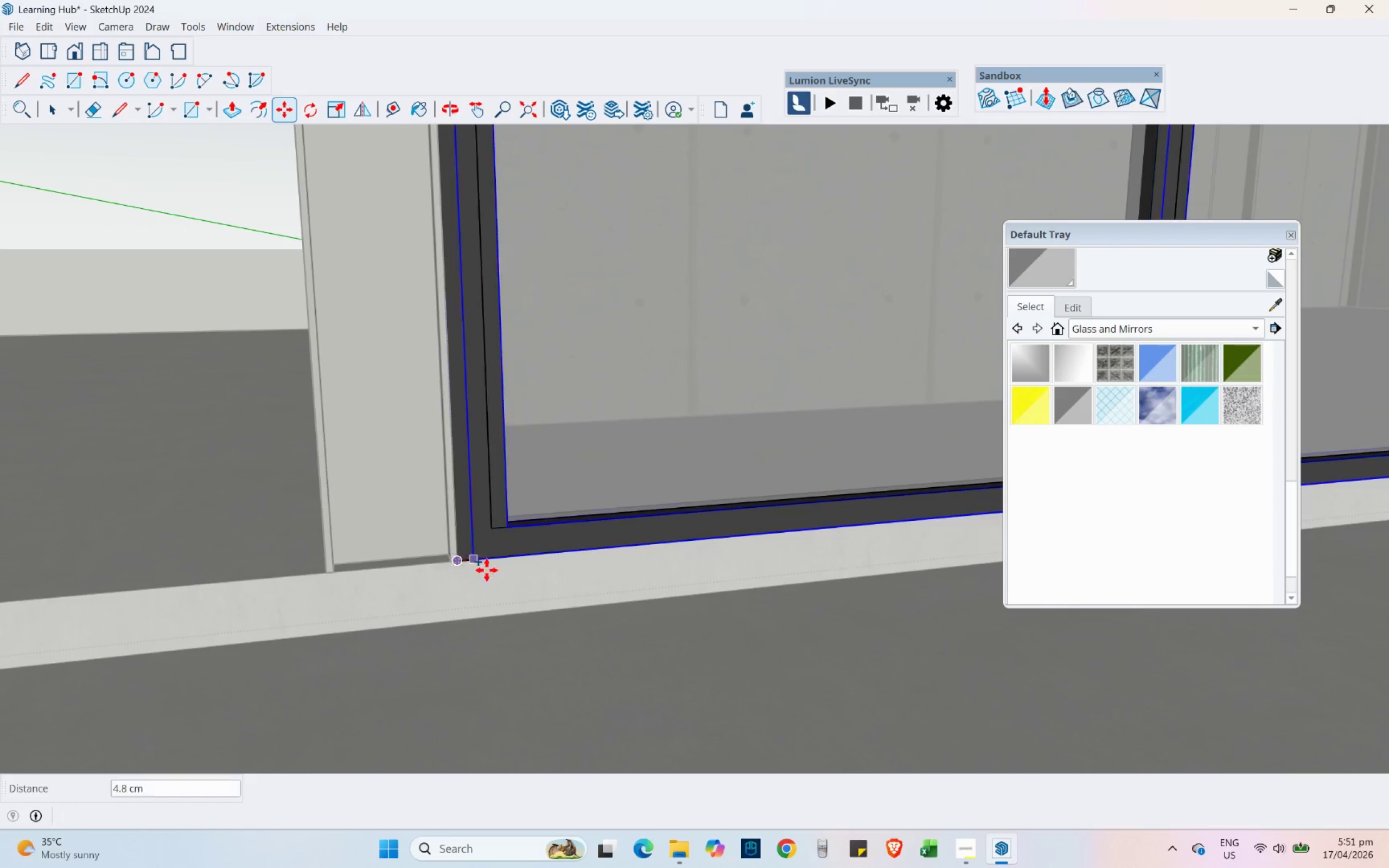 
scroll: coordinate [557, 573], scroll_direction: down, amount: 26.0
 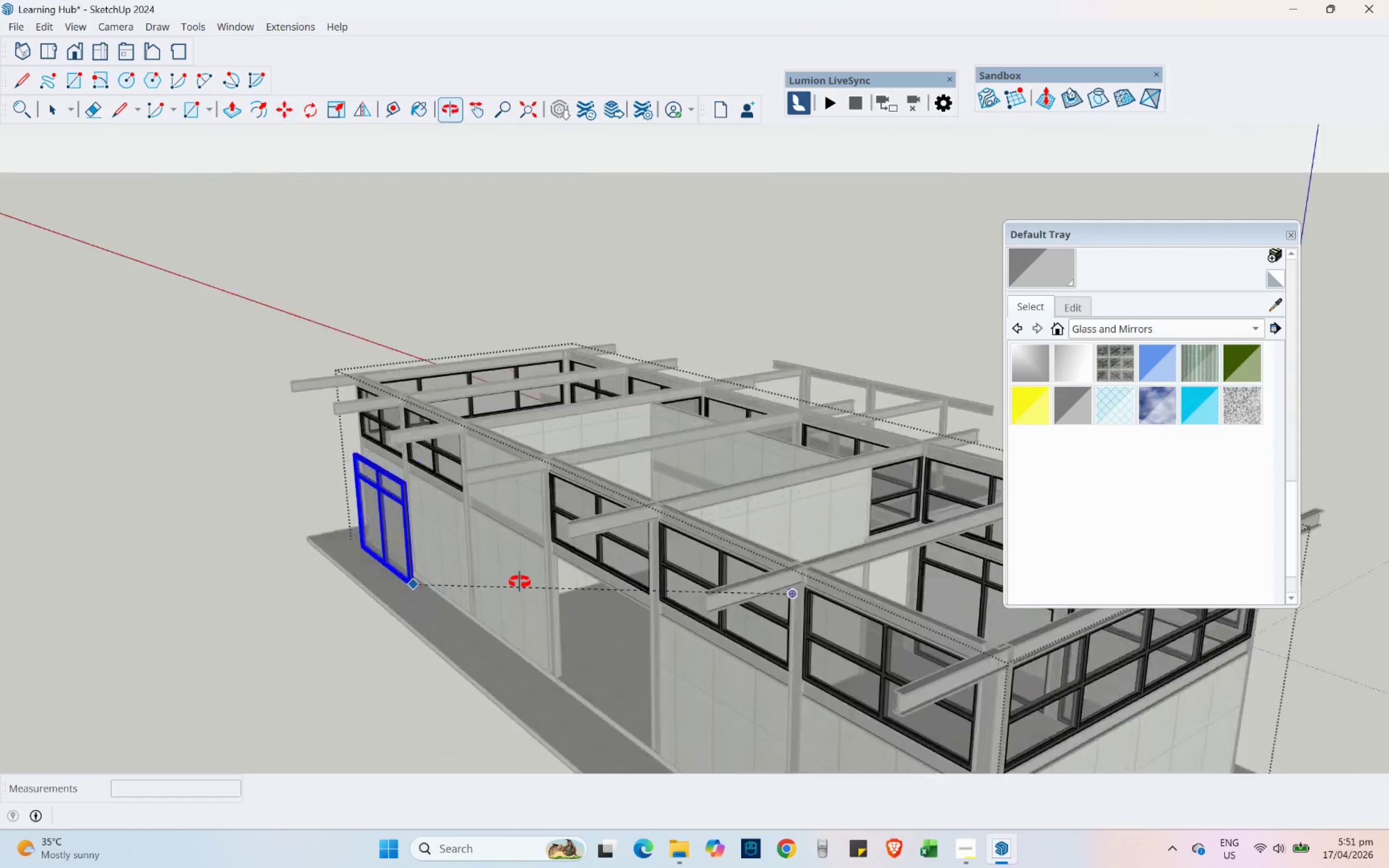 
scroll: coordinate [882, 636], scroll_direction: up, amount: 8.0
 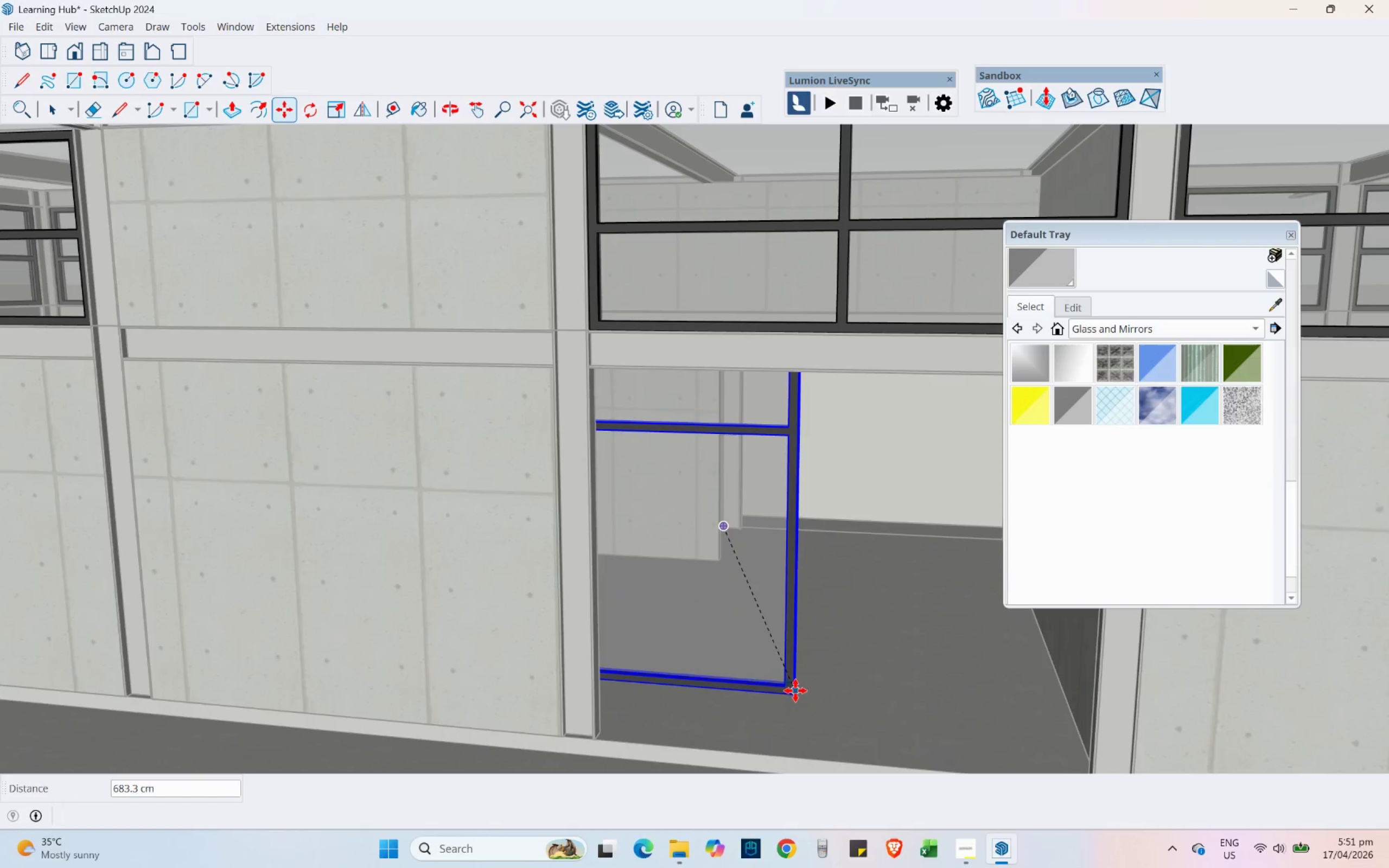 
left_click([785, 695])
 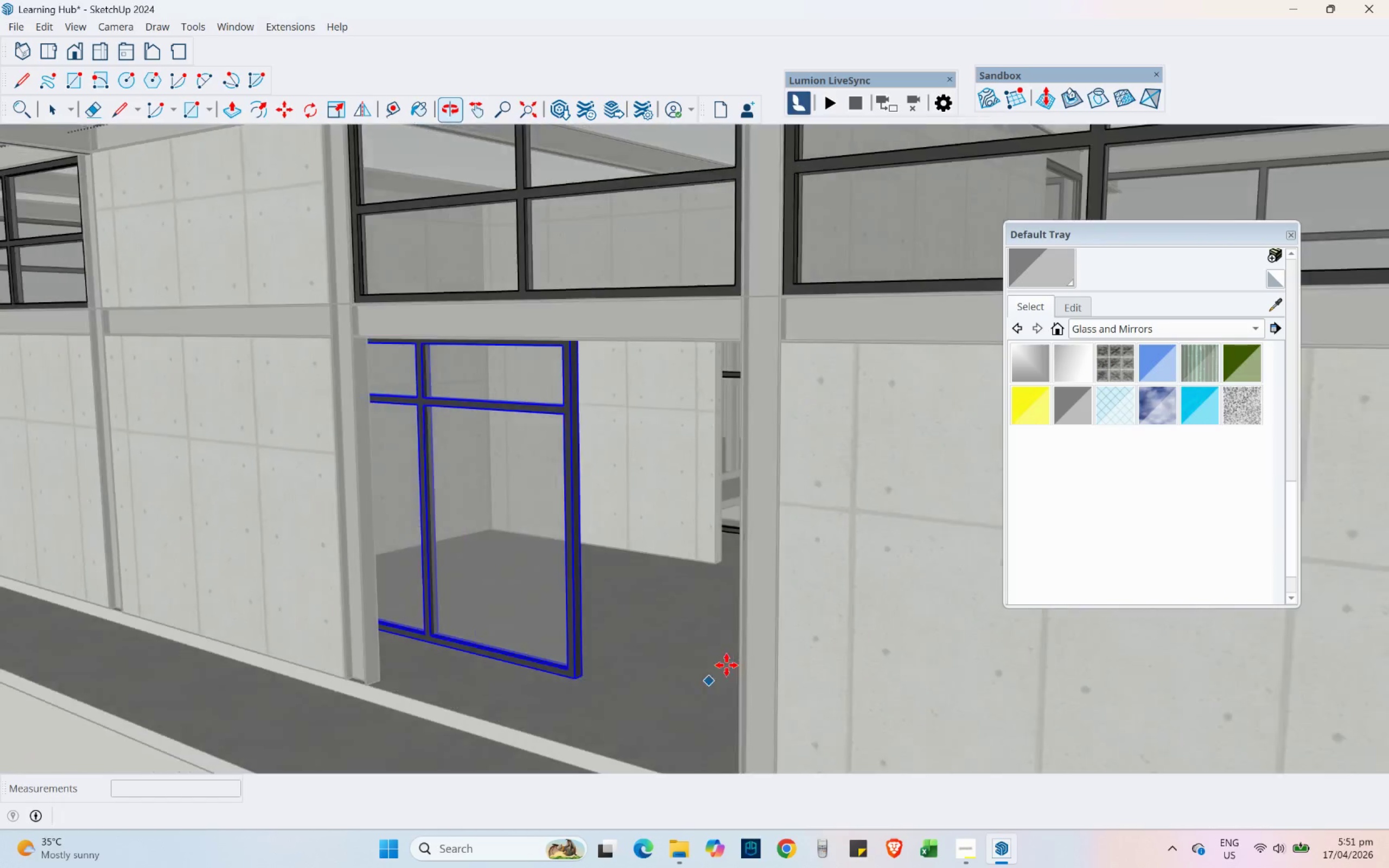 
scroll: coordinate [572, 674], scroll_direction: up, amount: 13.0
 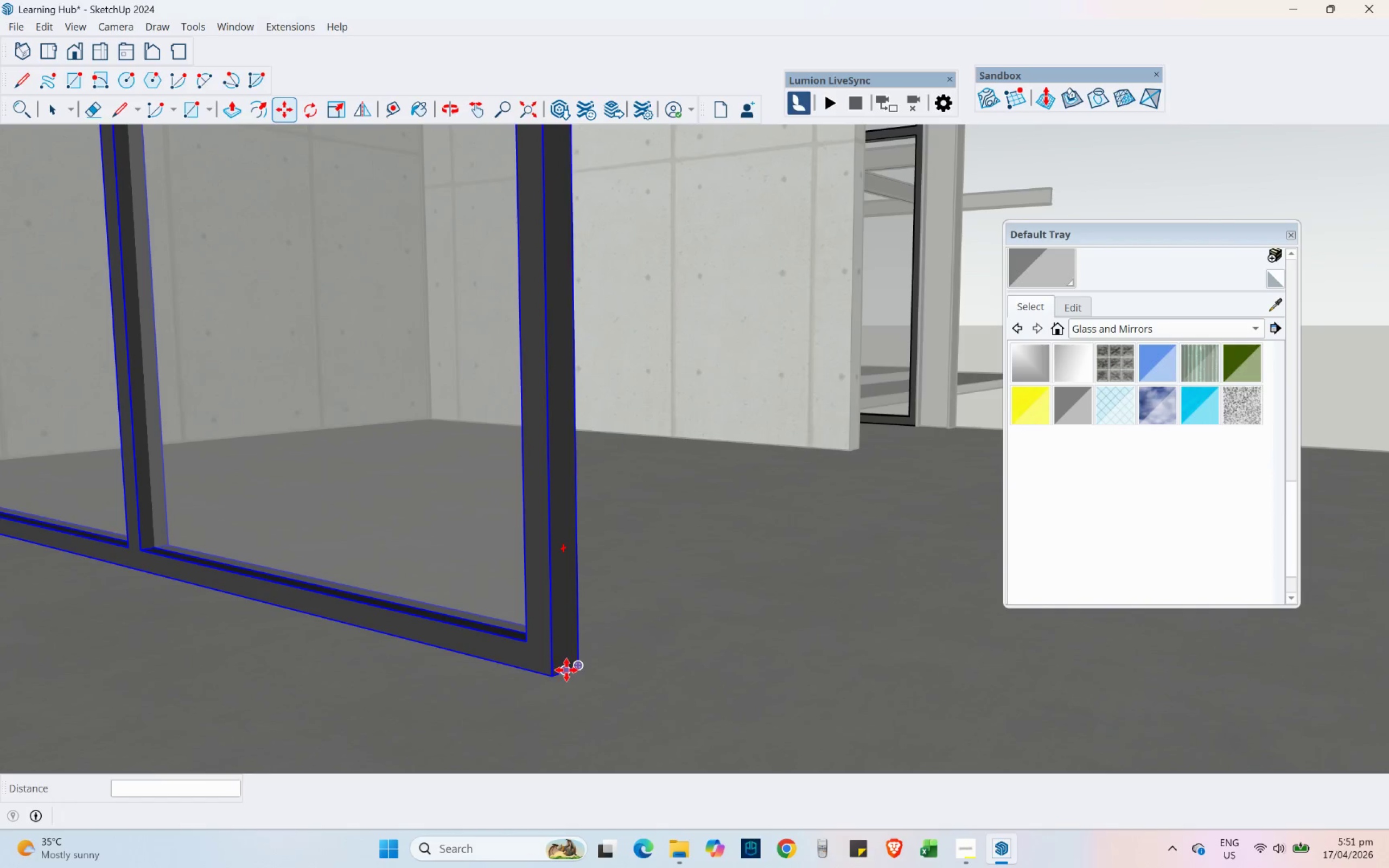 
left_click([566, 670])
 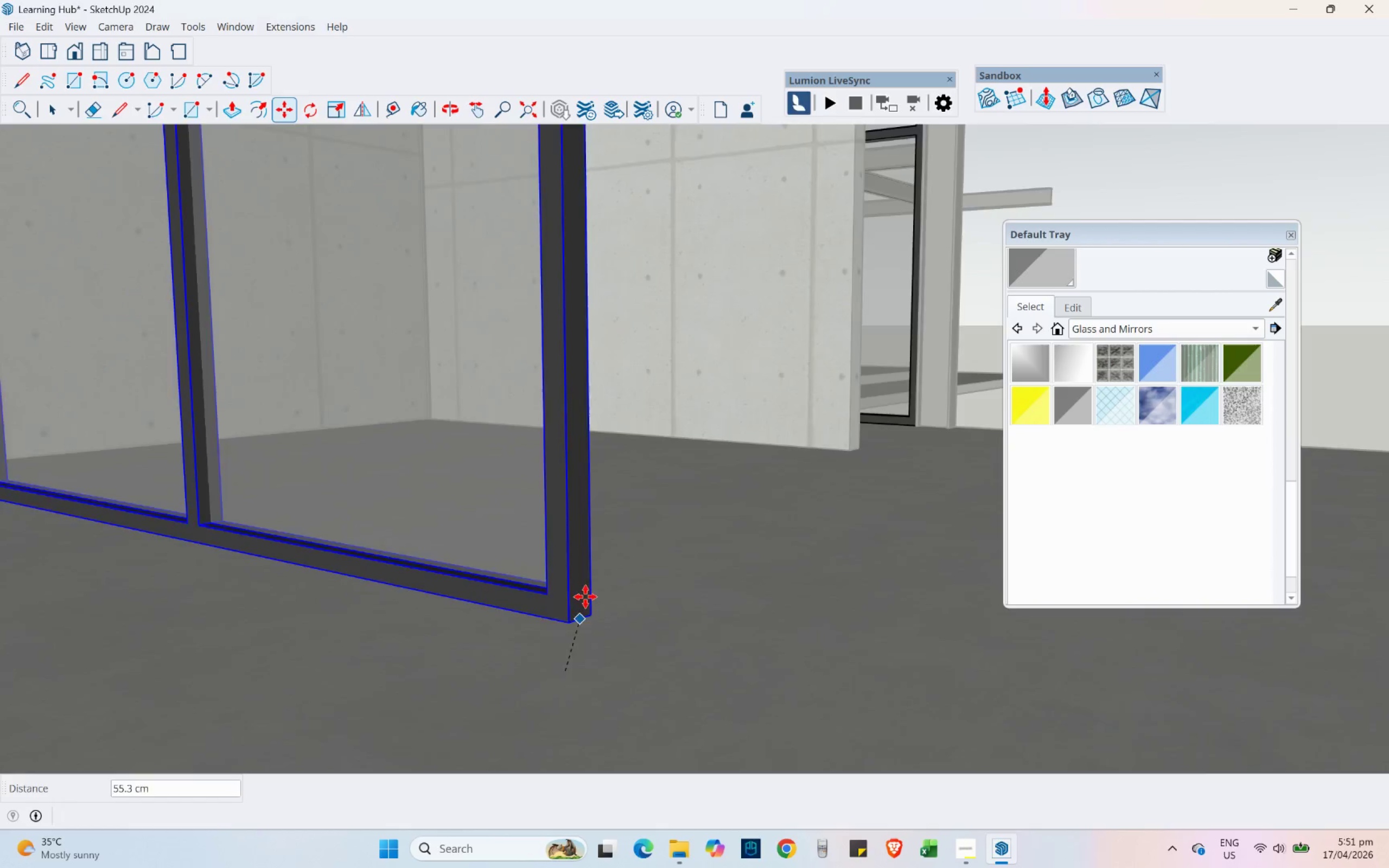 
scroll: coordinate [539, 553], scroll_direction: down, amount: 15.0
 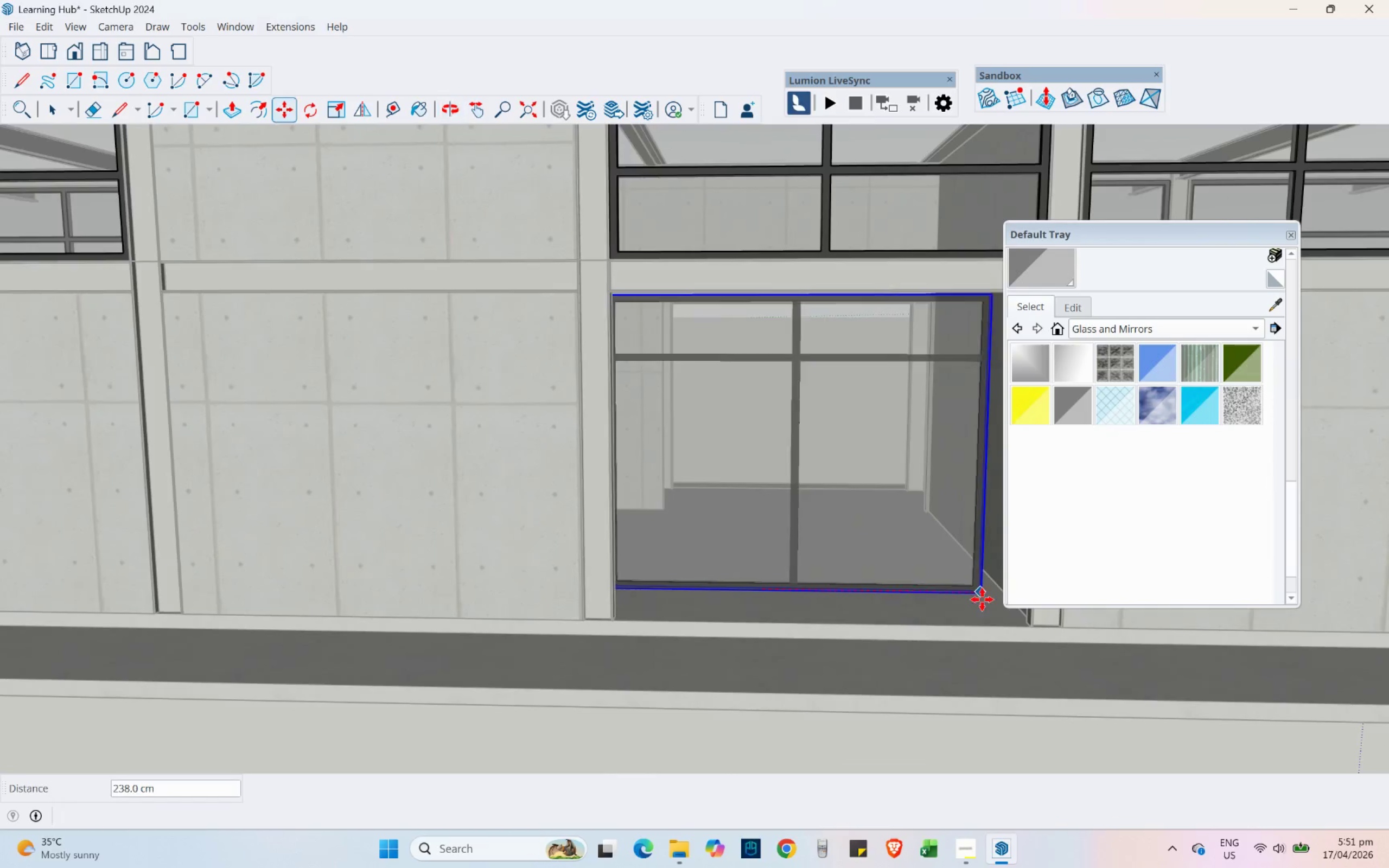 
key(Shift+ShiftLeft)
 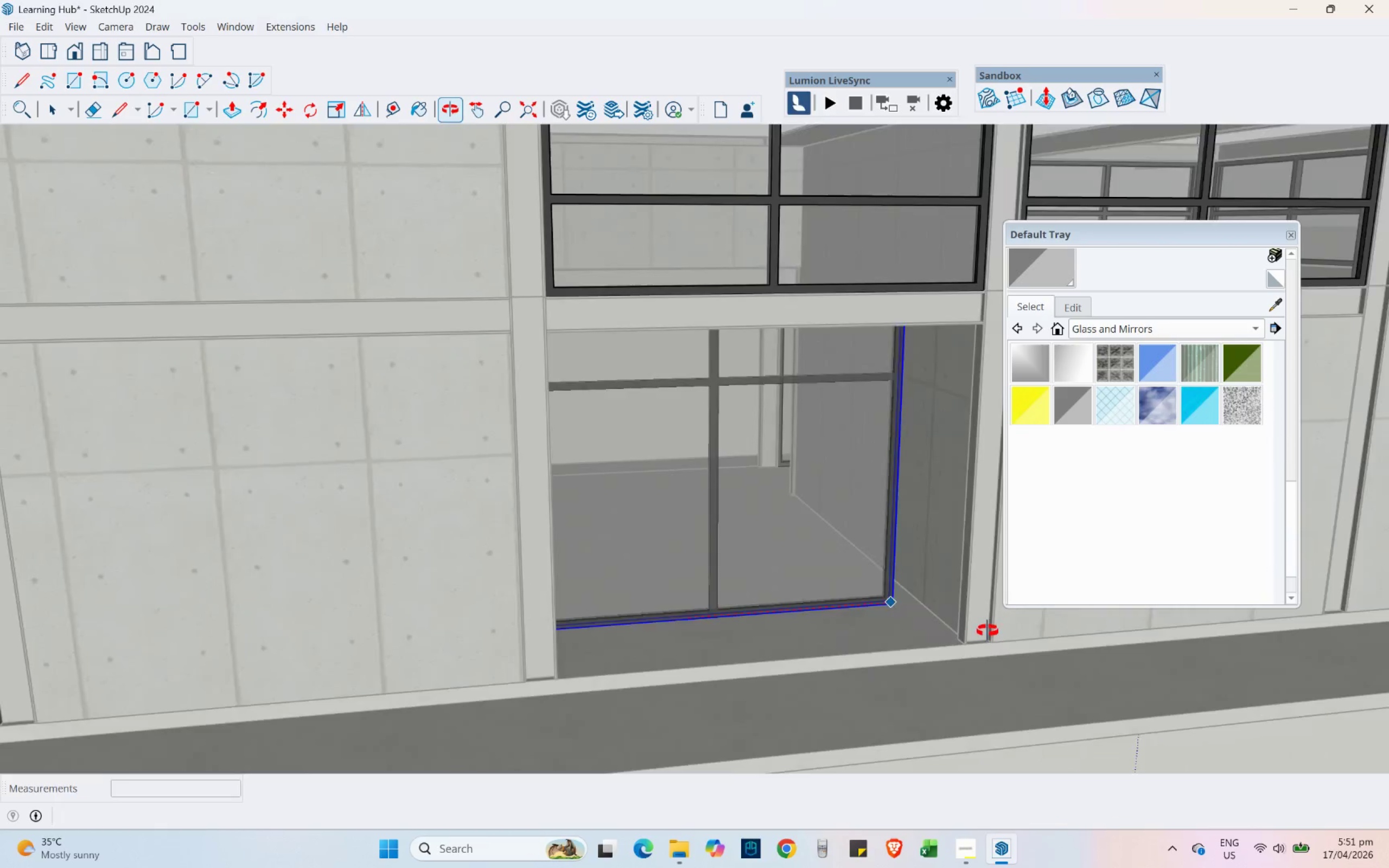 
scroll: coordinate [946, 612], scroll_direction: up, amount: 23.0
 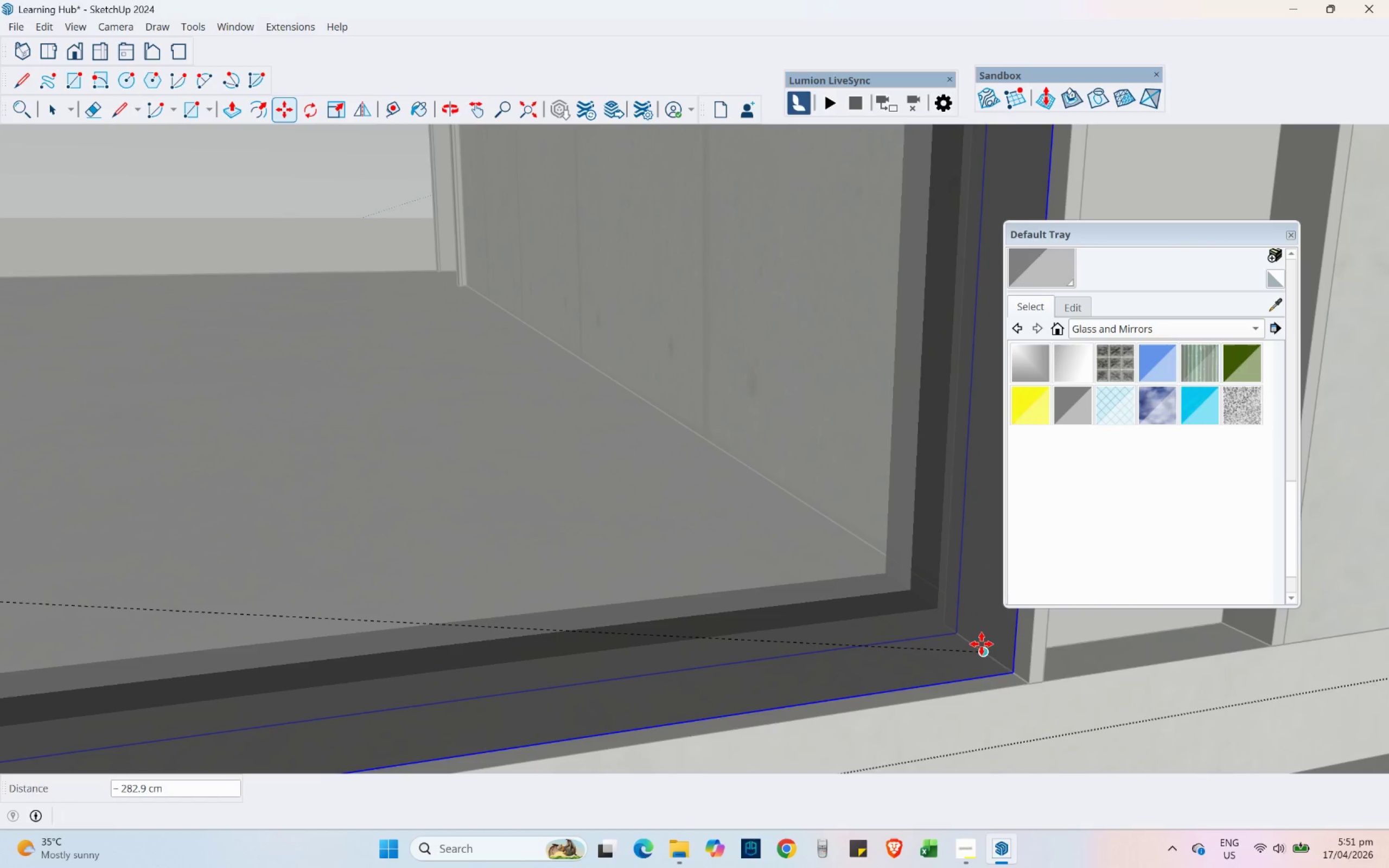 
left_click([982, 644])
 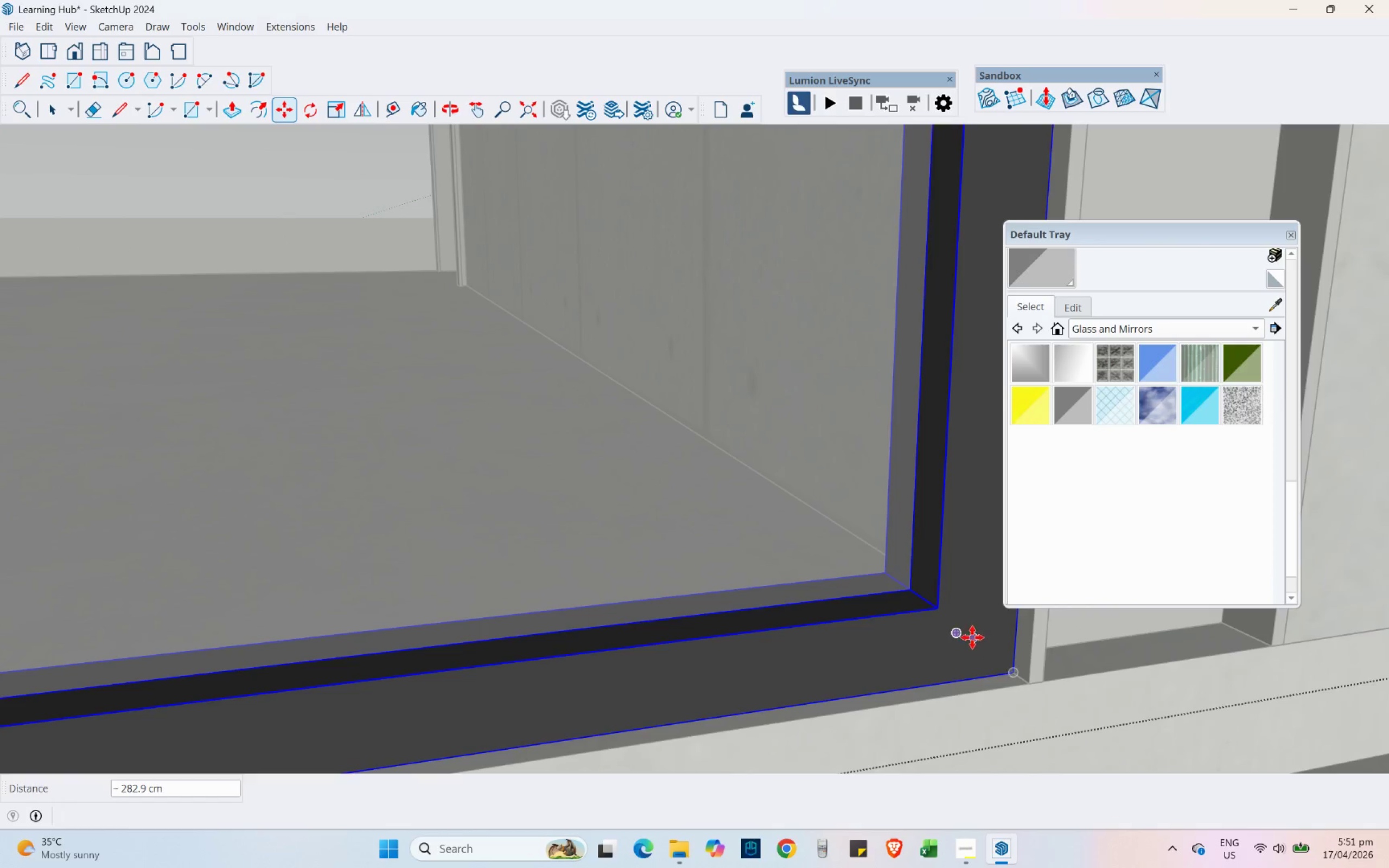 
scroll: coordinate [570, 637], scroll_direction: down, amount: 23.0
 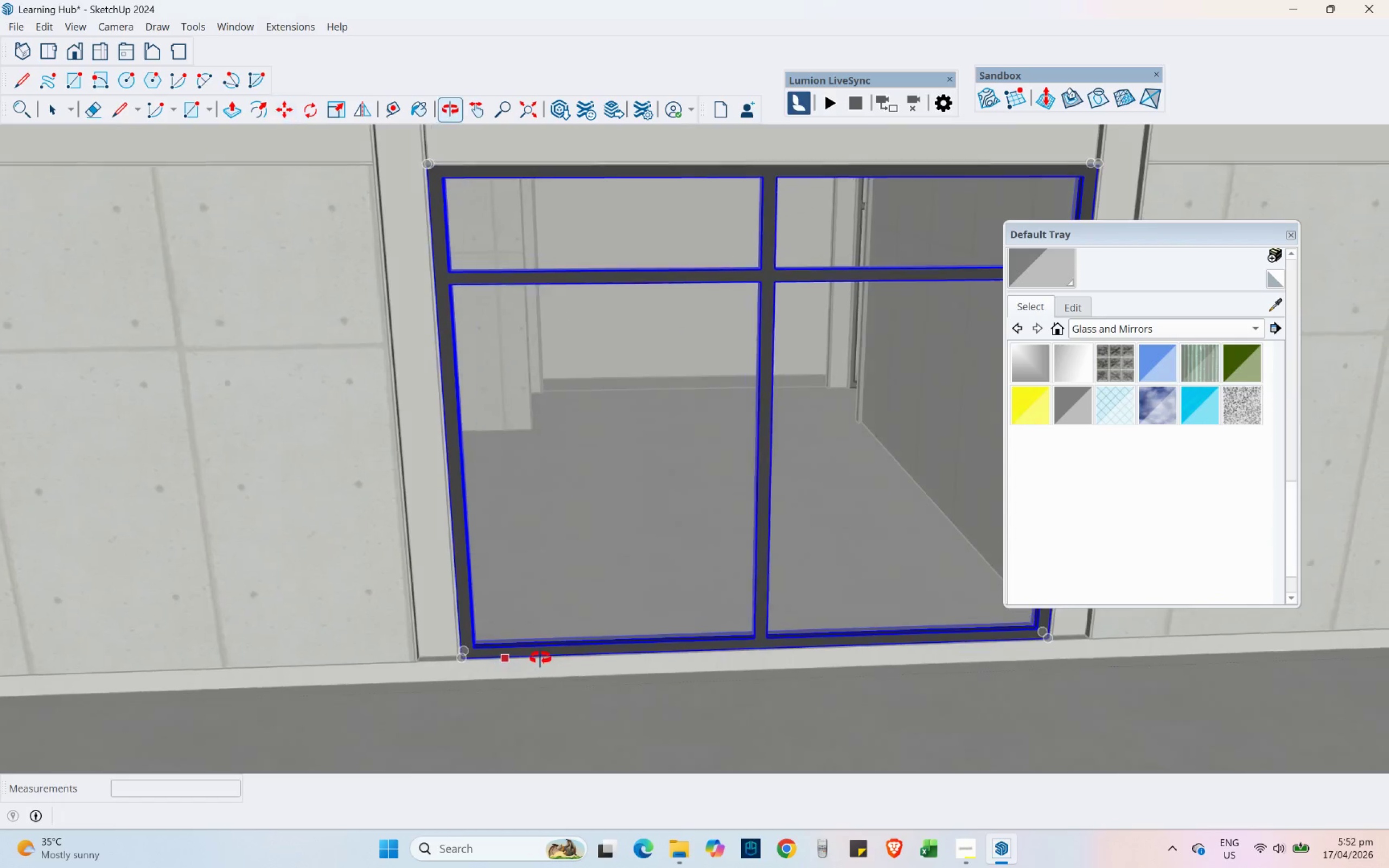 
scroll: coordinate [420, 669], scroll_direction: up, amount: 11.0
 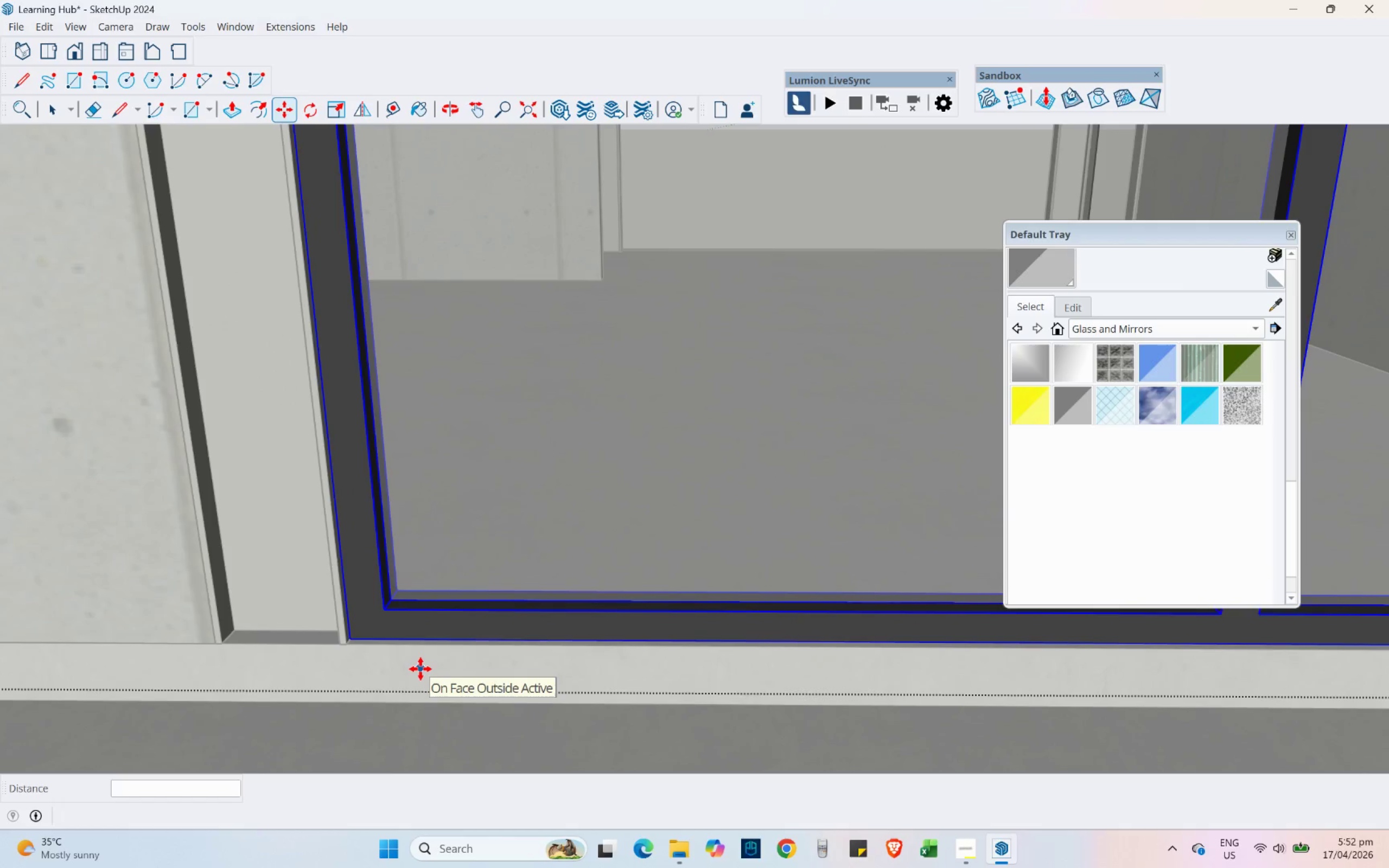 
scroll: coordinate [418, 667], scroll_direction: down, amount: 12.0
 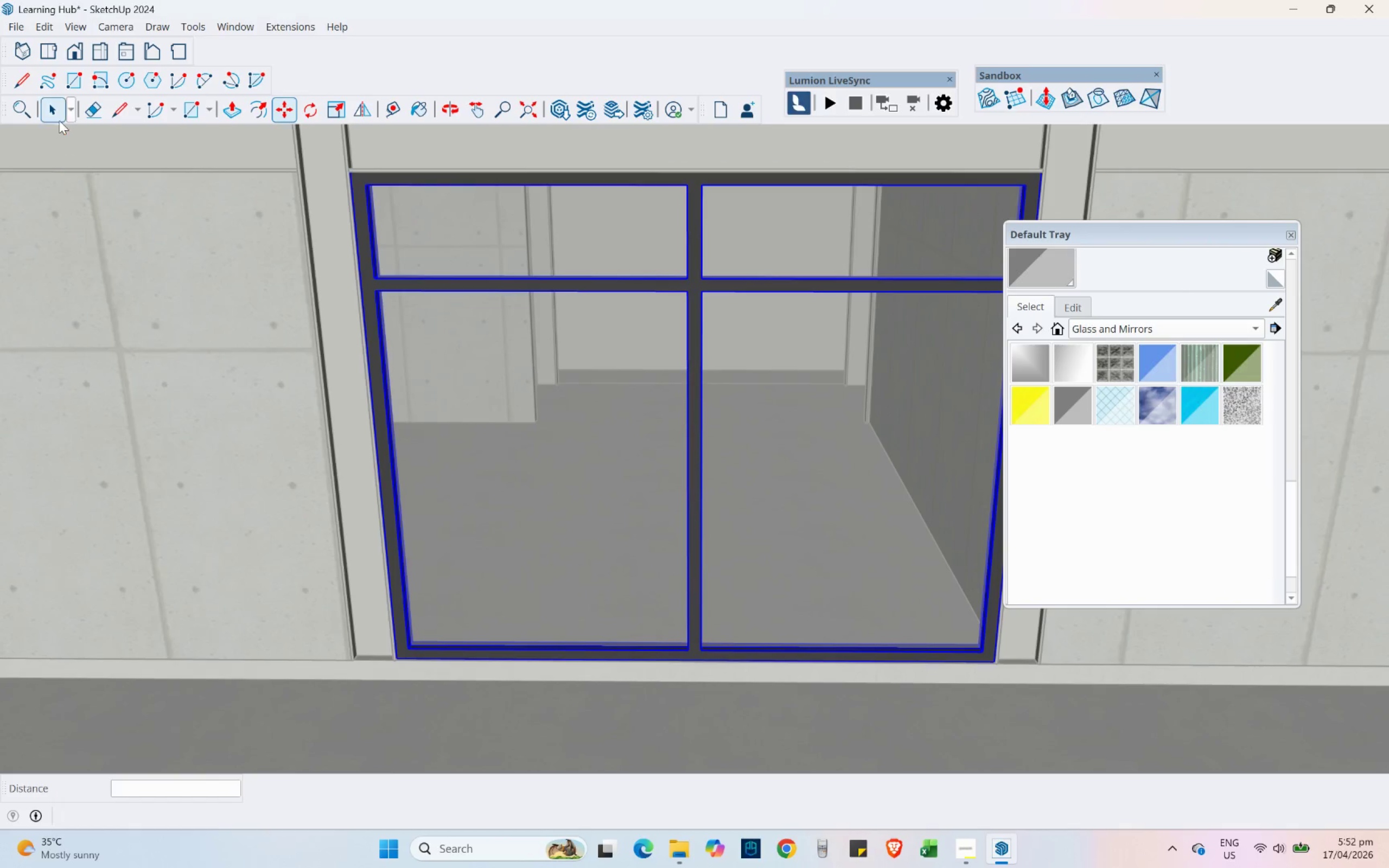 
left_click([58, 117])
 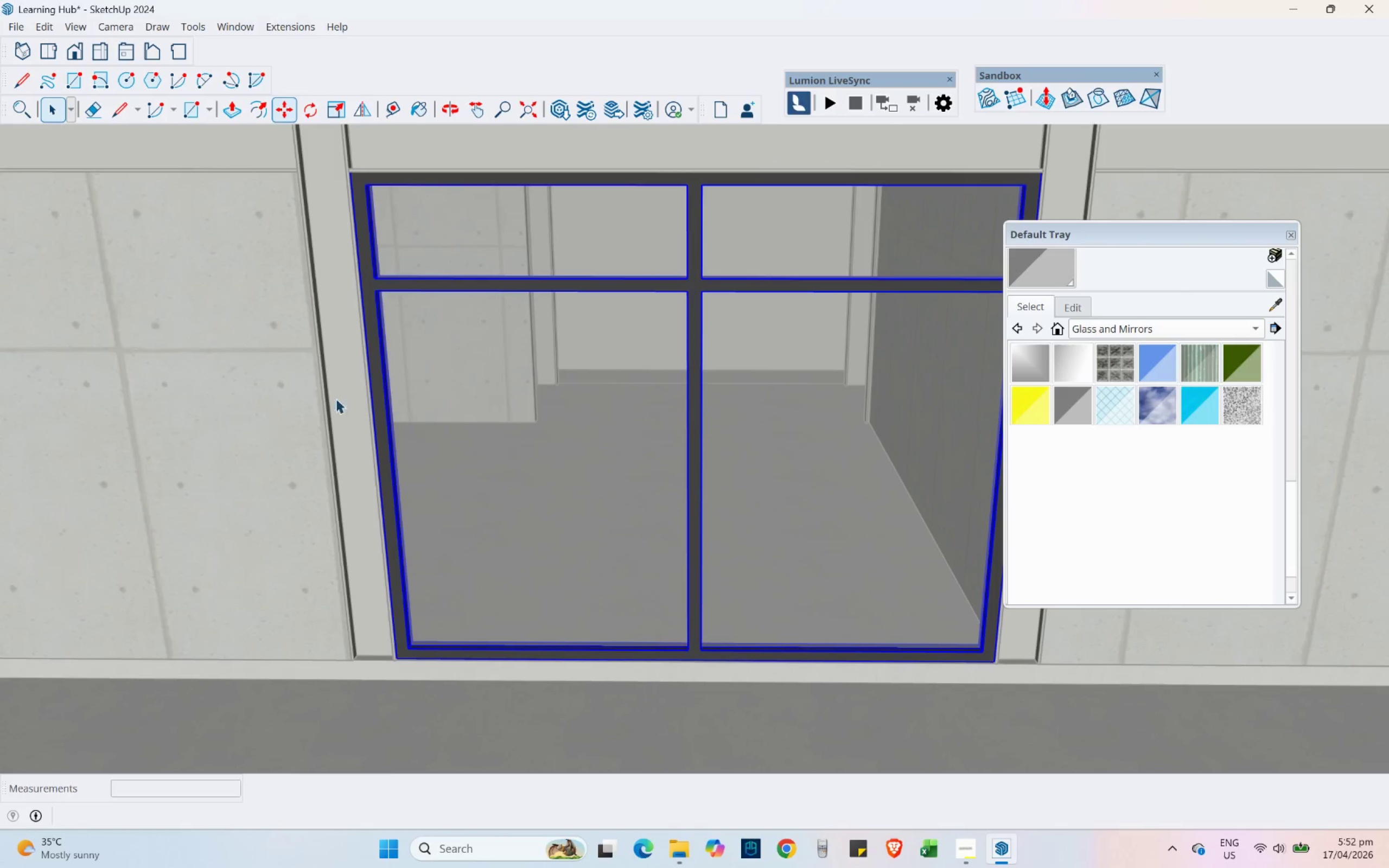 
left_click([511, 616])
 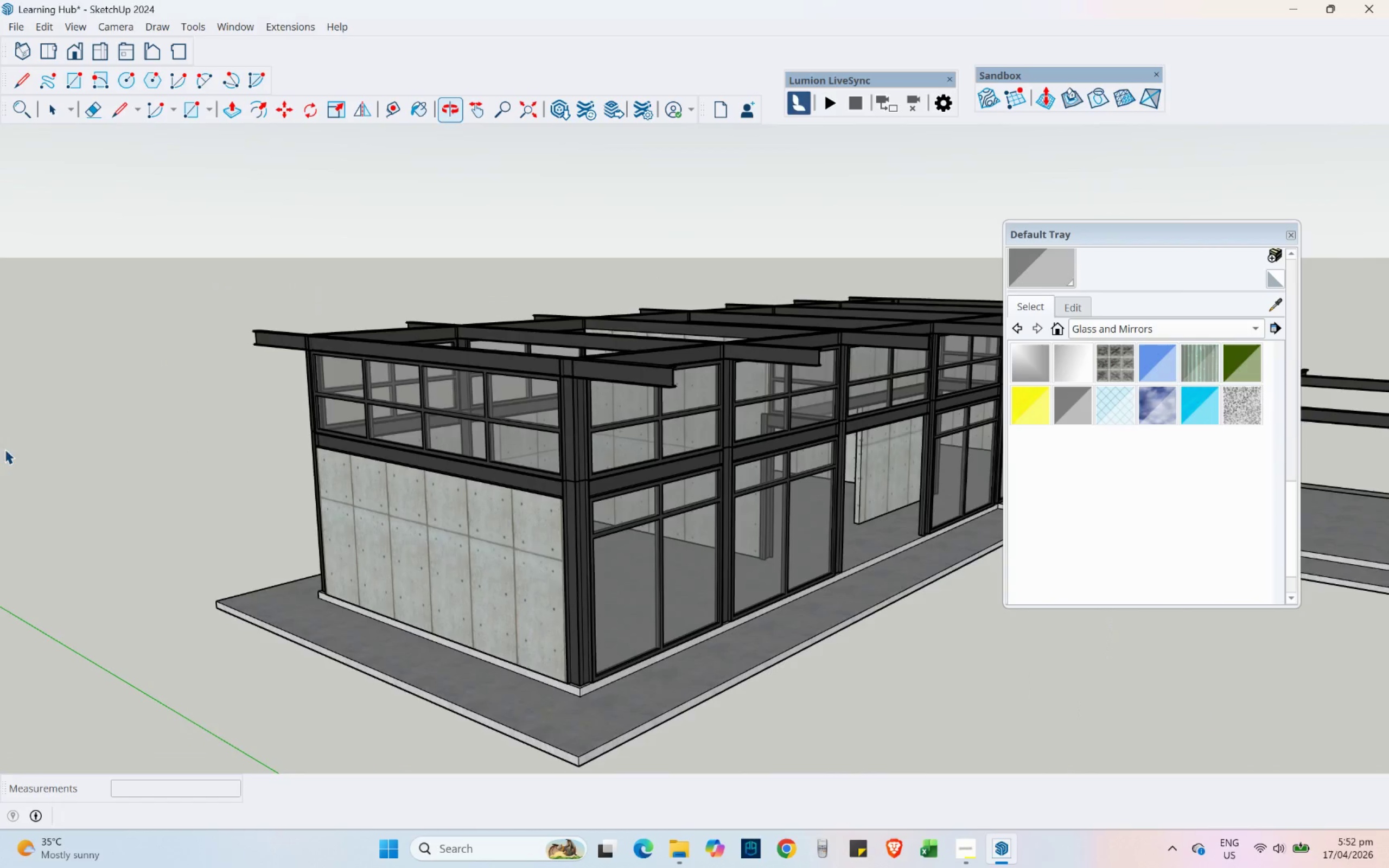 
scroll: coordinate [469, 478], scroll_direction: down, amount: 12.0
 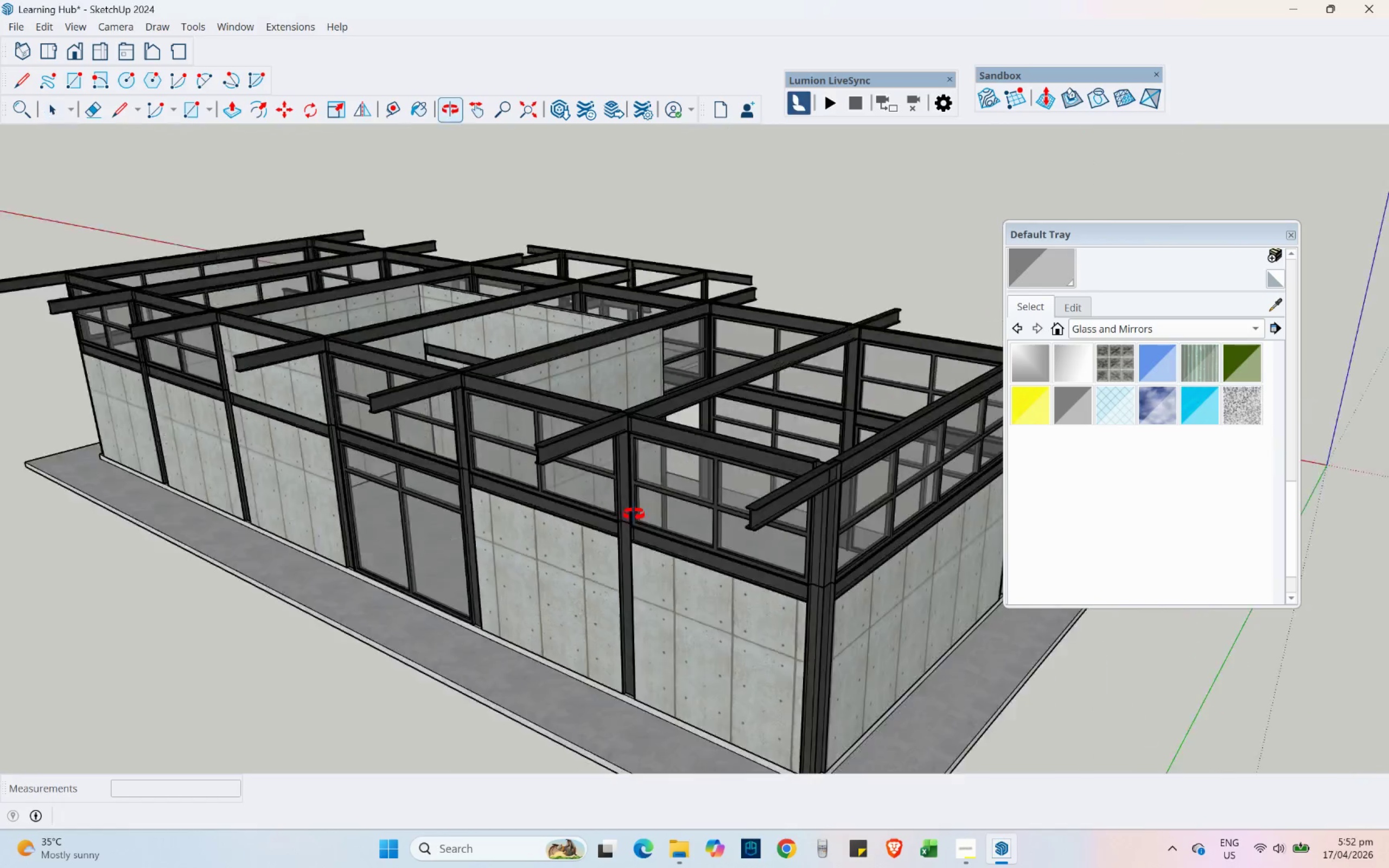 
key(Control+ControlLeft)
 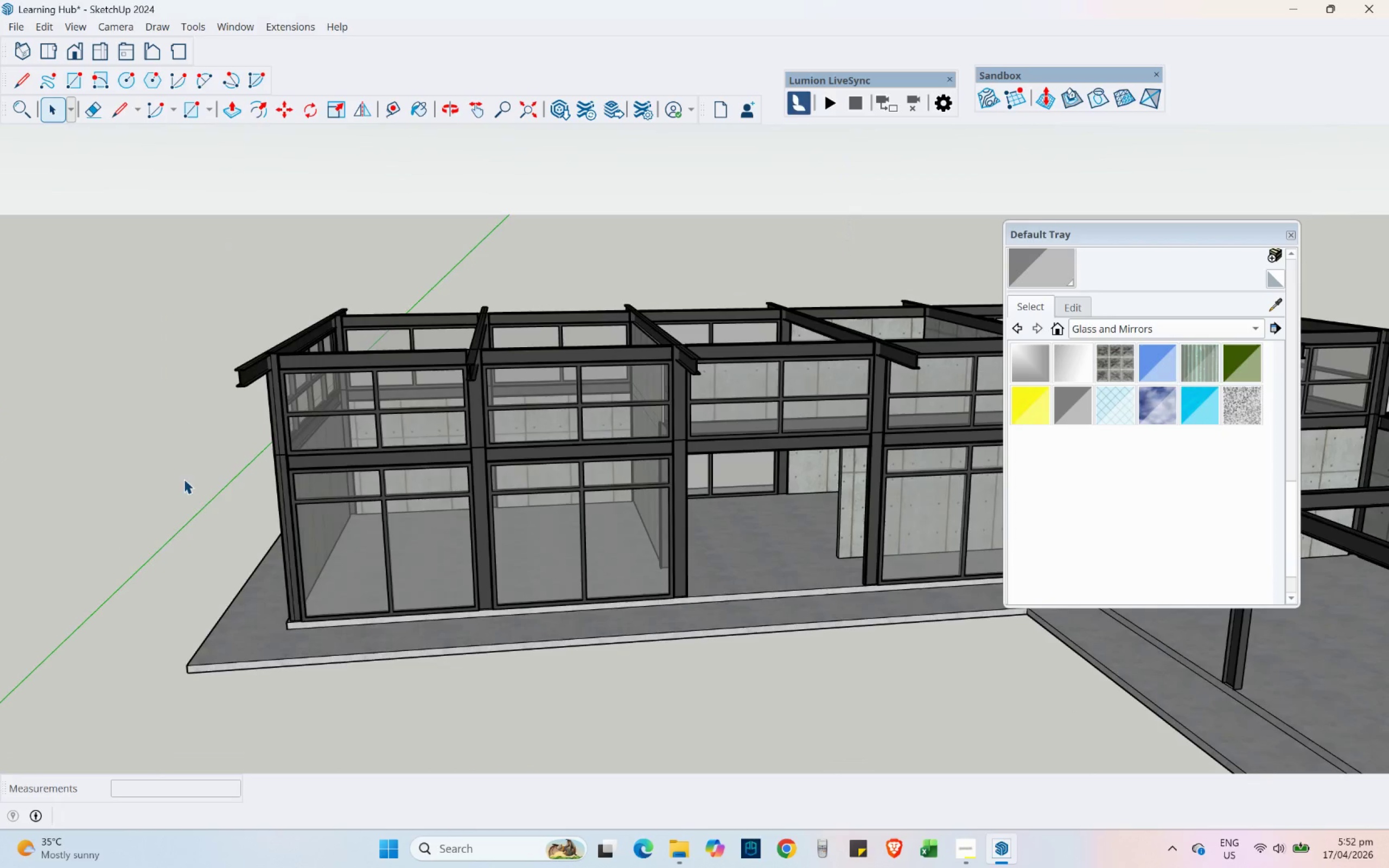 
key(Control+S)
 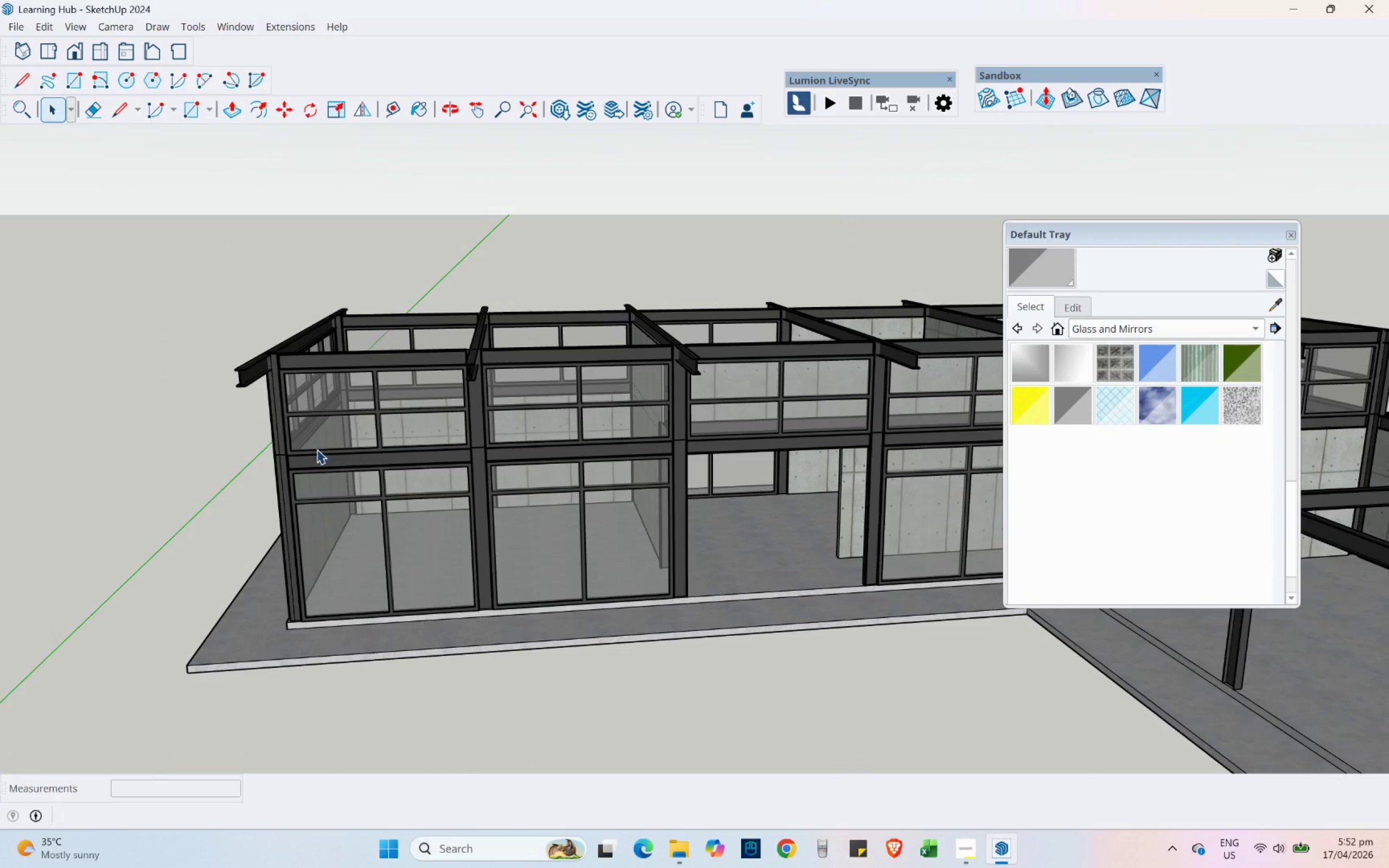 
scroll: coordinate [160, 446], scroll_direction: down, amount: 5.0
 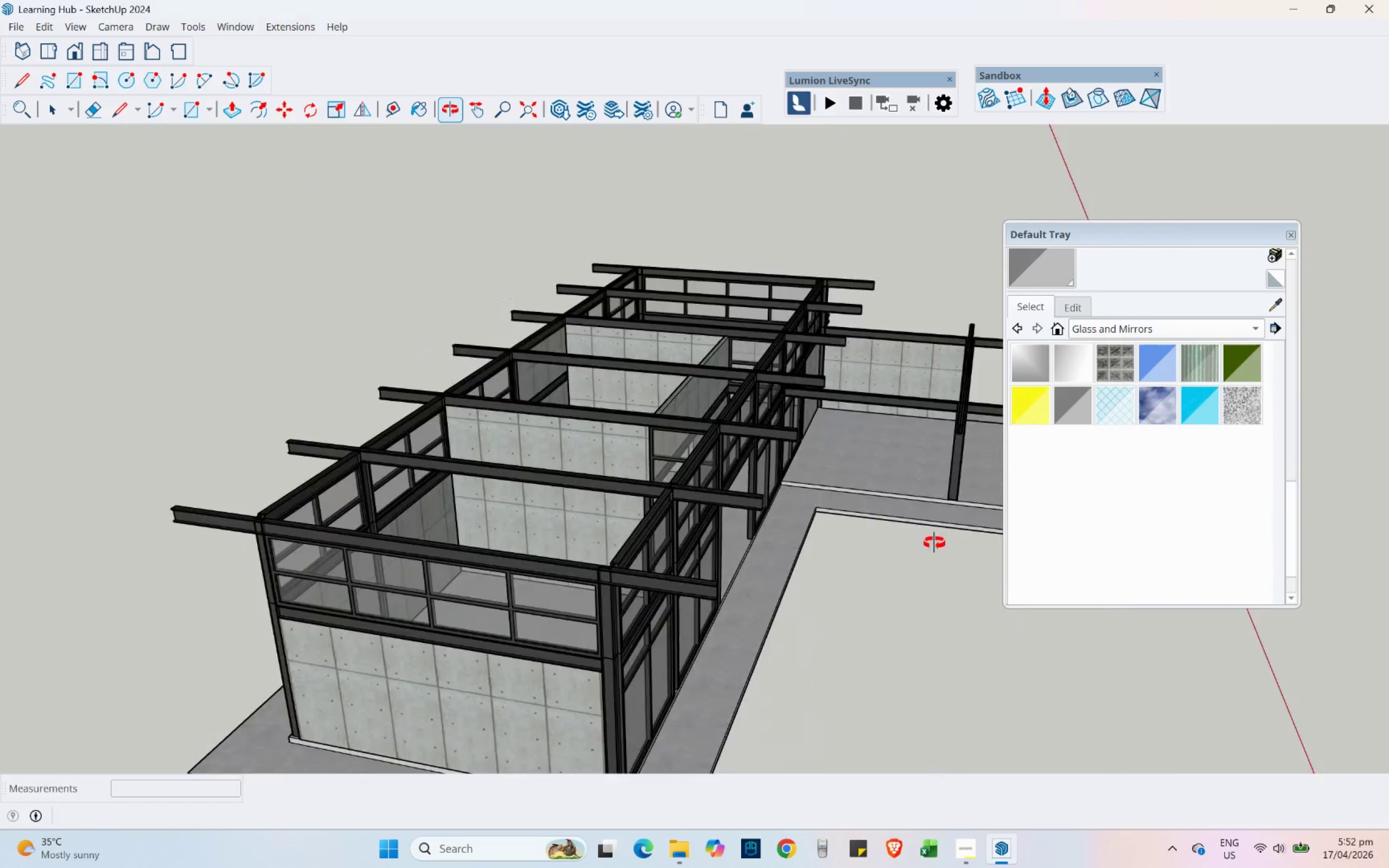 
hold_key(key=ShiftLeft, duration=0.31)
 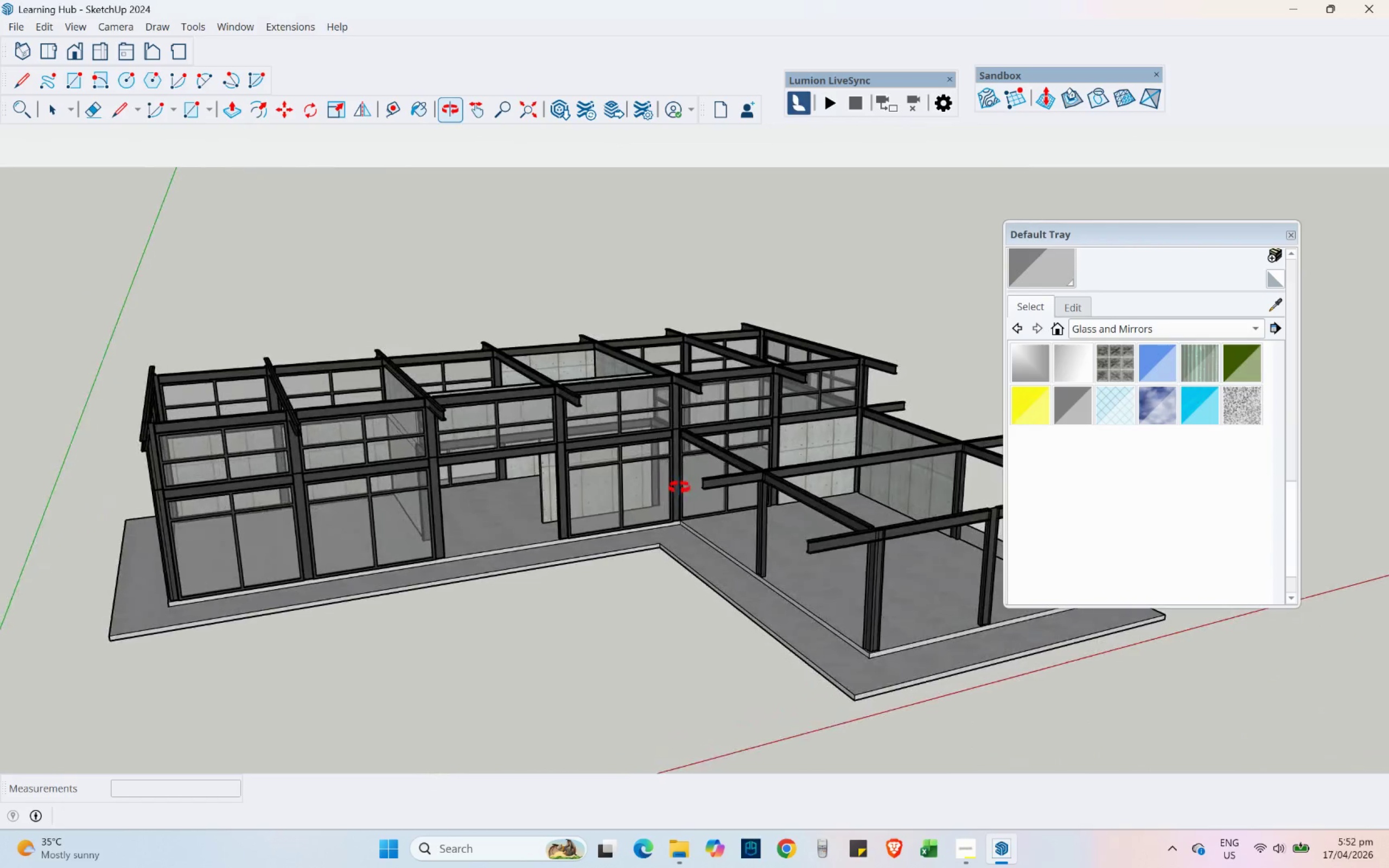 
scroll: coordinate [568, 448], scroll_direction: down, amount: 2.0
 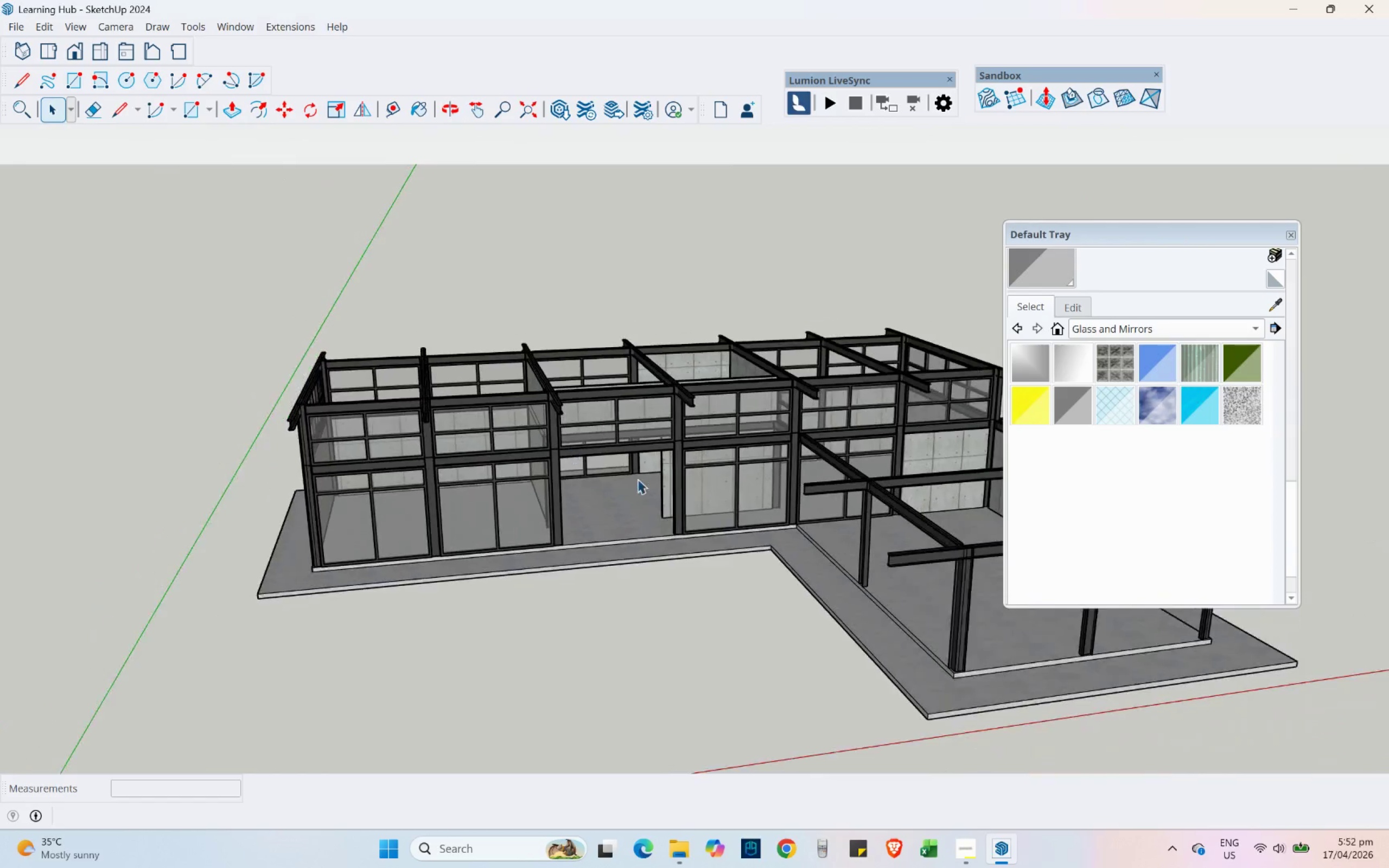 
key(Shift+ShiftLeft)
 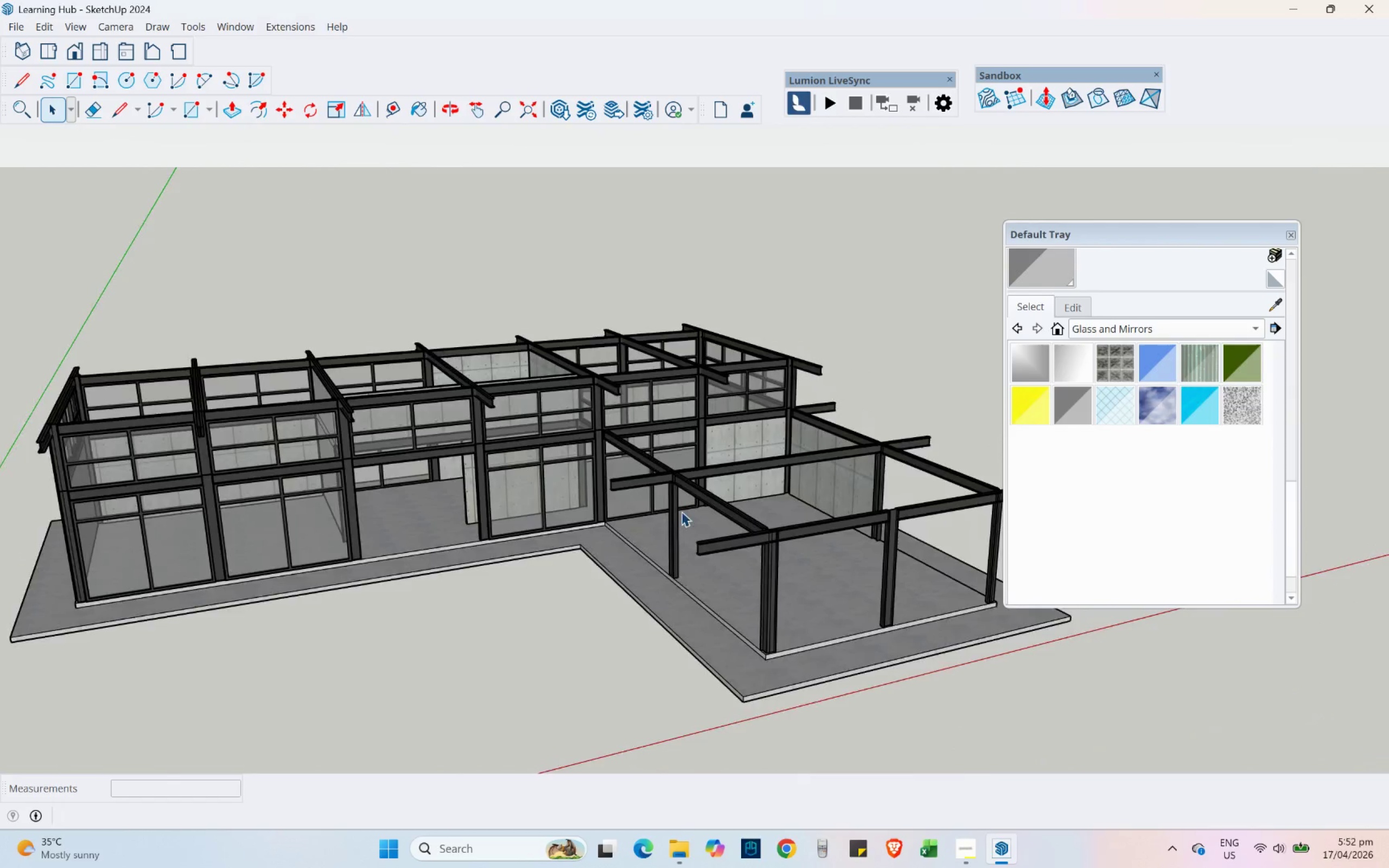 
scroll: coordinate [614, 432], scroll_direction: up, amount: 2.0
 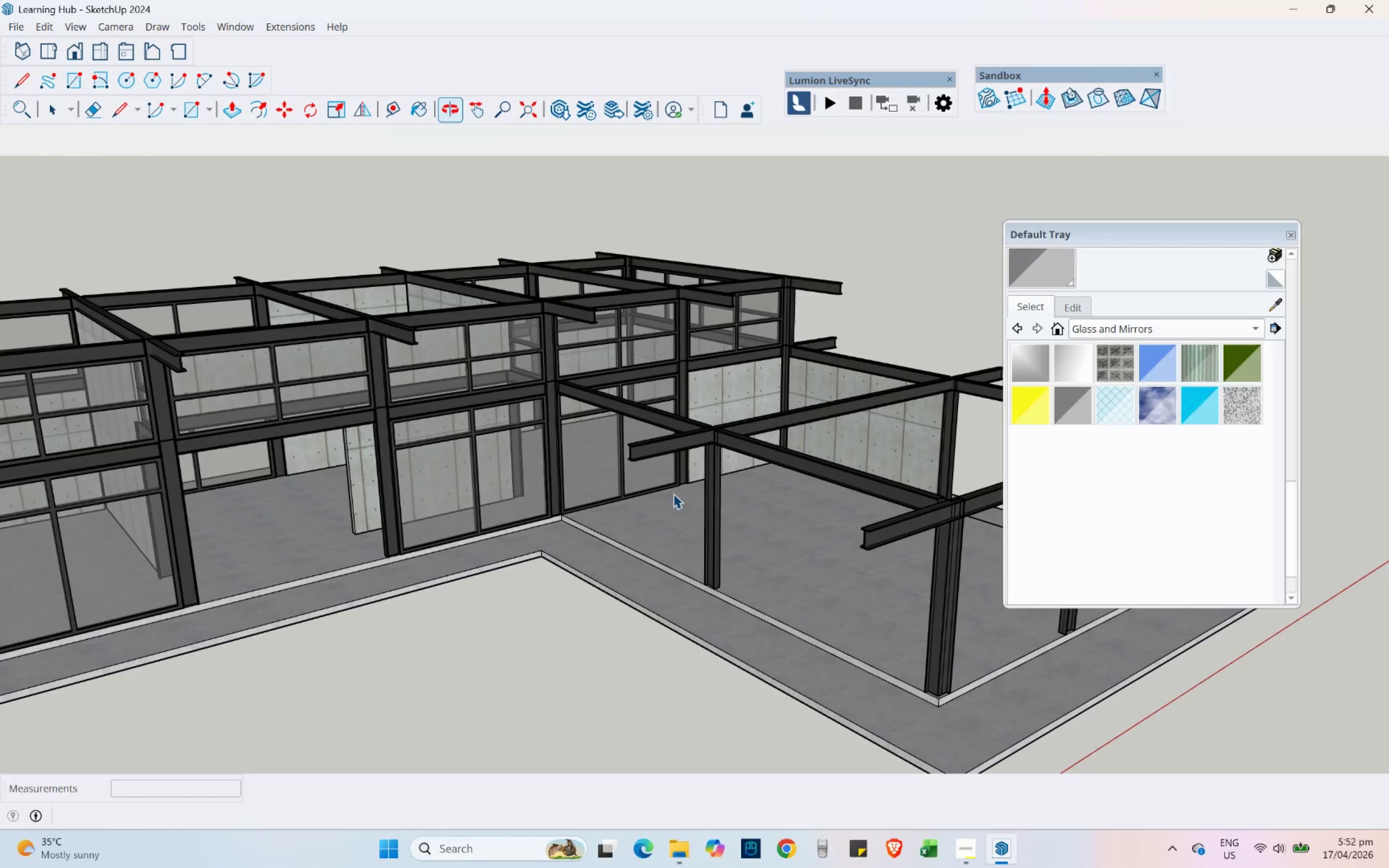 
hold_key(key=ShiftLeft, duration=0.5)
 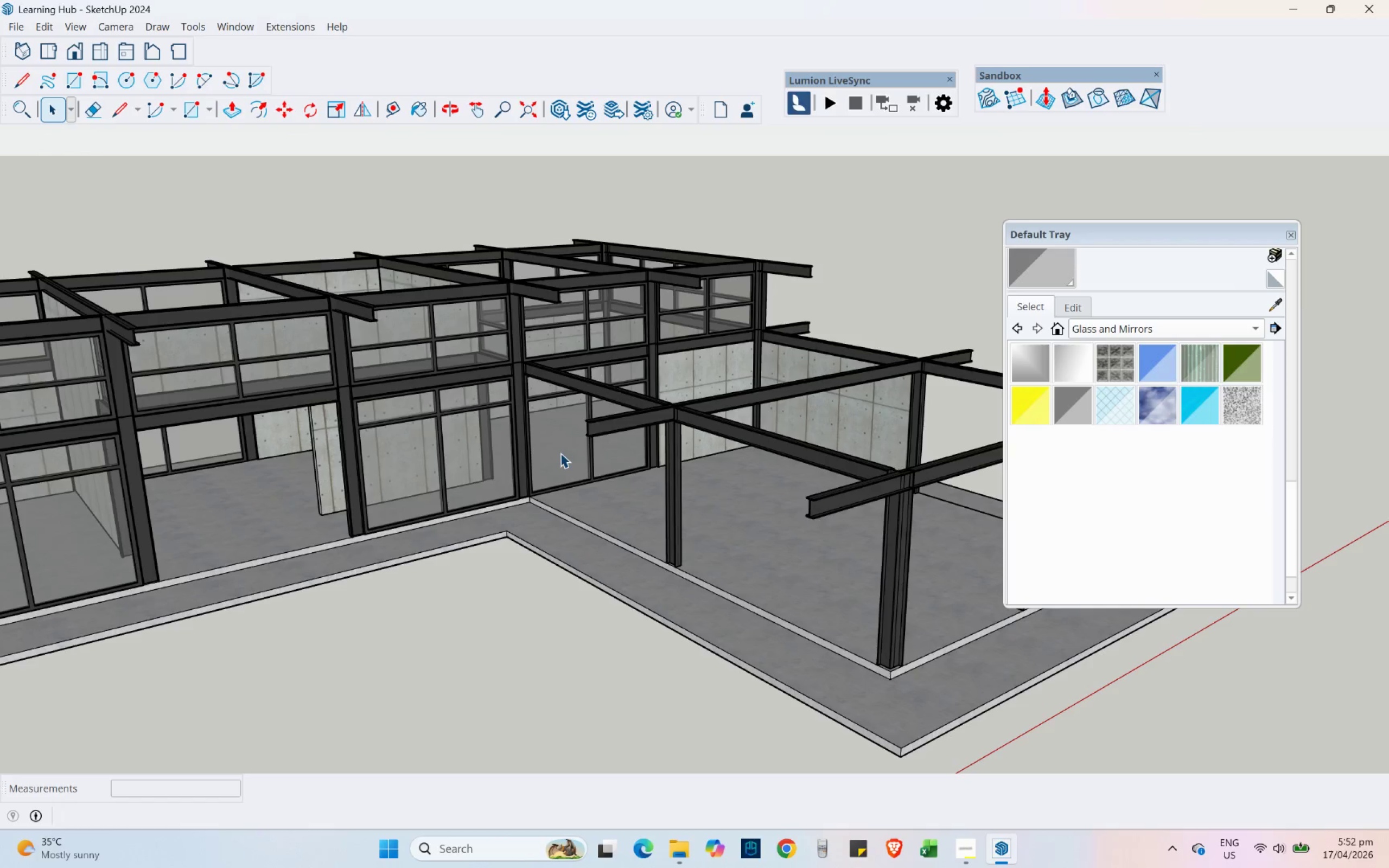 
left_click([560, 453])
 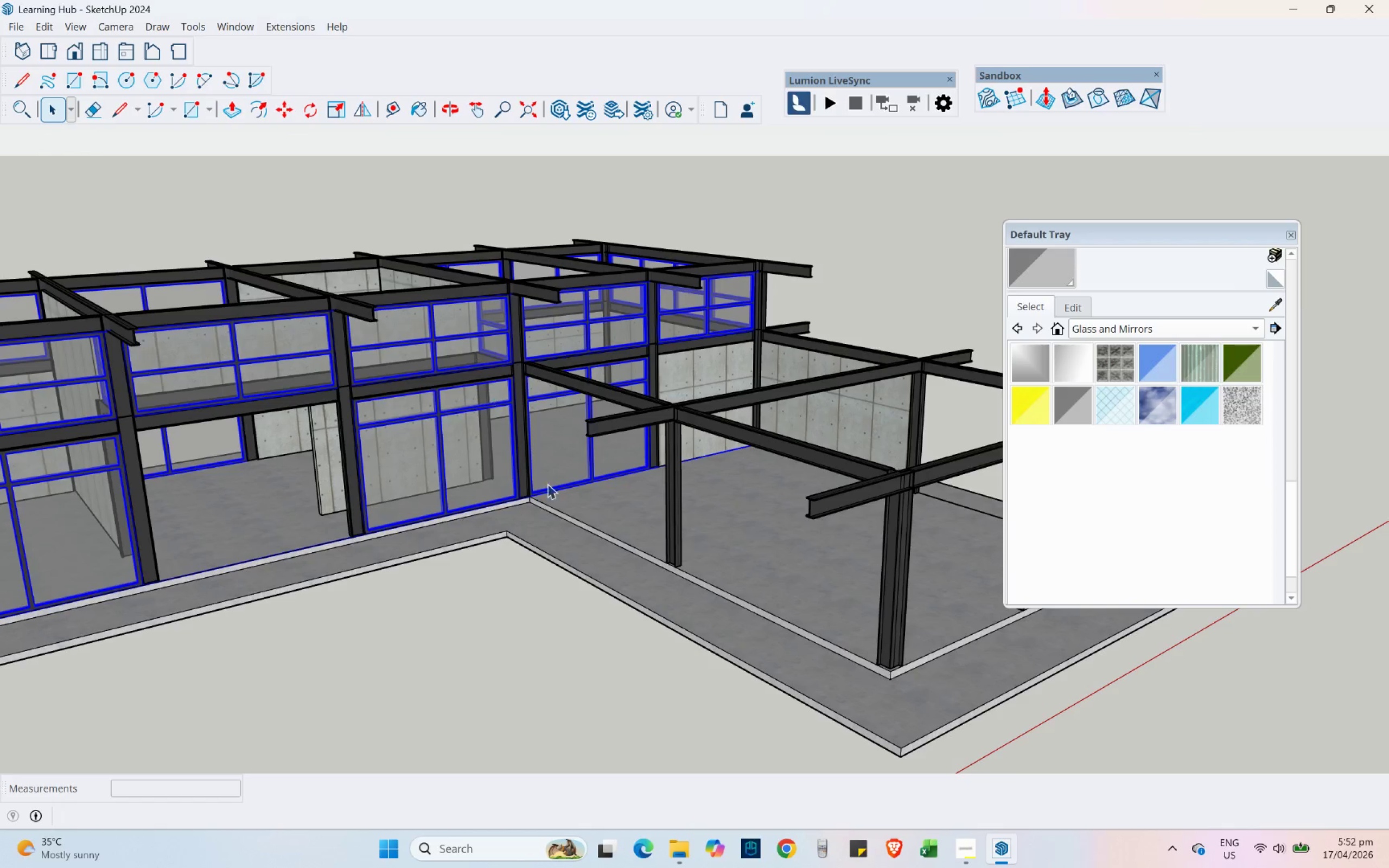 
scroll: coordinate [626, 475], scroll_direction: down, amount: 4.0
 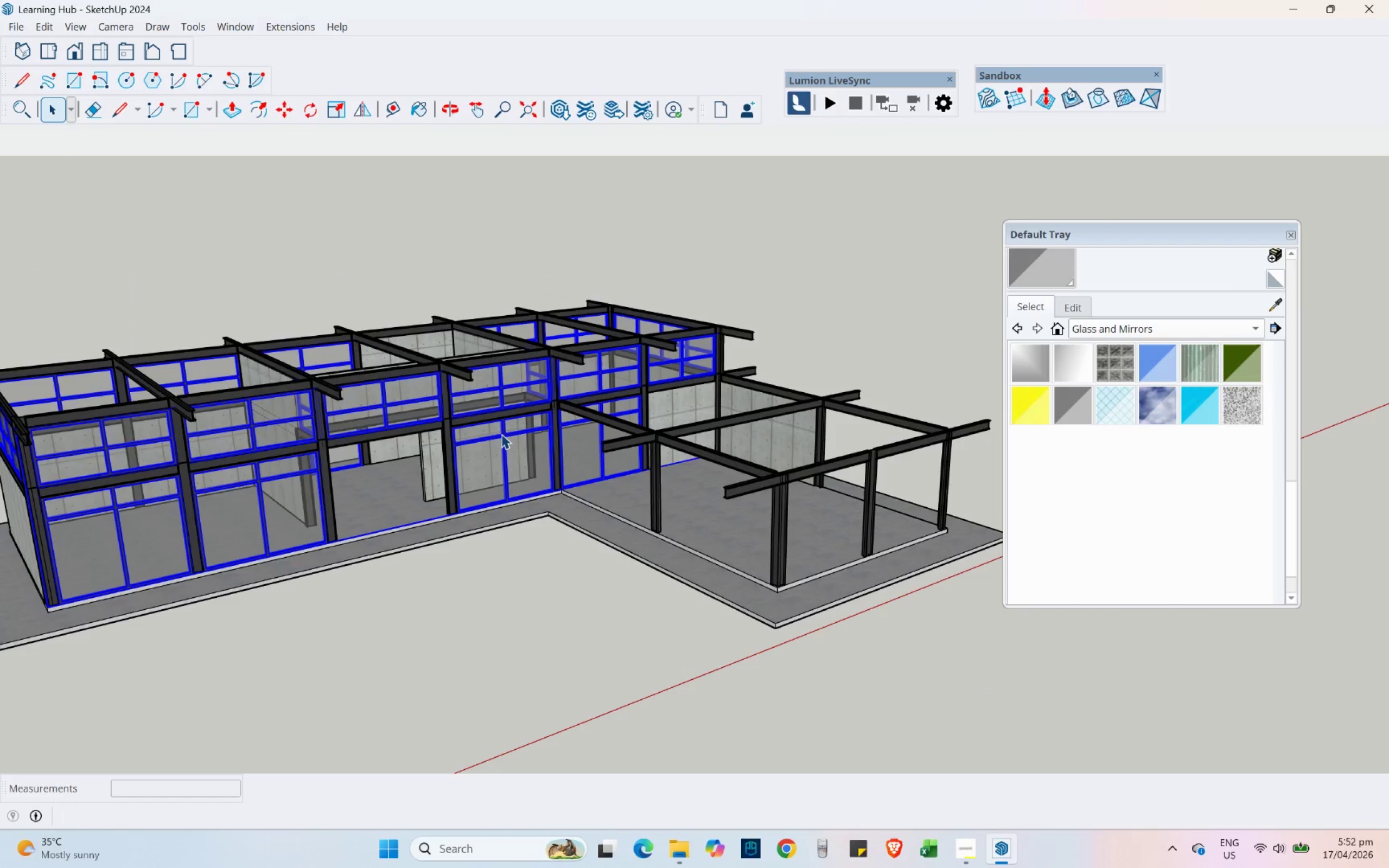 
double_click([501, 436])
 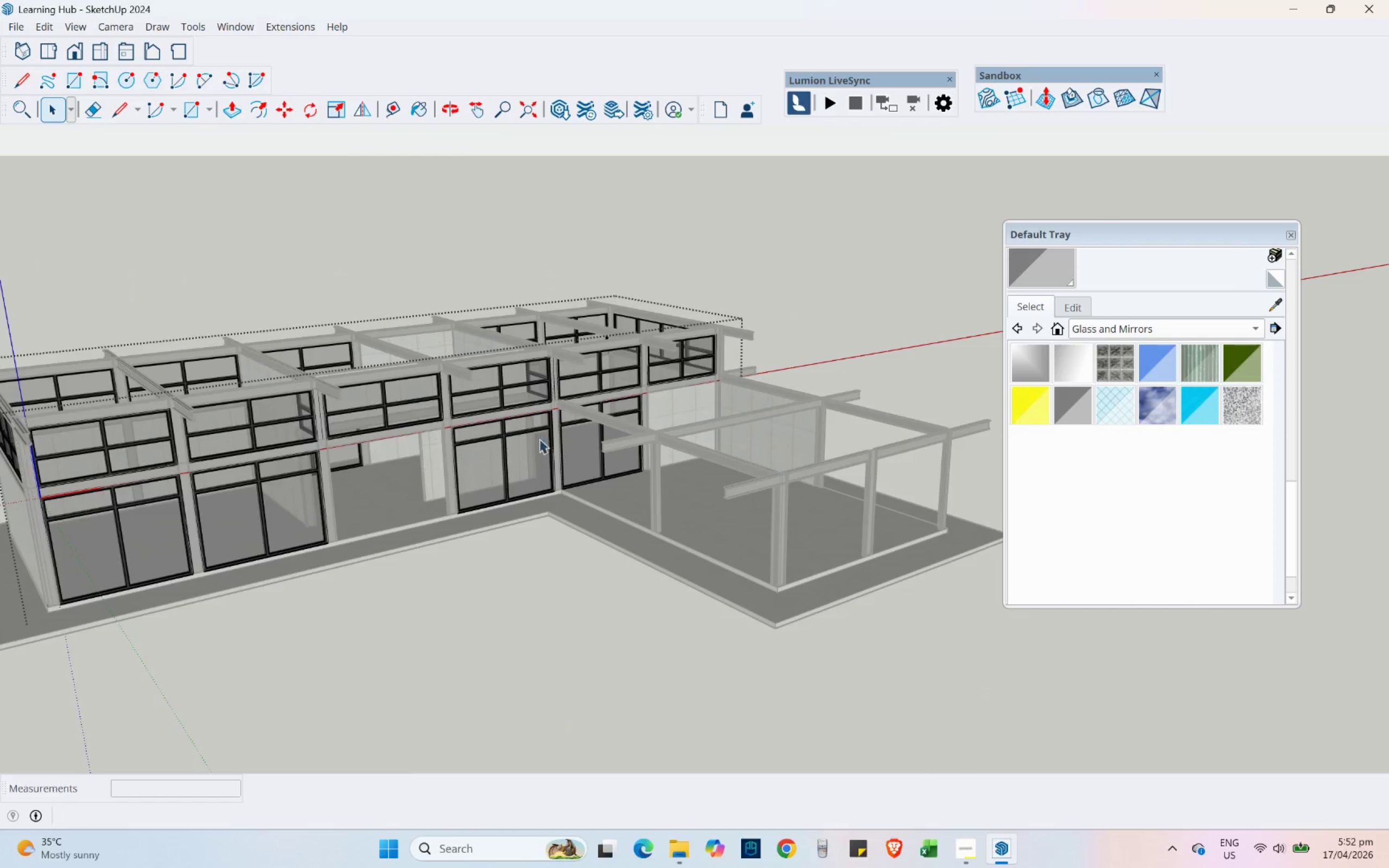 
scroll: coordinate [632, 434], scroll_direction: up, amount: 5.0
 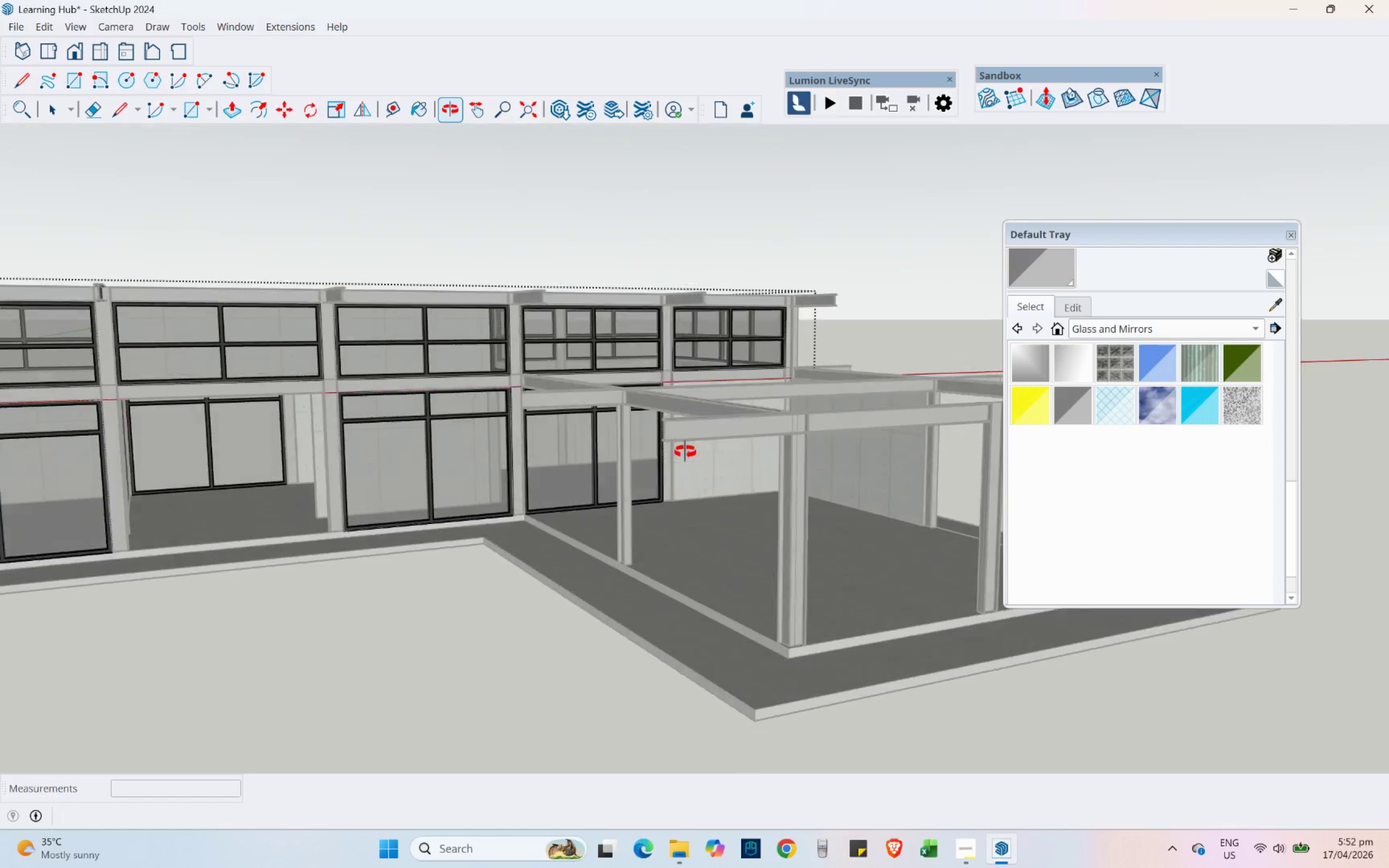 
hold_key(key=ShiftLeft, duration=0.52)
 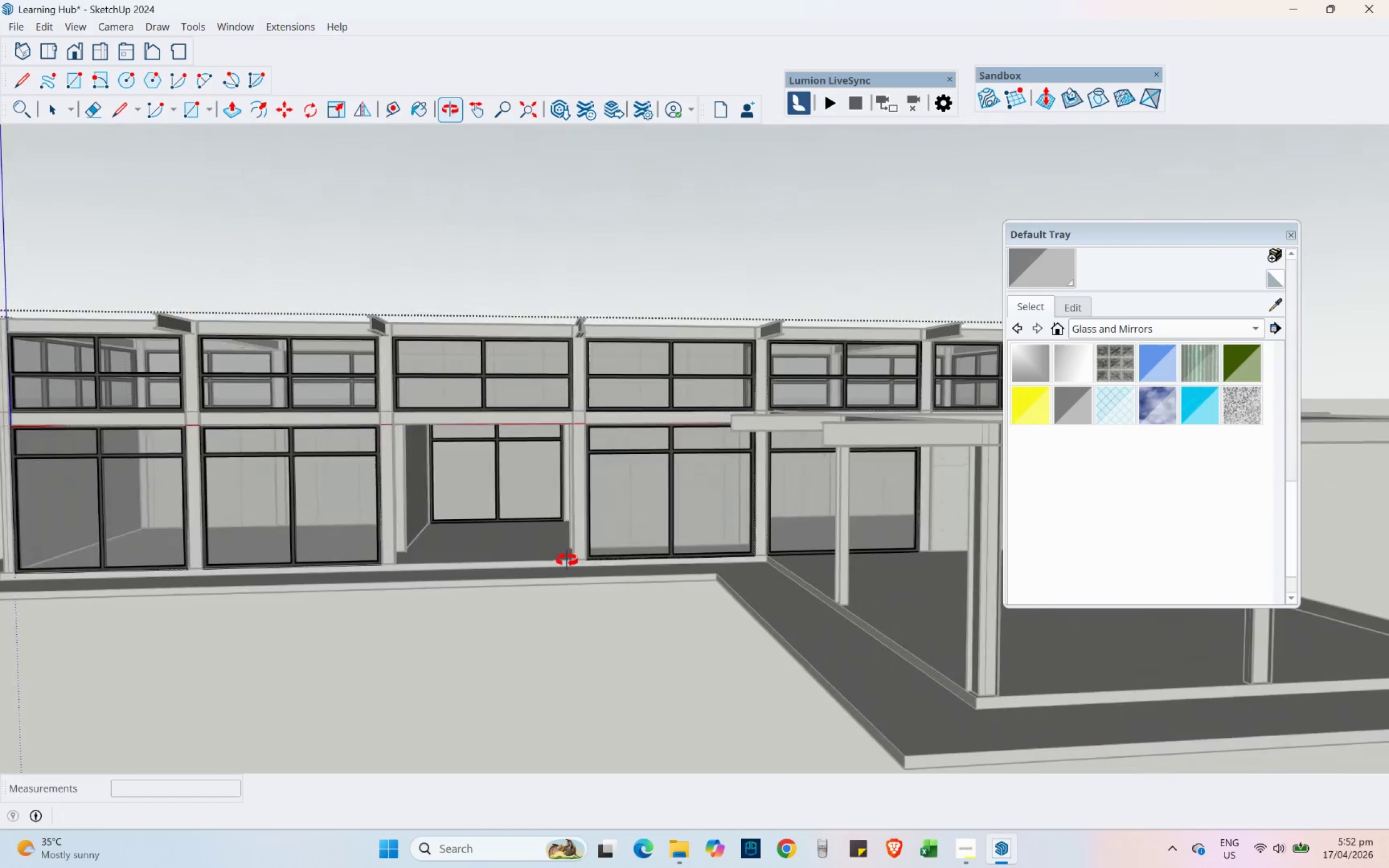 
left_click([571, 626])
 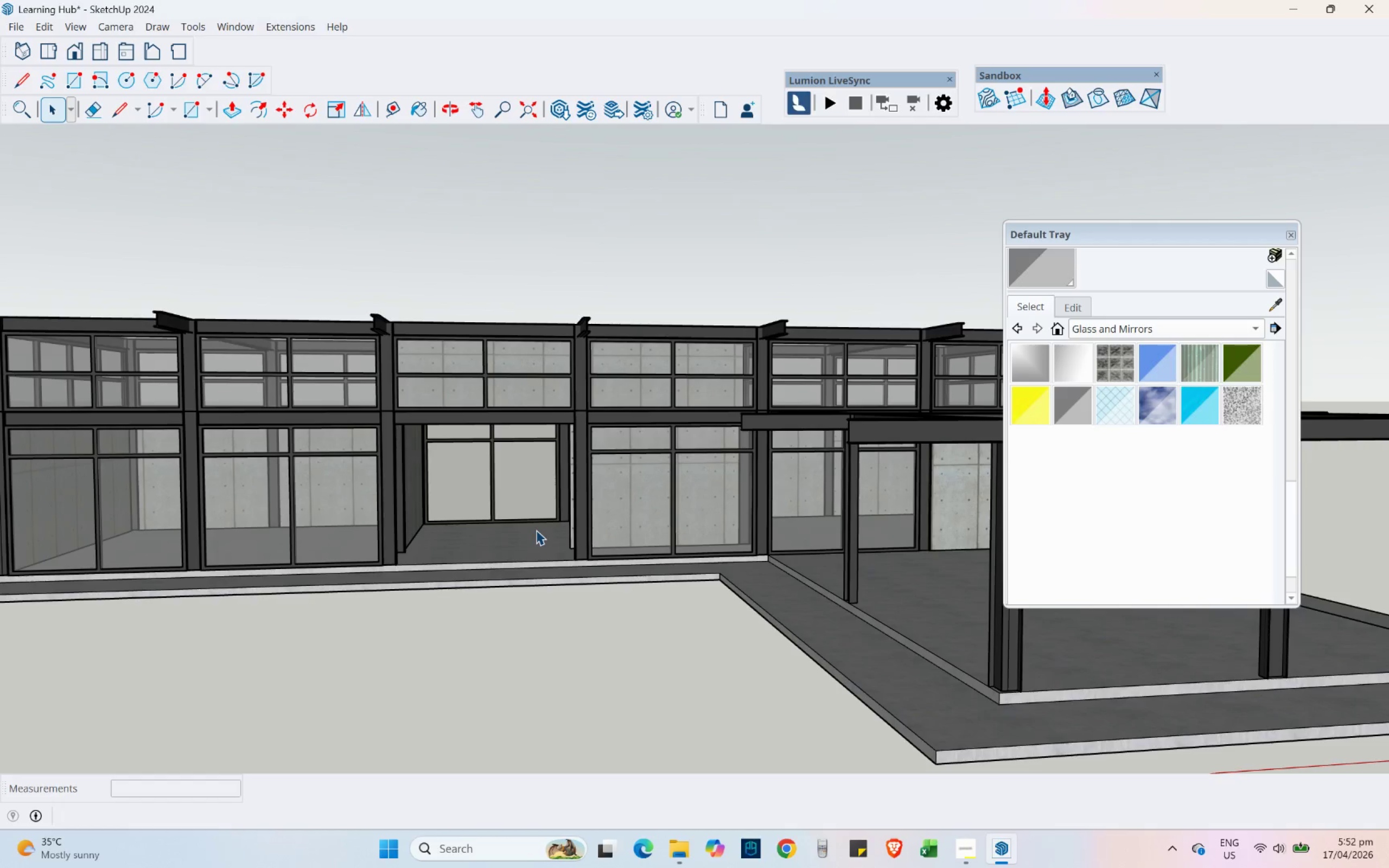 
key(Control+ControlLeft)
 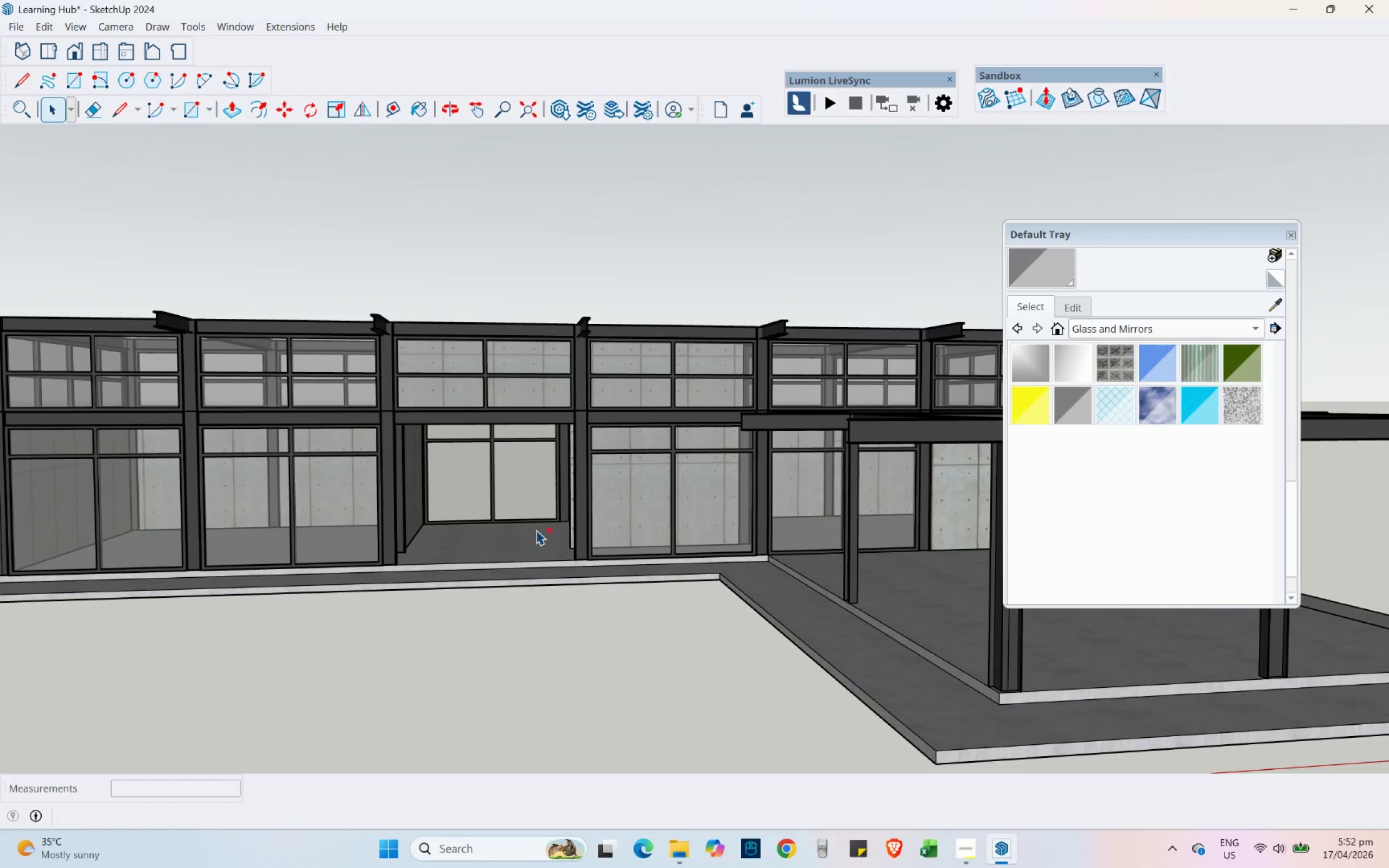 
key(Control+S)
 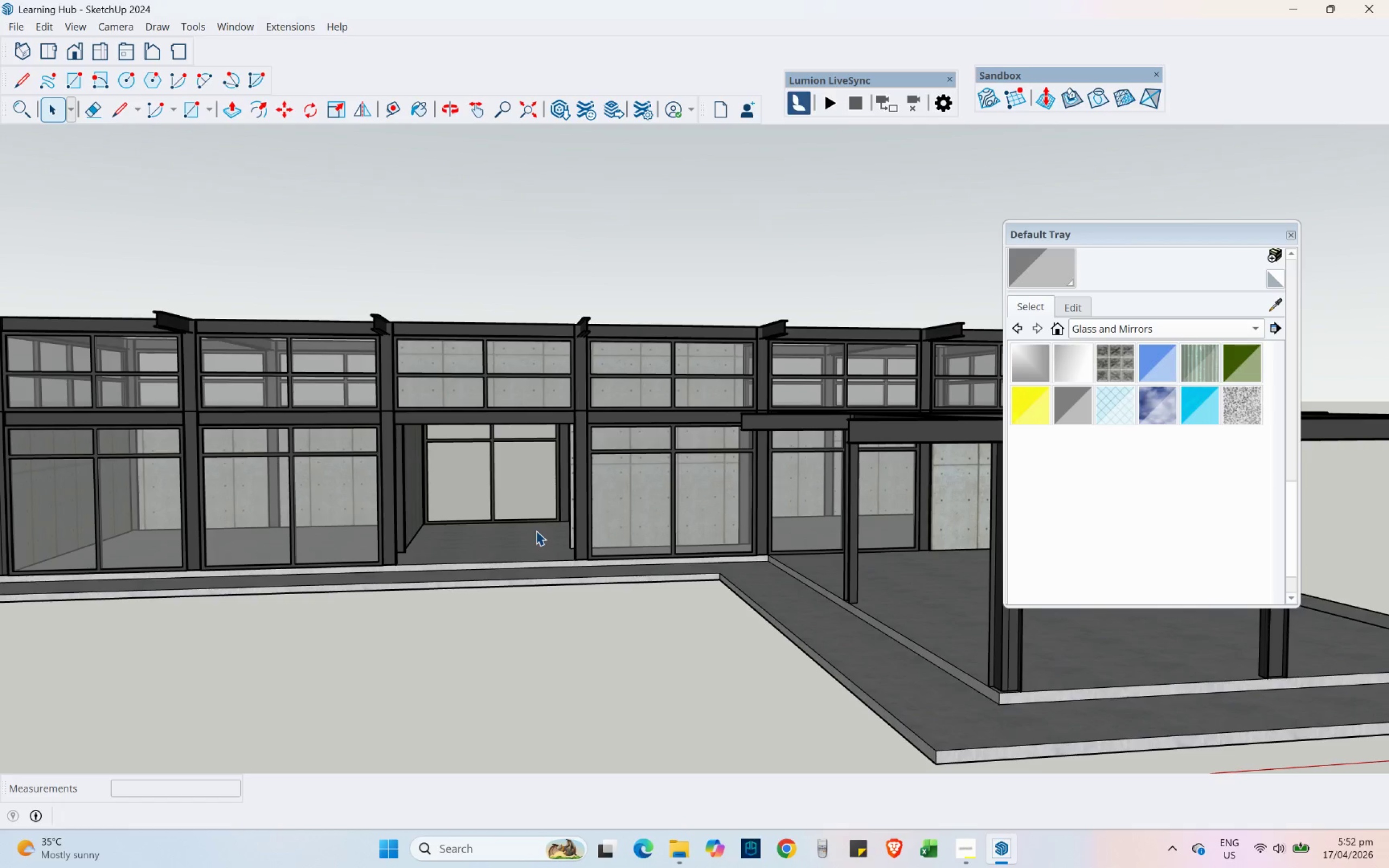 
scroll: coordinate [538, 529], scroll_direction: down, amount: 3.0
 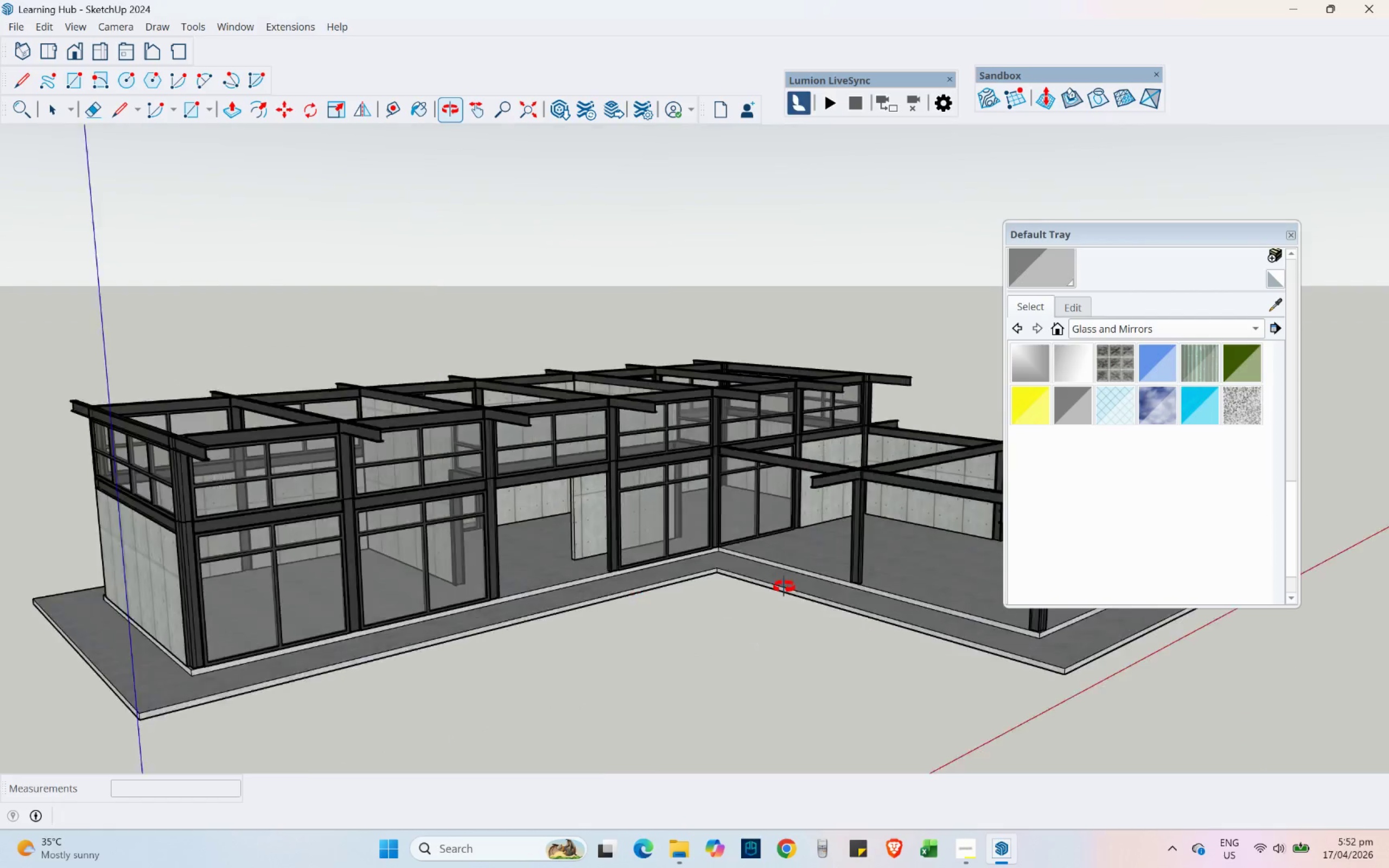 
scroll: coordinate [844, 604], scroll_direction: up, amount: 1.0
 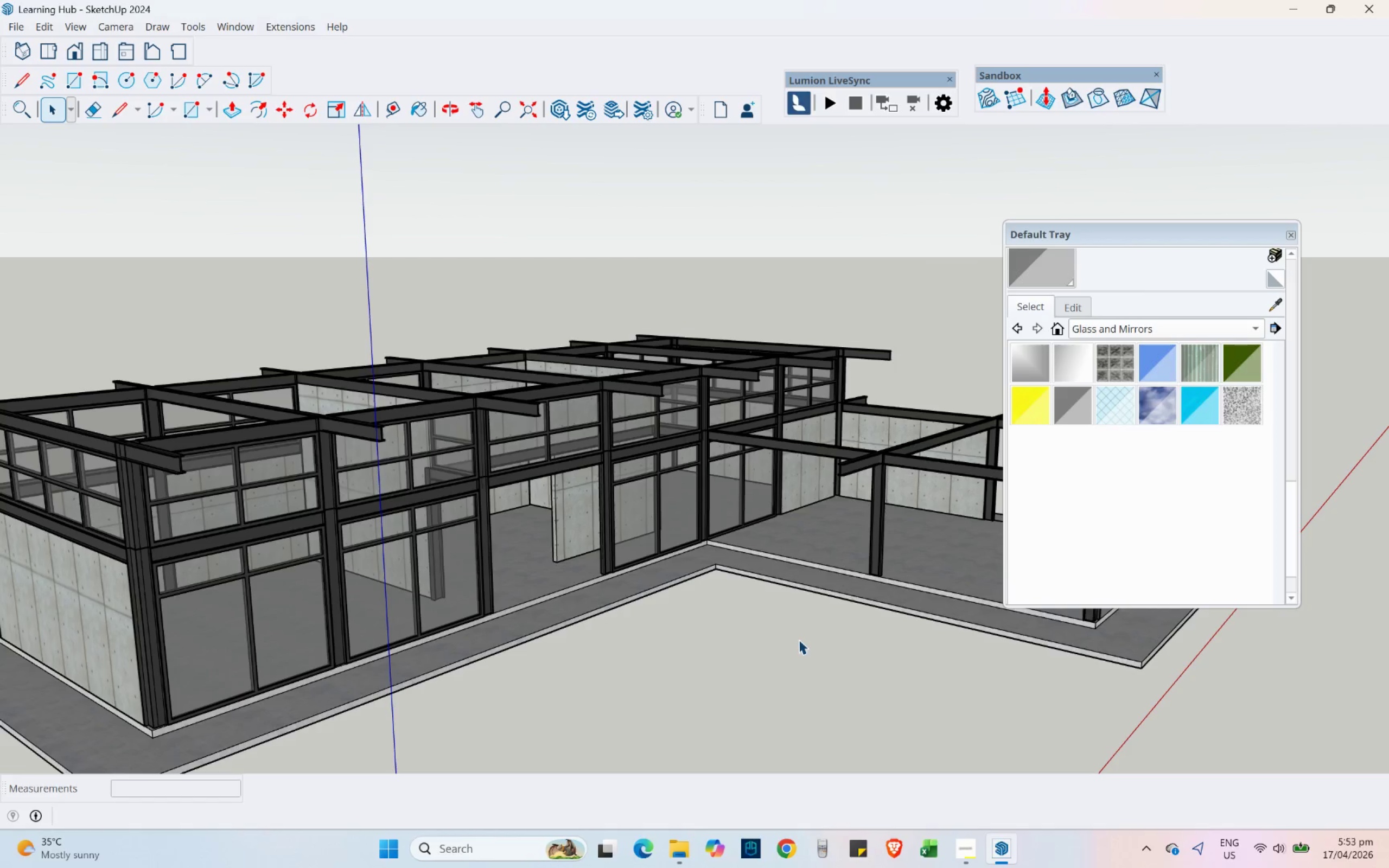 
wait(65.55)
 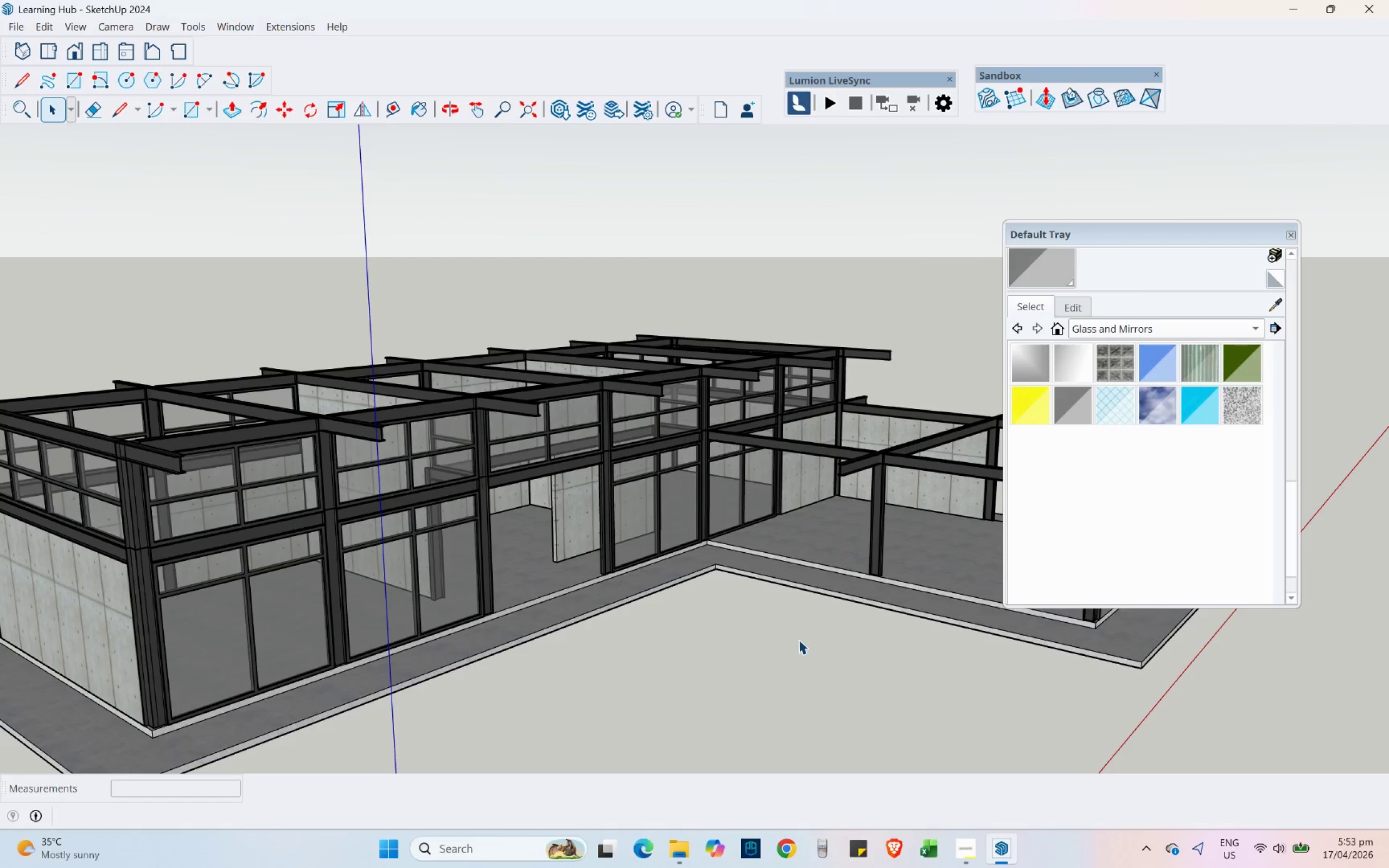 
scroll: coordinate [753, 500], scroll_direction: up, amount: 3.0
 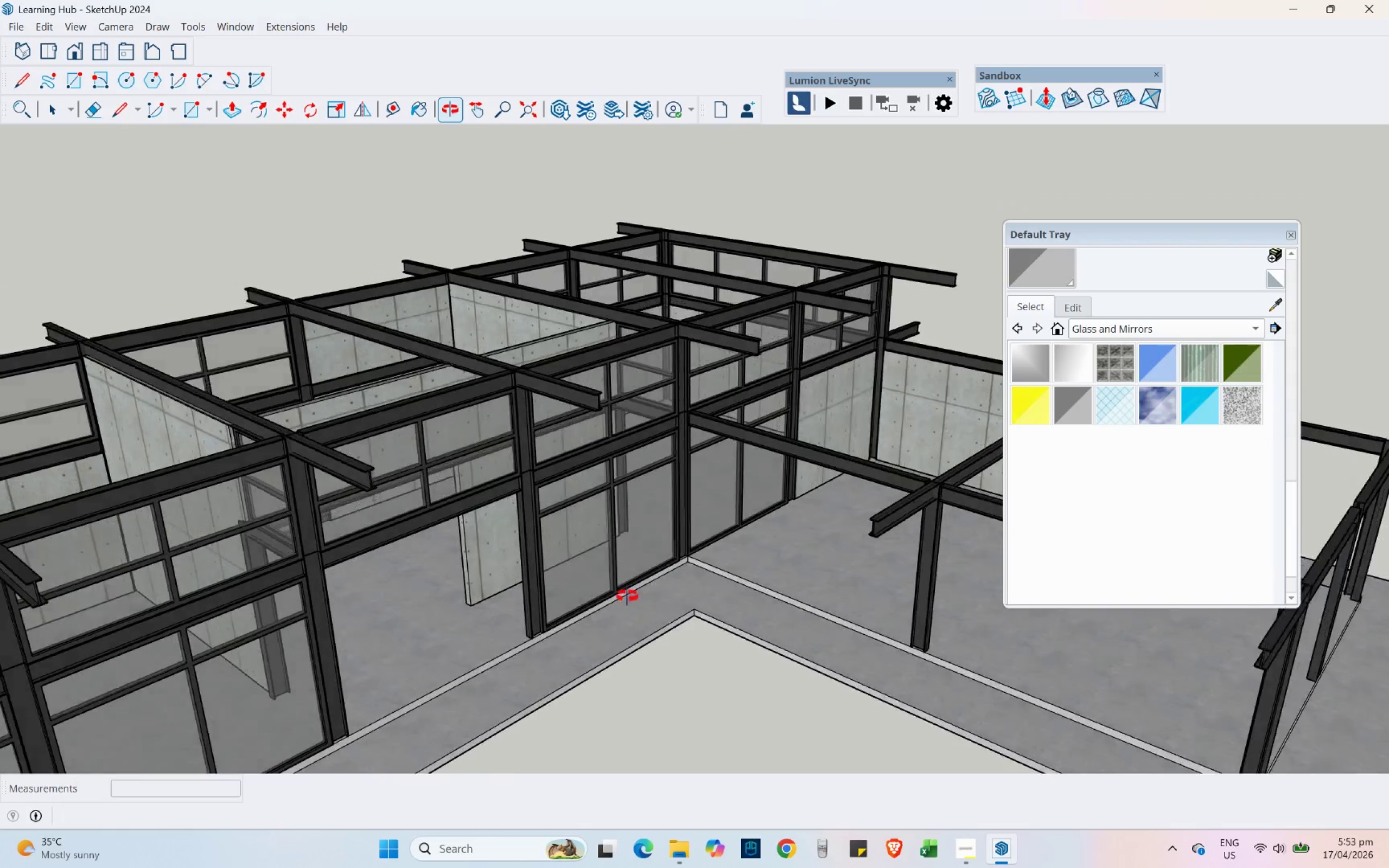 
hold_key(key=ShiftLeft, duration=0.34)
 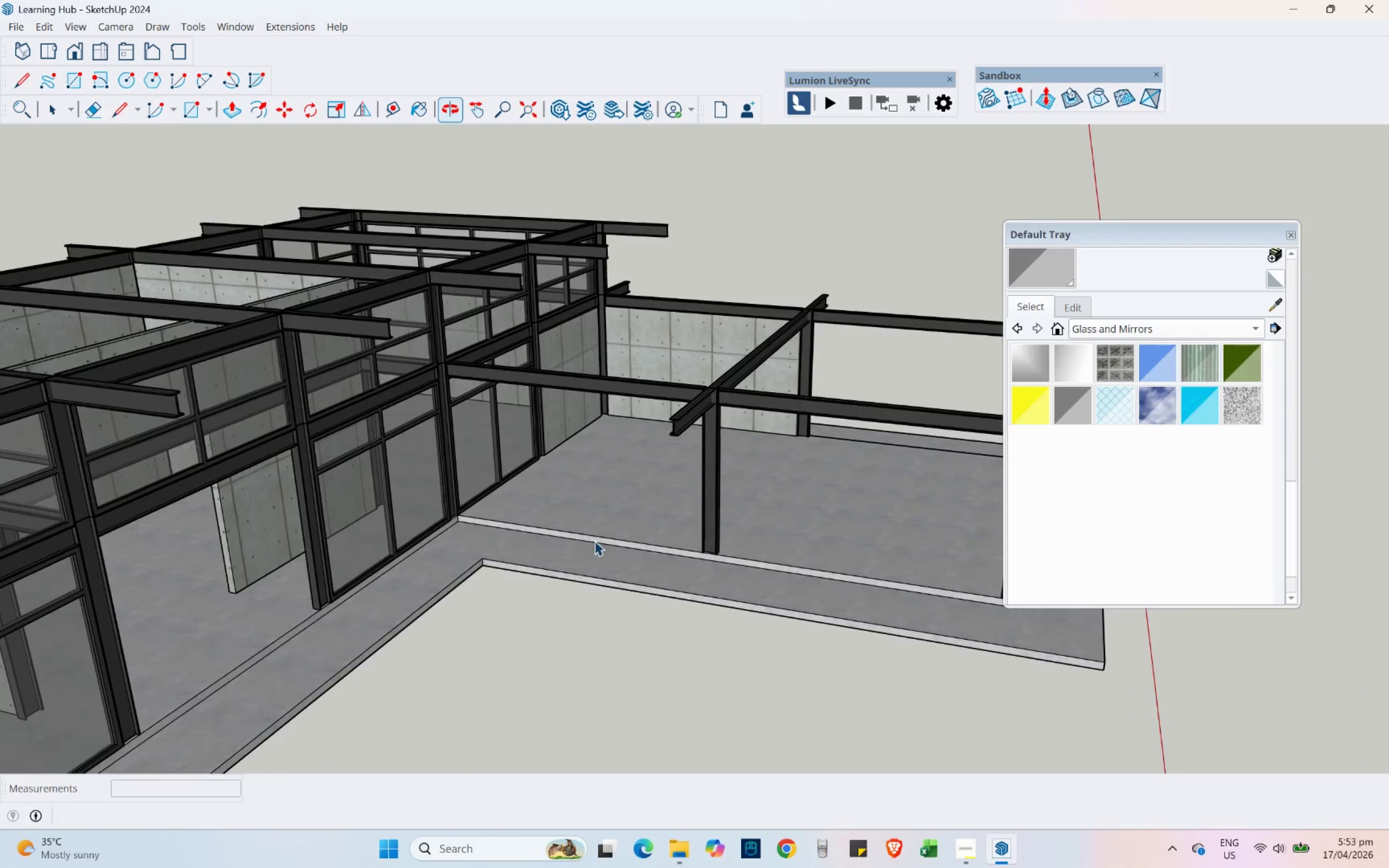 
hold_key(key=ShiftLeft, duration=0.45)
 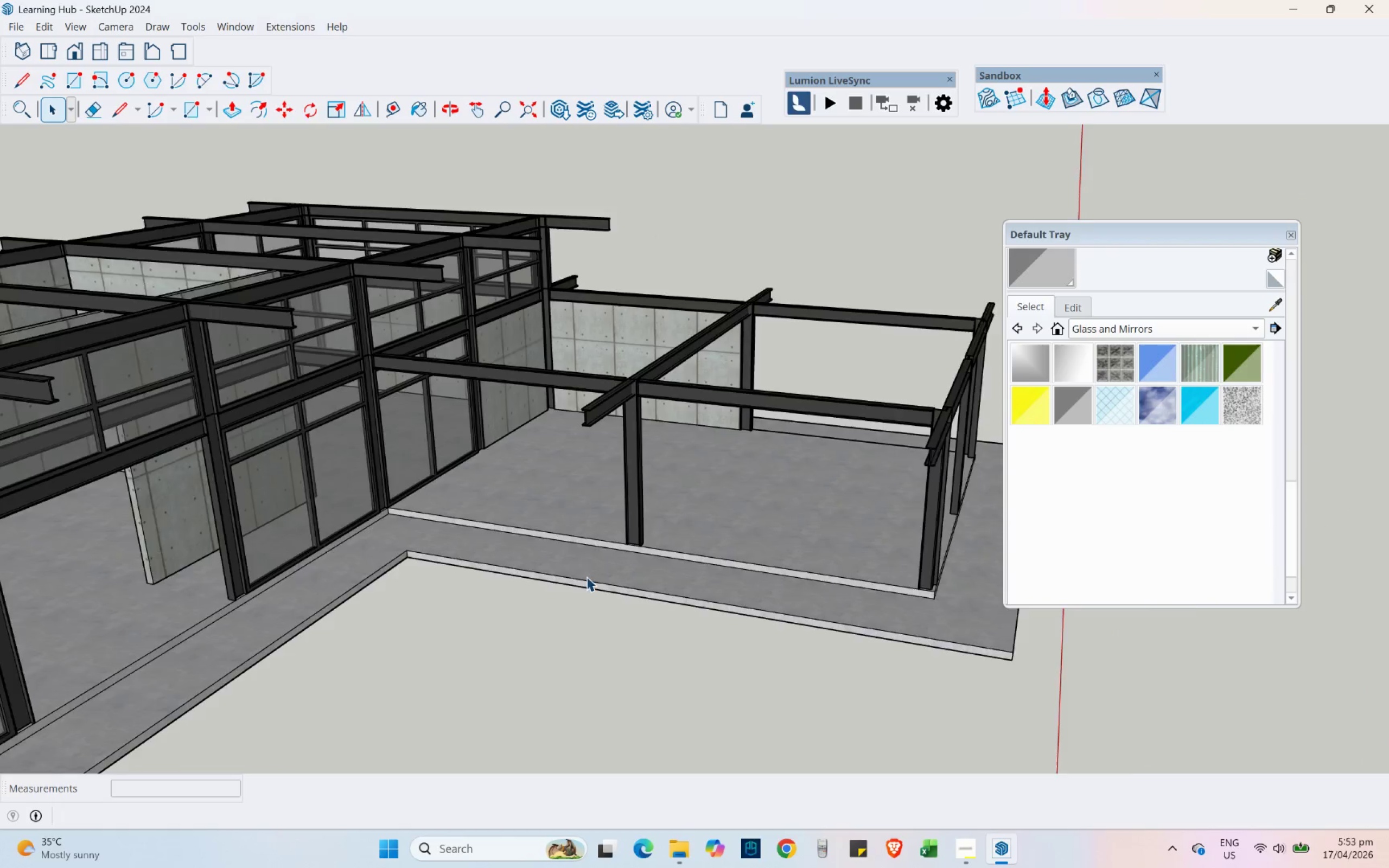 
scroll: coordinate [606, 557], scroll_direction: up, amount: 4.0
 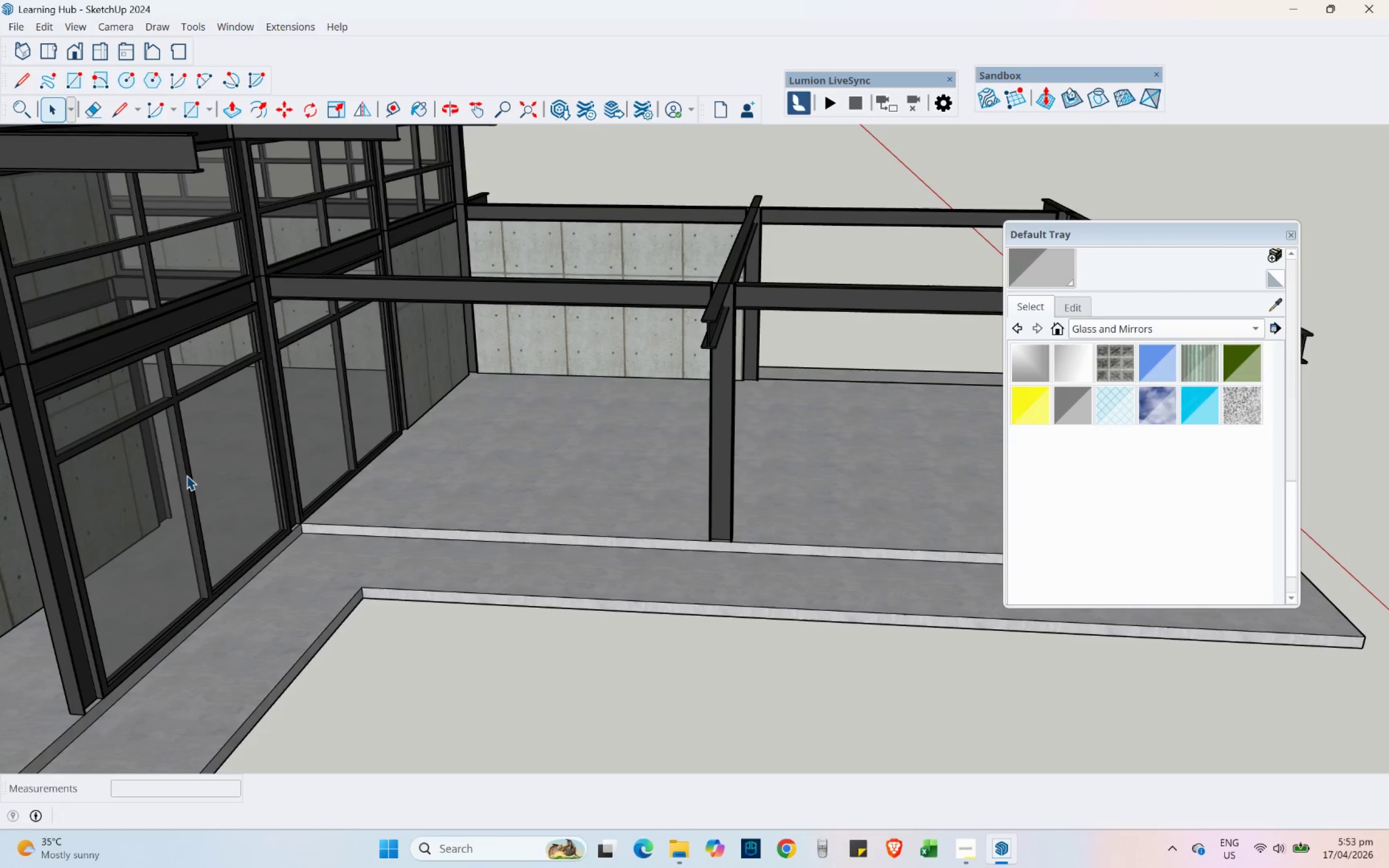 
double_click([187, 475])
 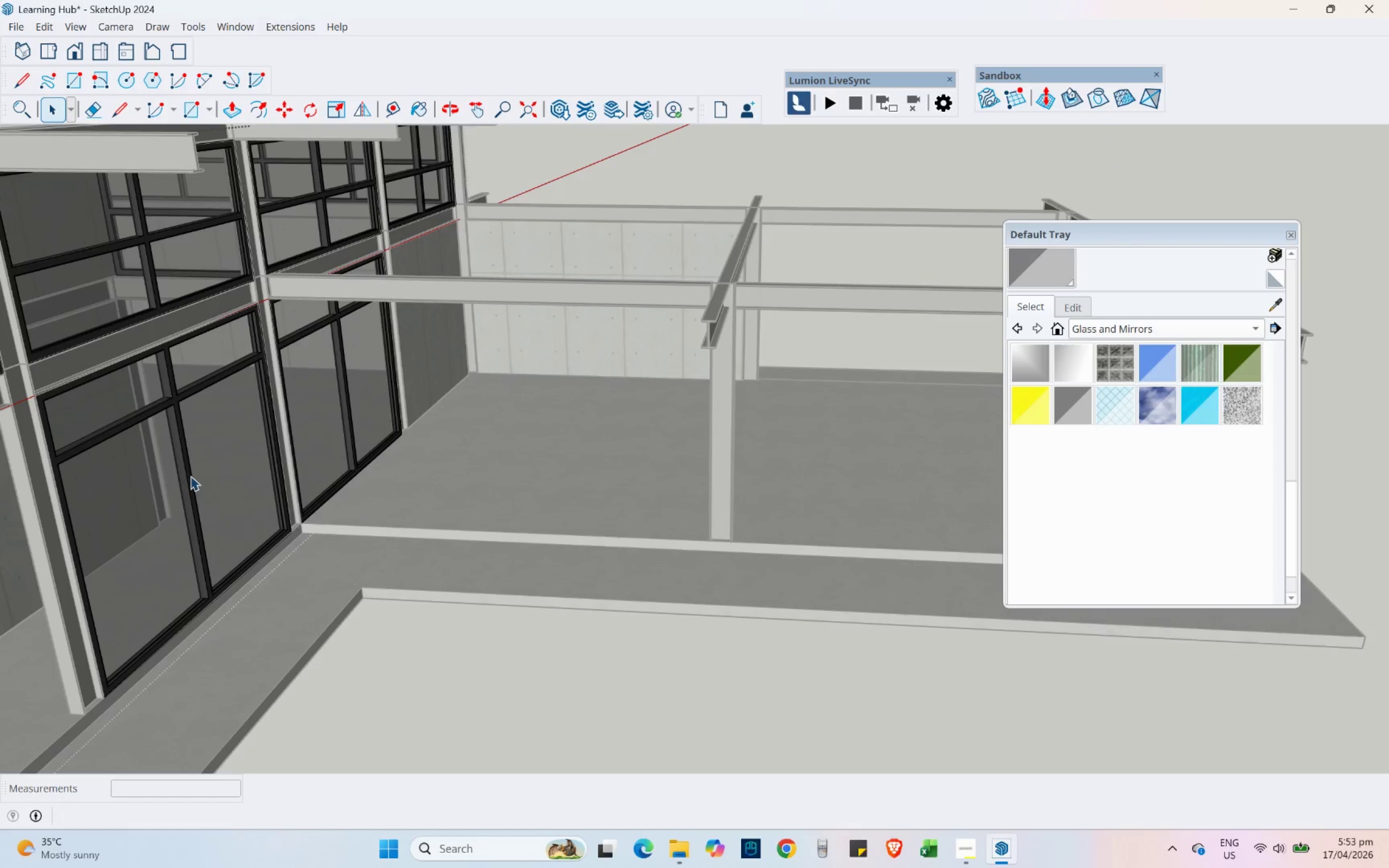 
scroll: coordinate [641, 470], scroll_direction: up, amount: 3.0
 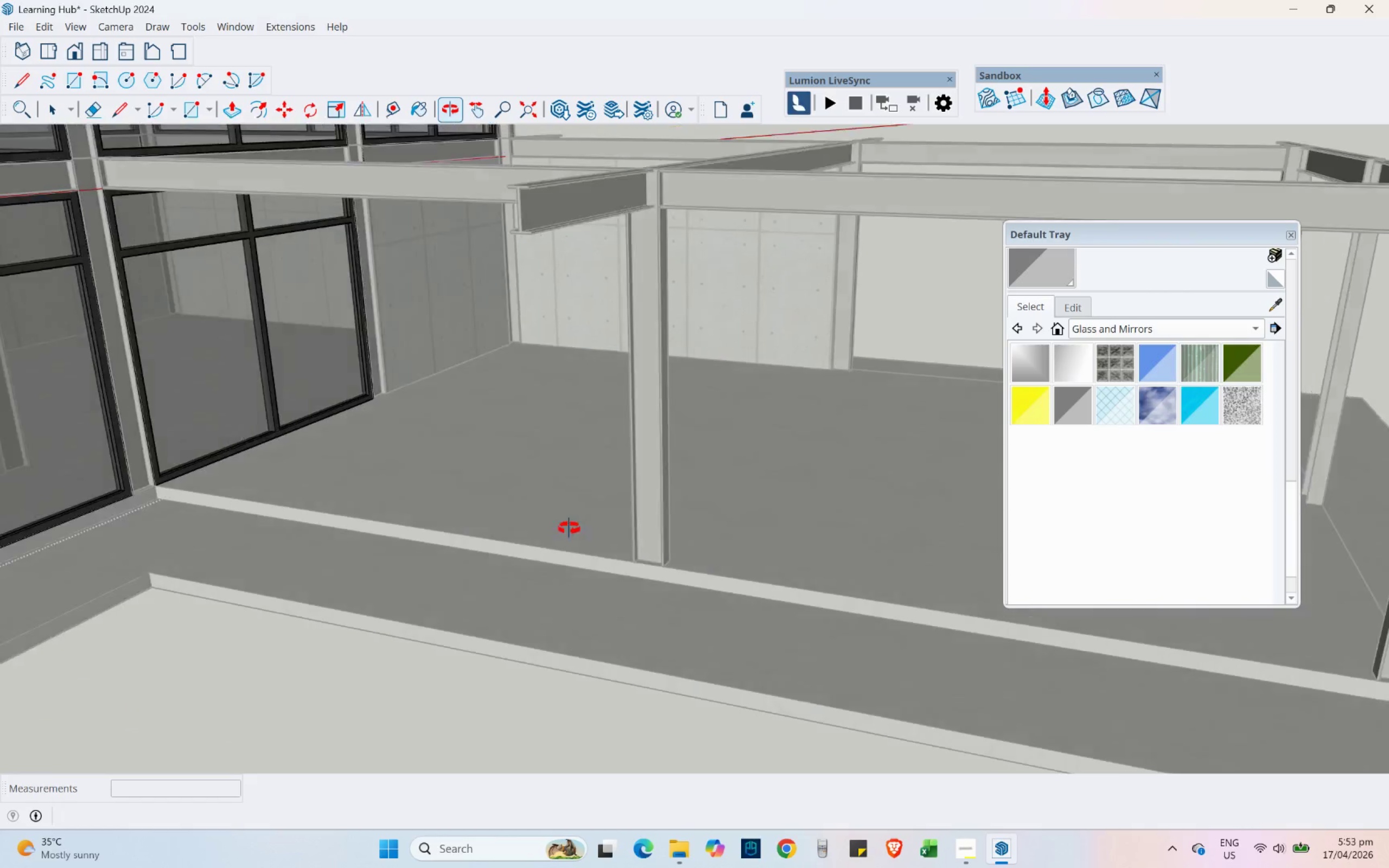 
hold_key(key=ShiftLeft, duration=0.41)
 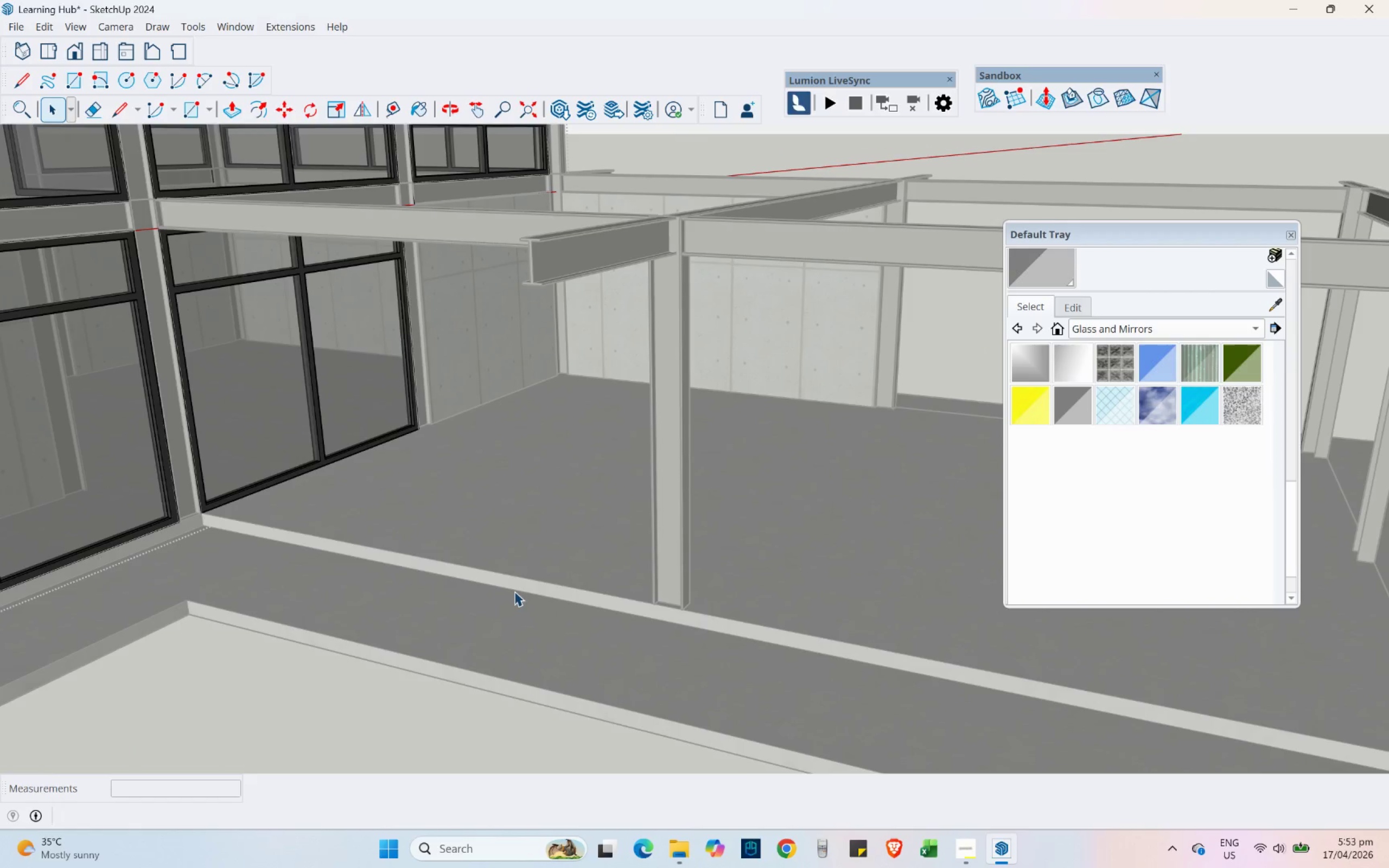 
scroll: coordinate [652, 615], scroll_direction: up, amount: 7.0
 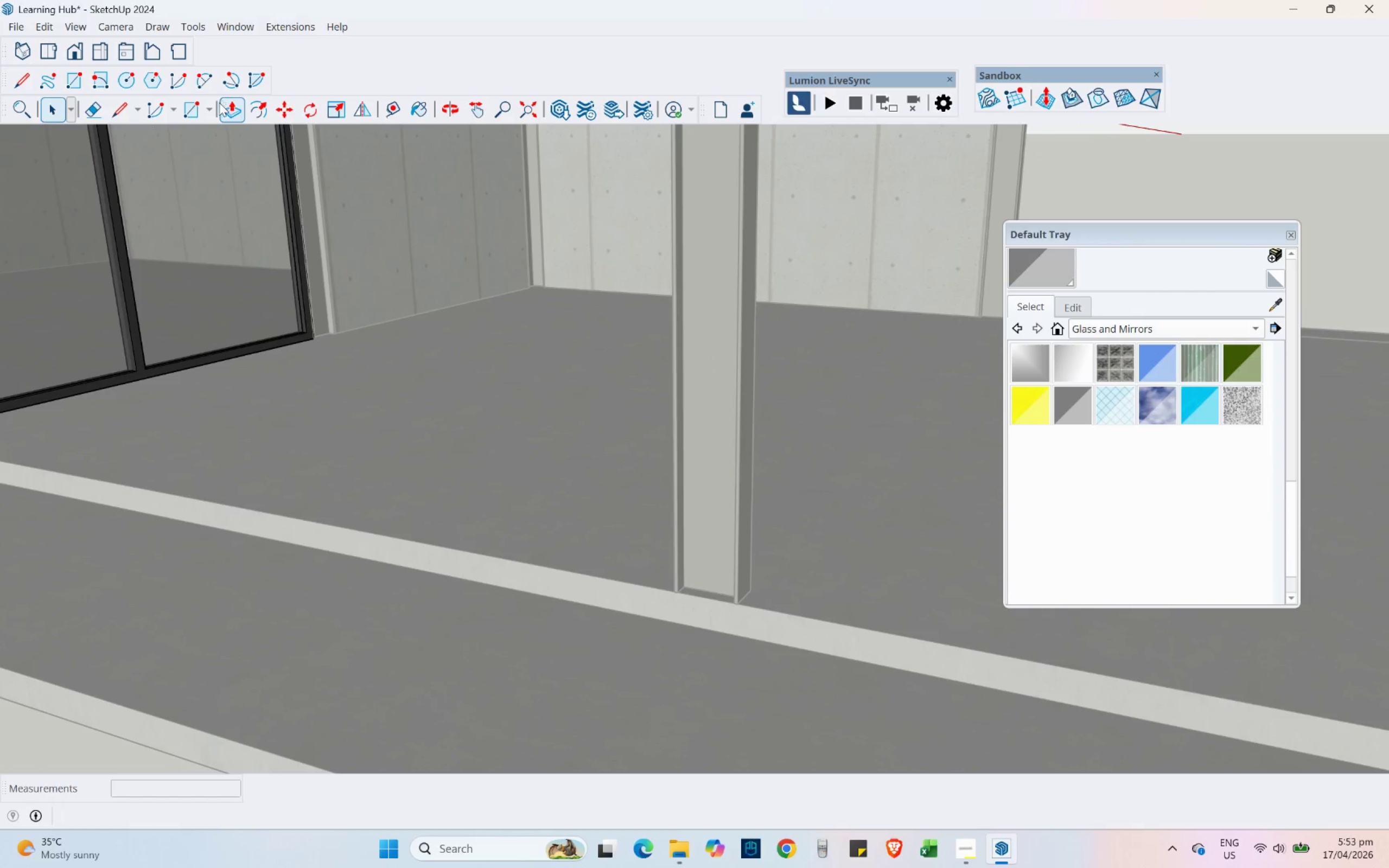 
left_click([192, 110])
 